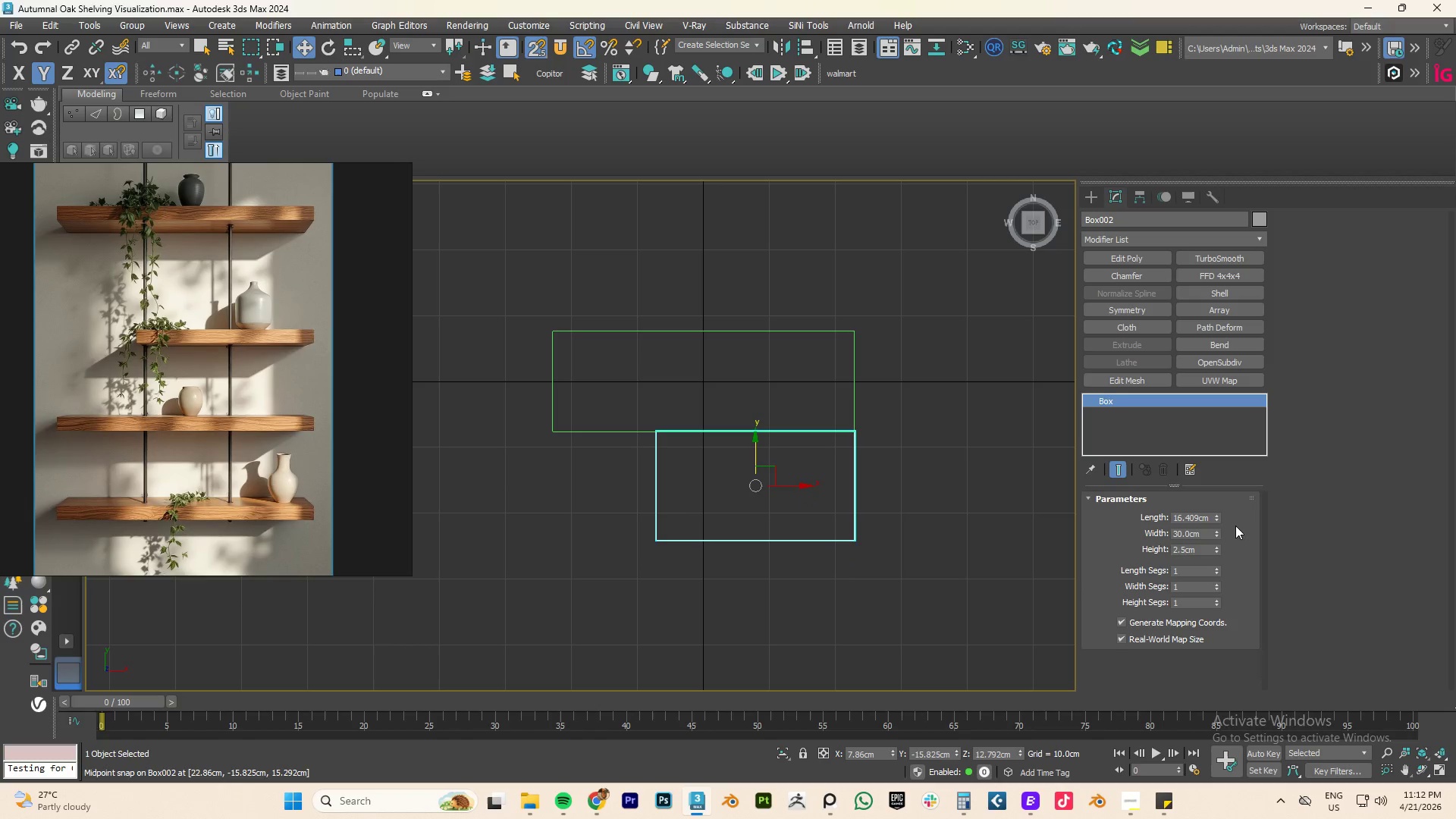 
double_click([1177, 517])
 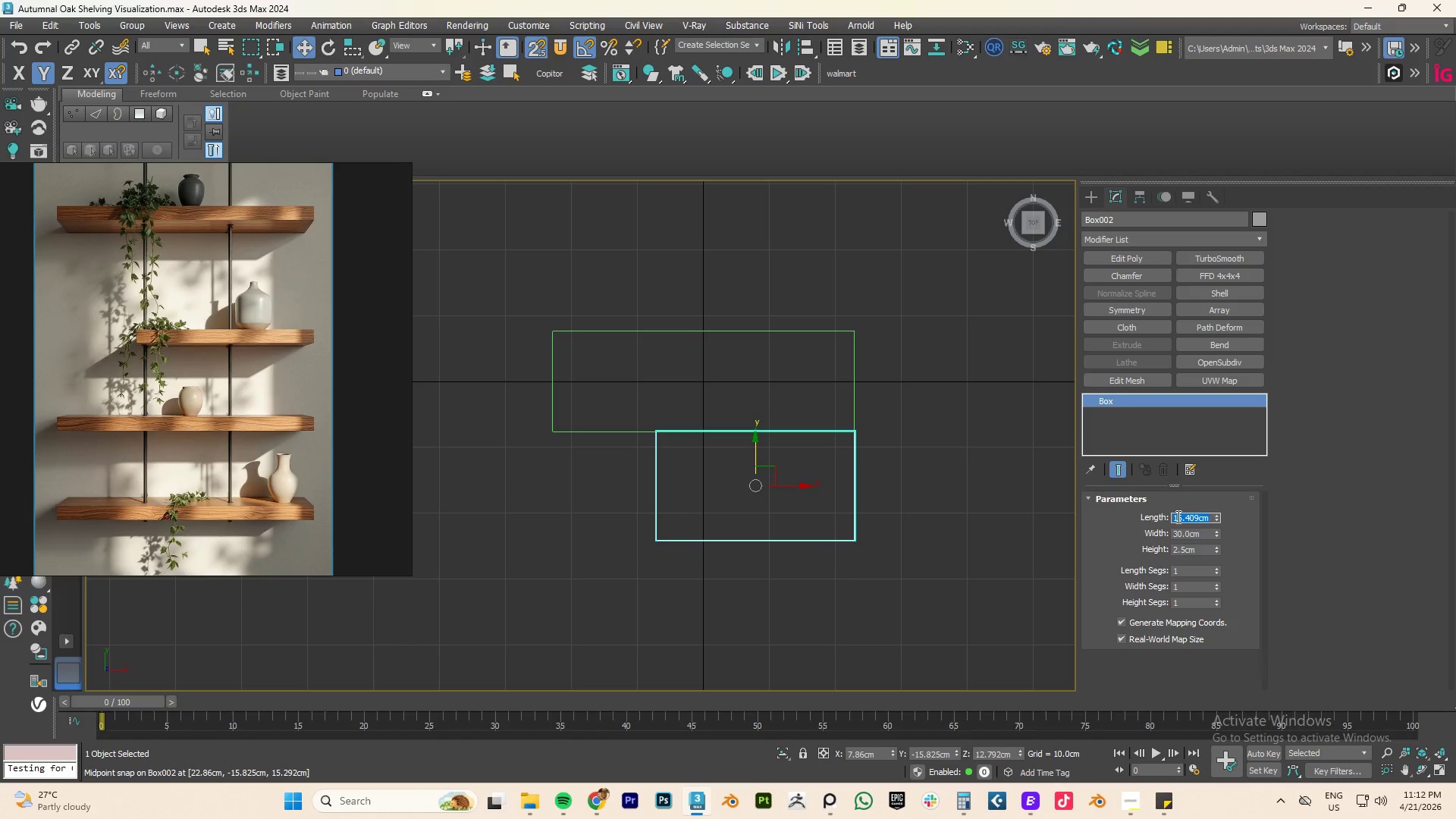 
key(Numpad5)
 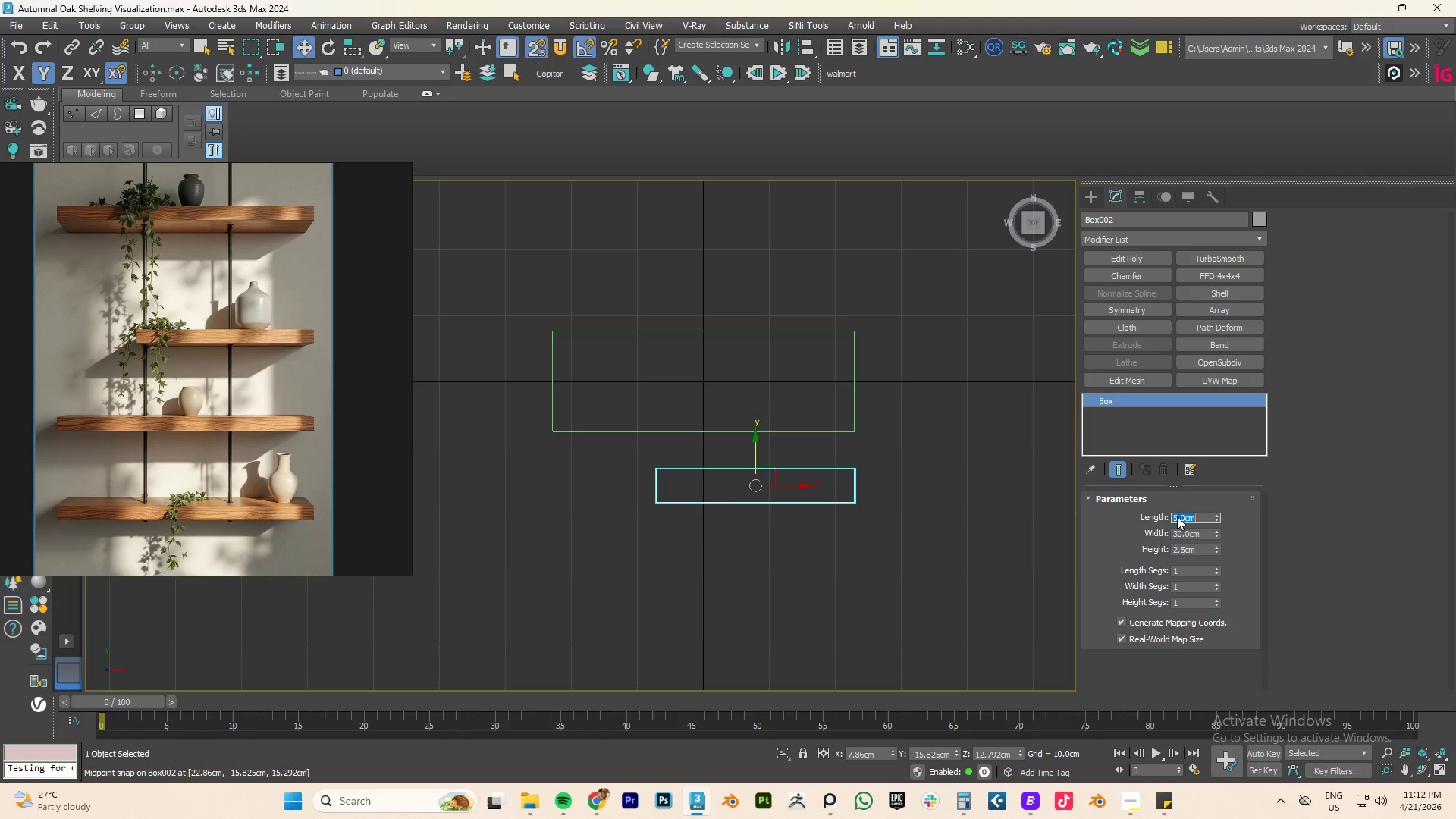 
key(NumpadEnter)
 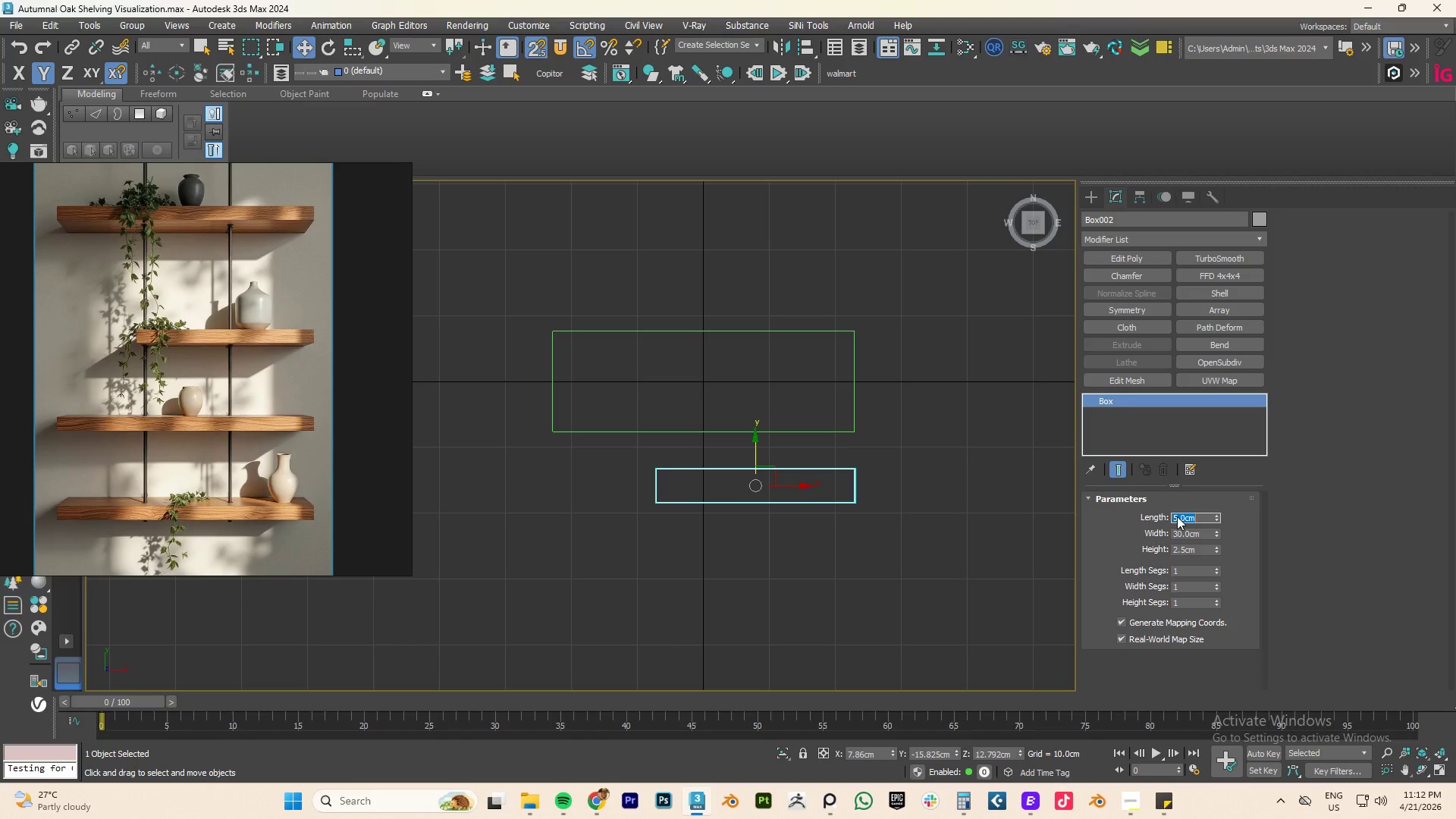 
key(Numpad1)
 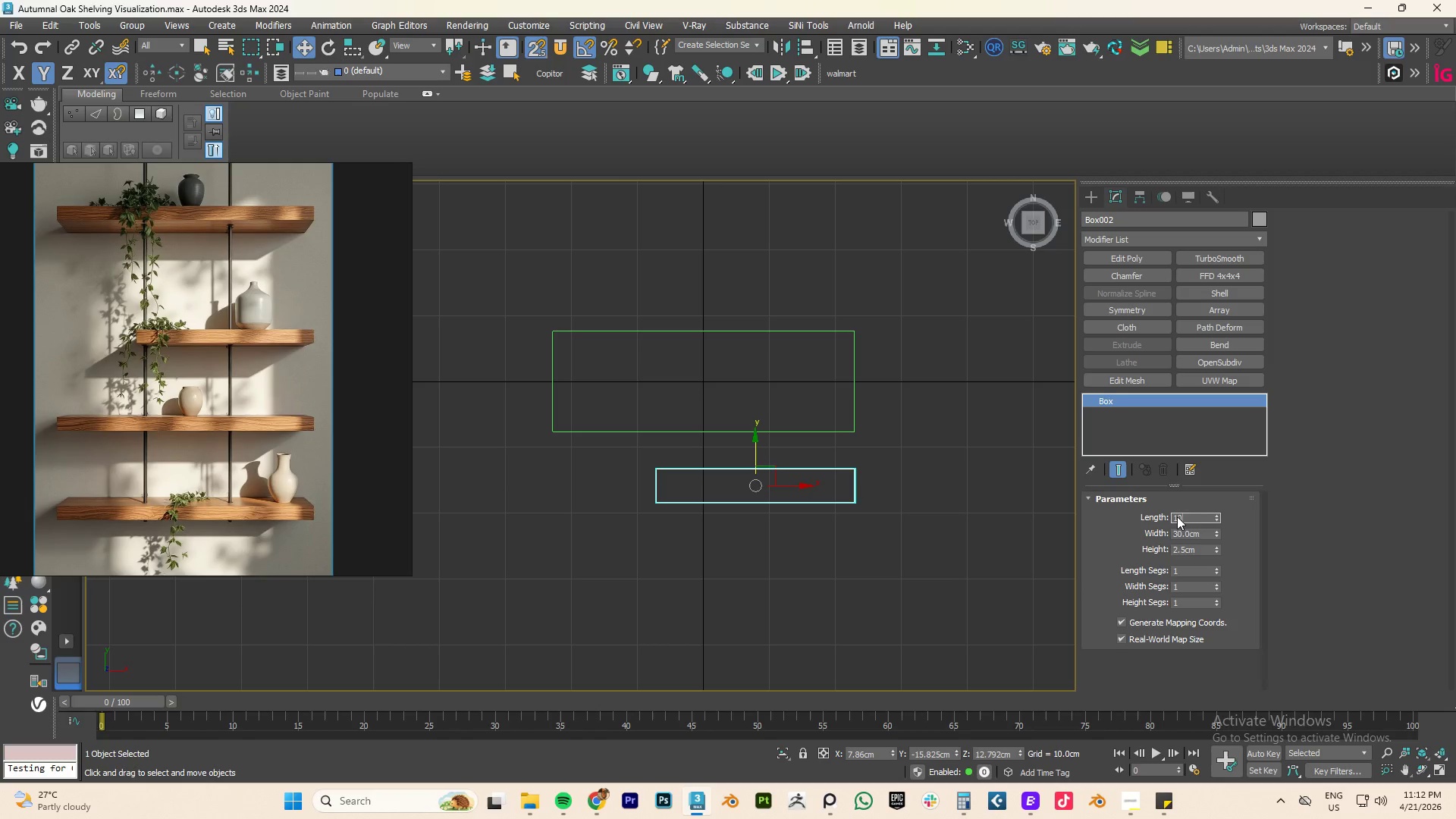 
key(Numpad0)
 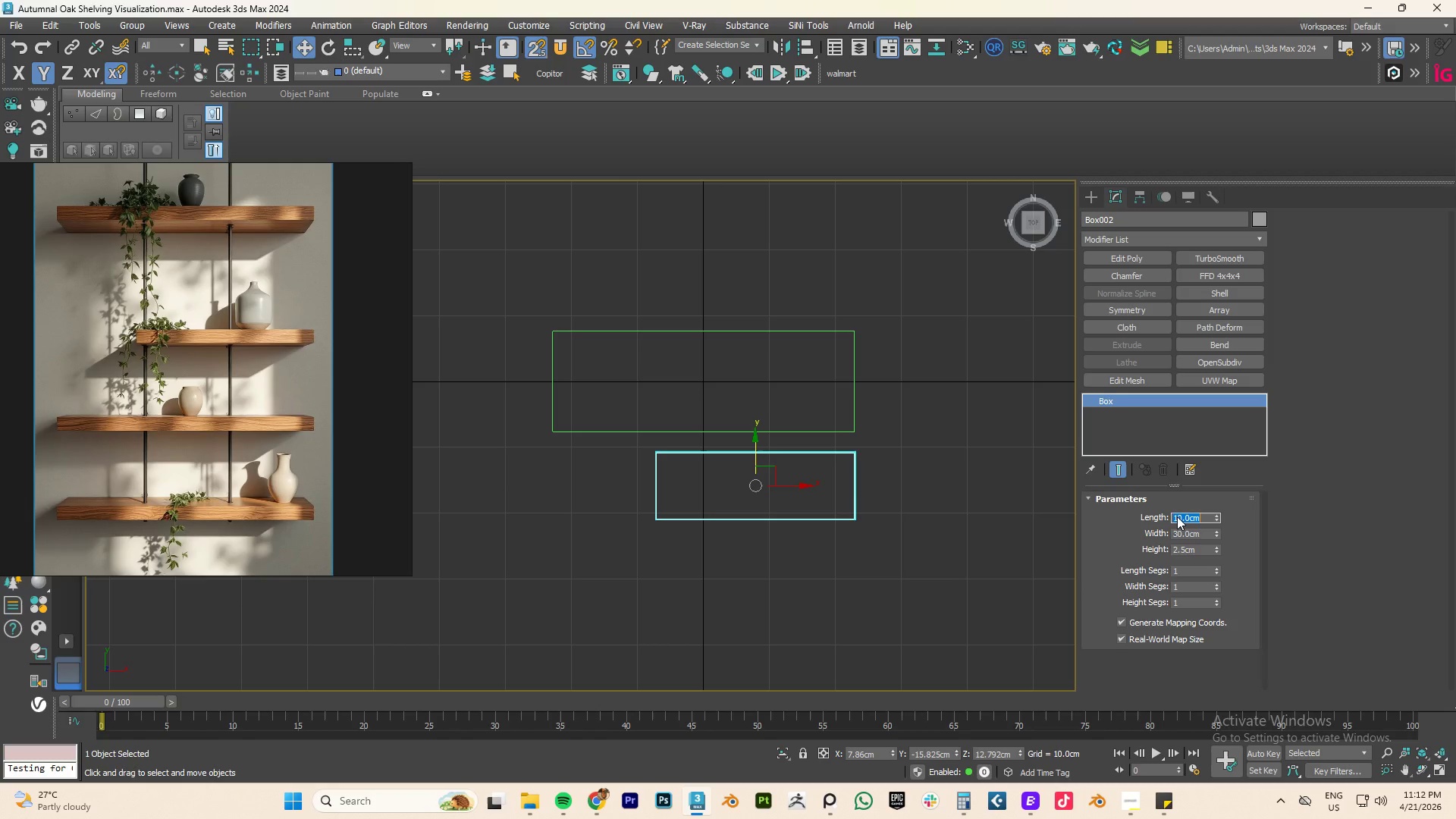 
key(NumpadEnter)
 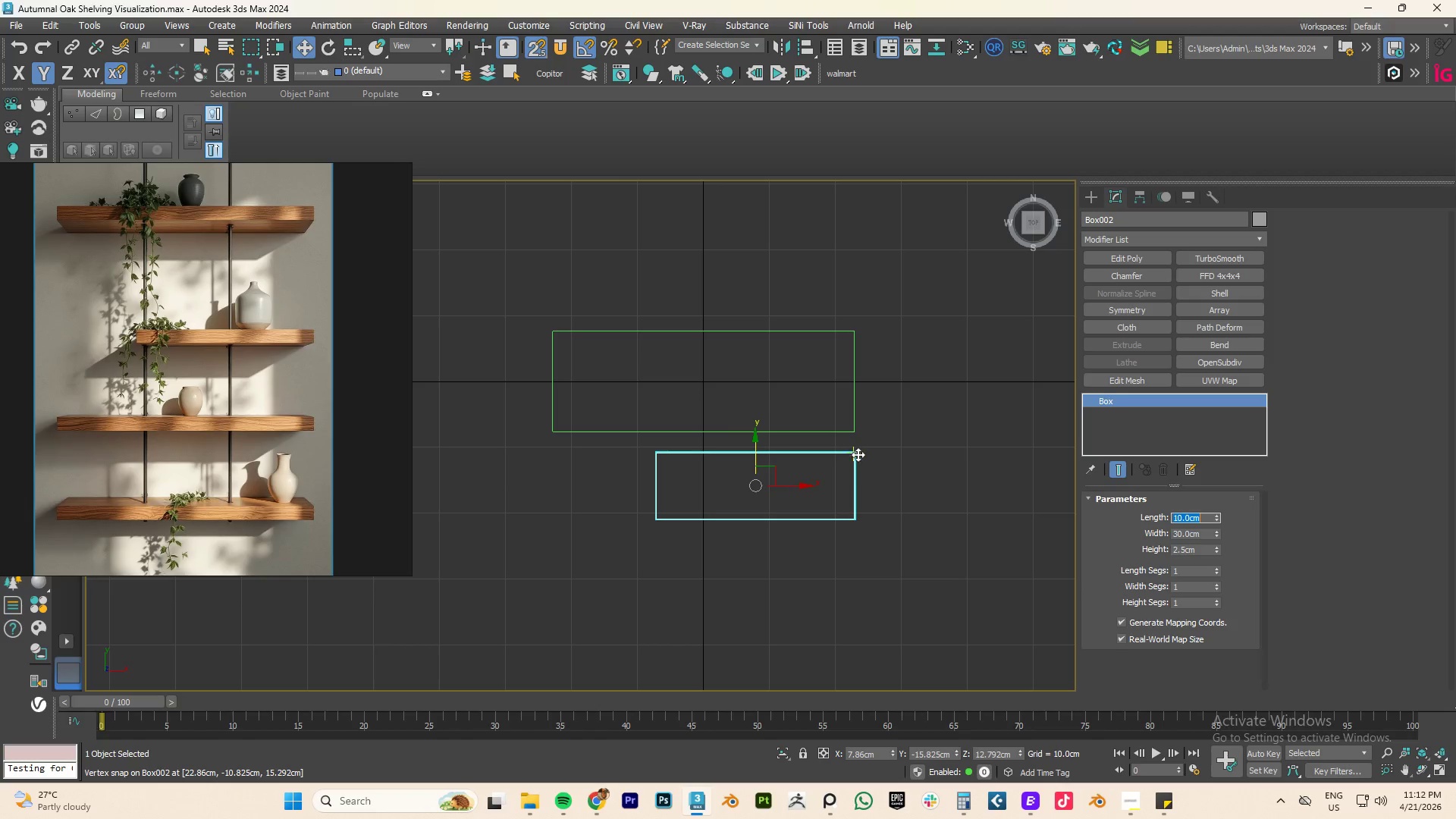 
left_click_drag(start_coordinate=[851, 454], to_coordinate=[850, 438])
 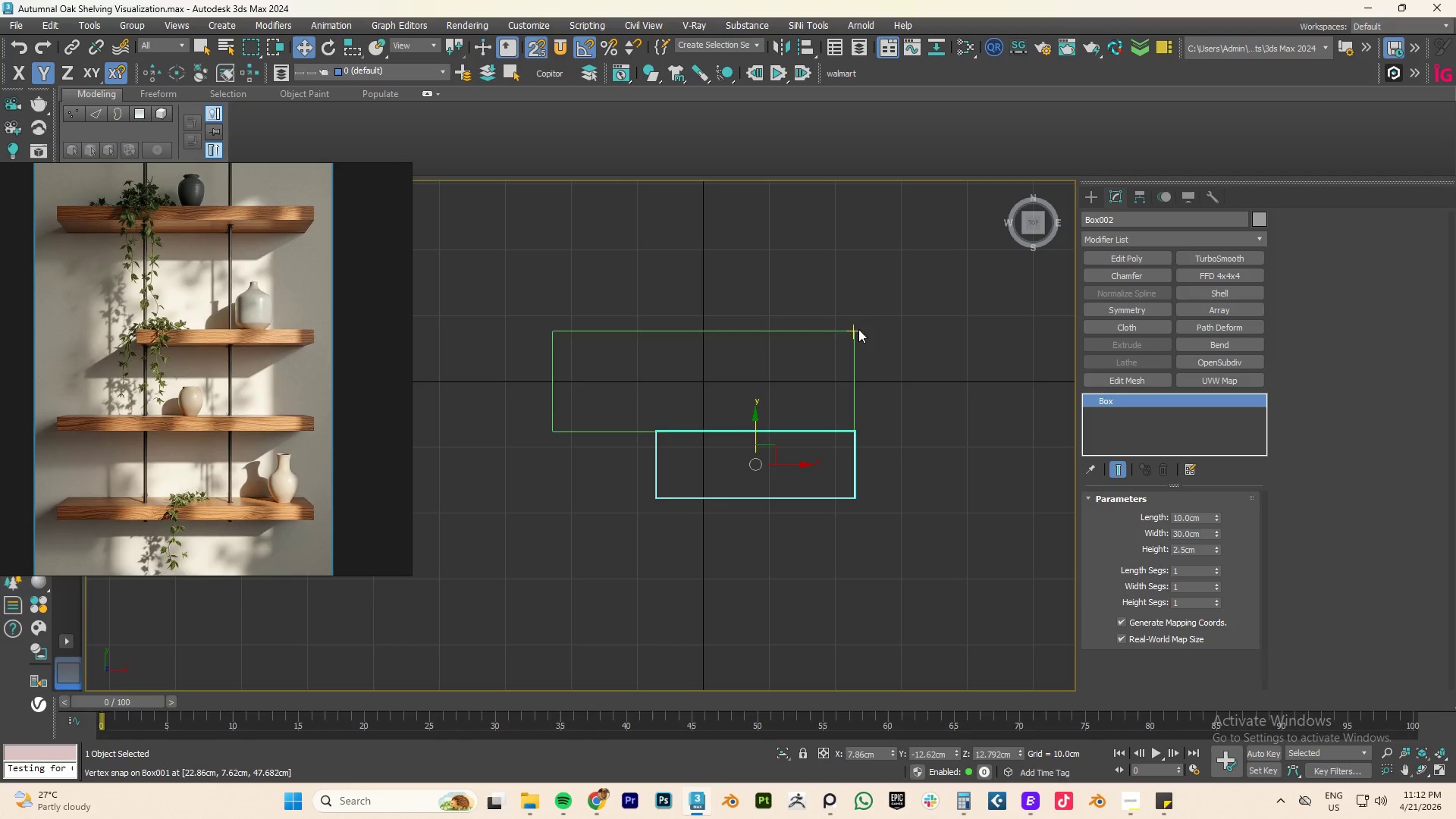 
left_click([857, 331])
 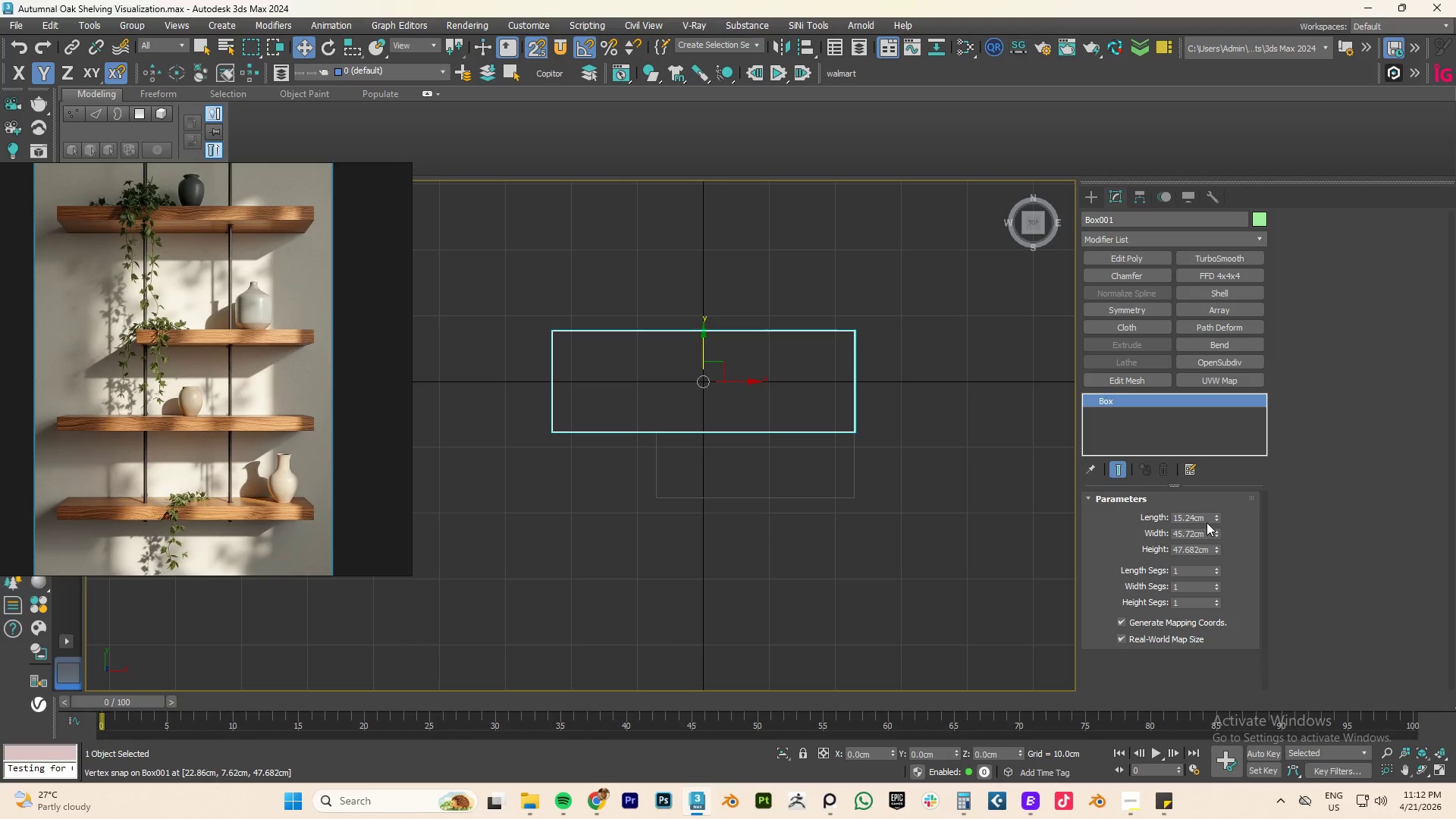 
left_click_drag(start_coordinate=[1214, 515], to_coordinate=[1216, 549])
 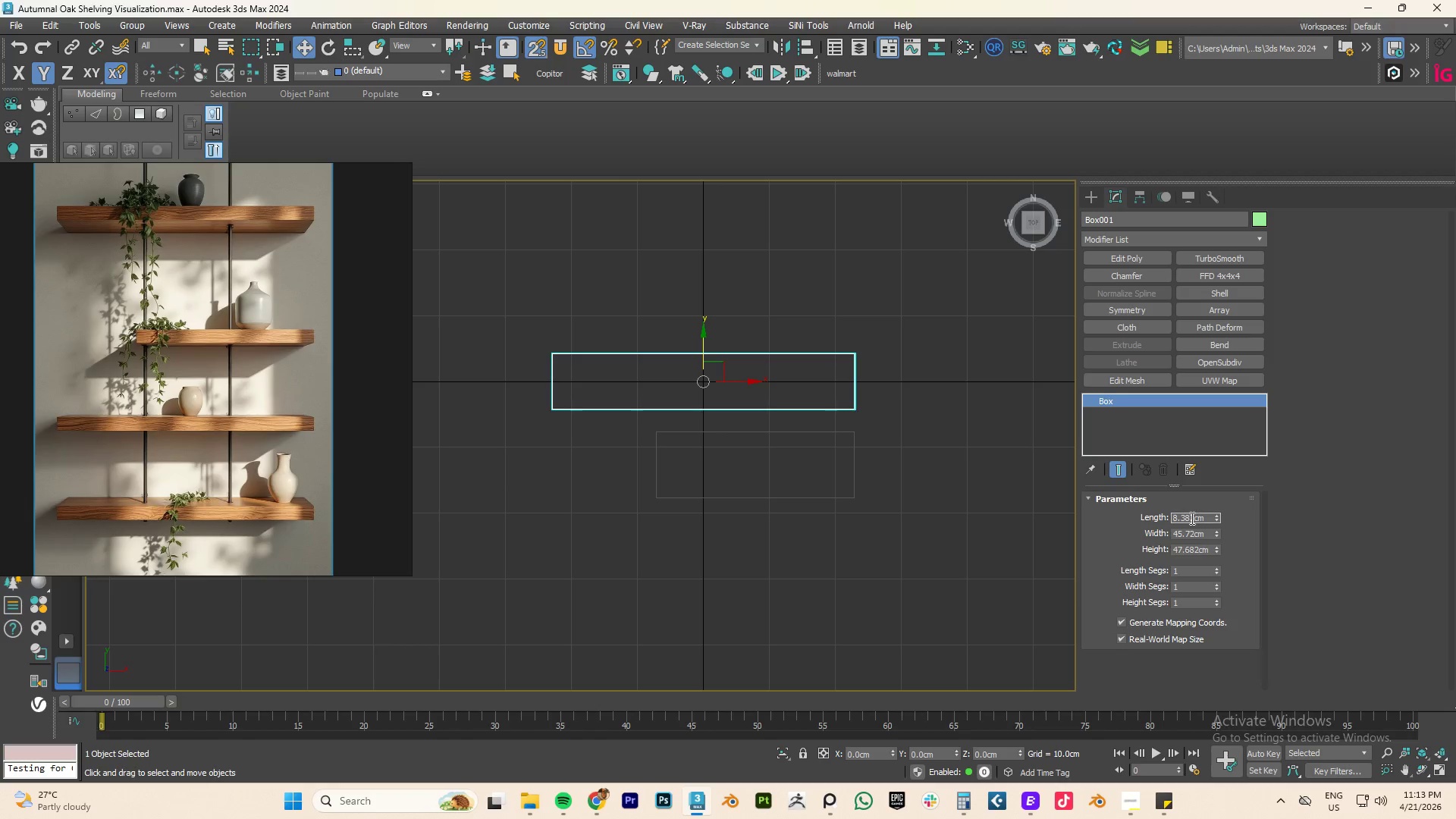 
double_click([1191, 518])
 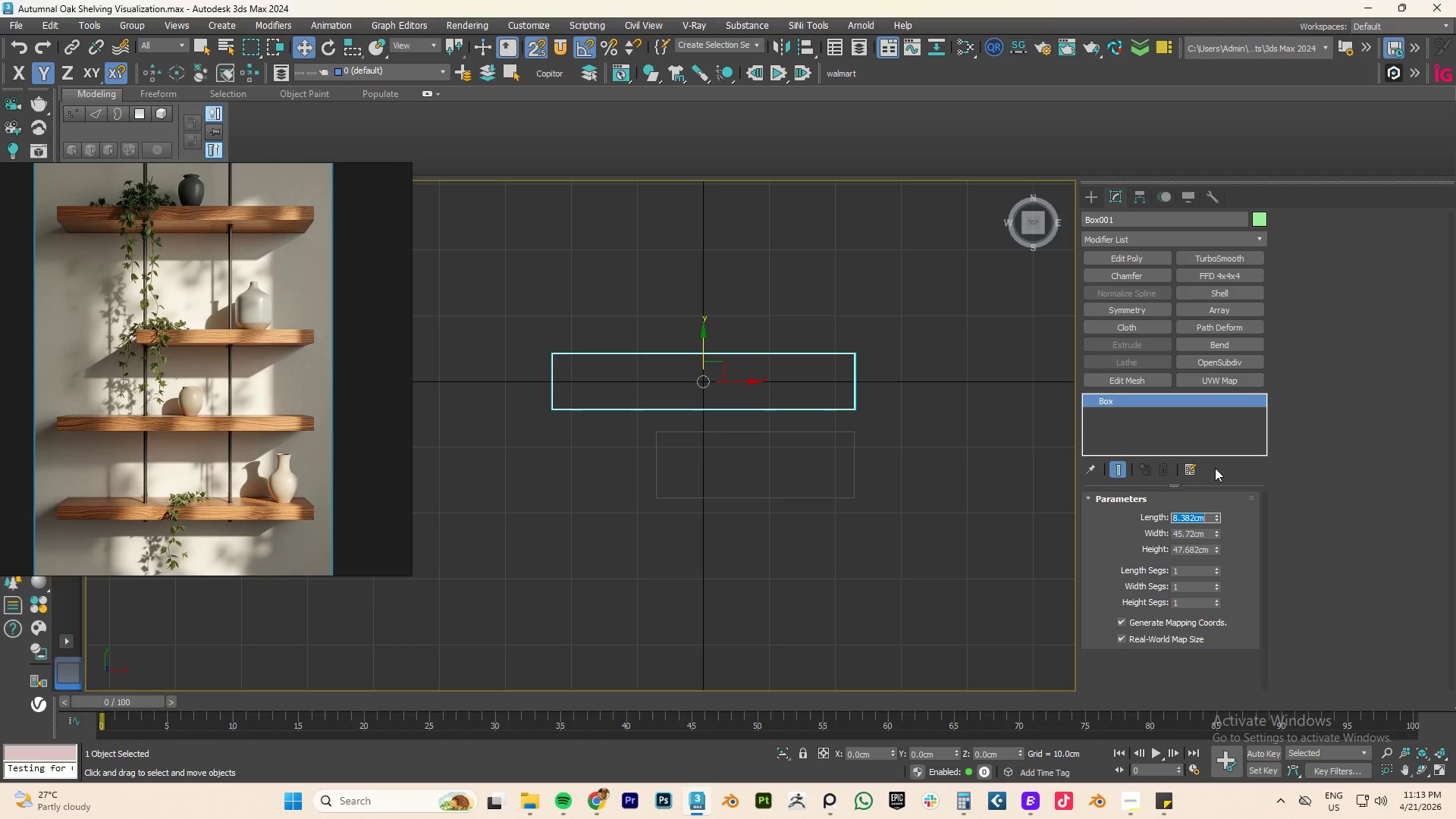 
key(Numpad5)
 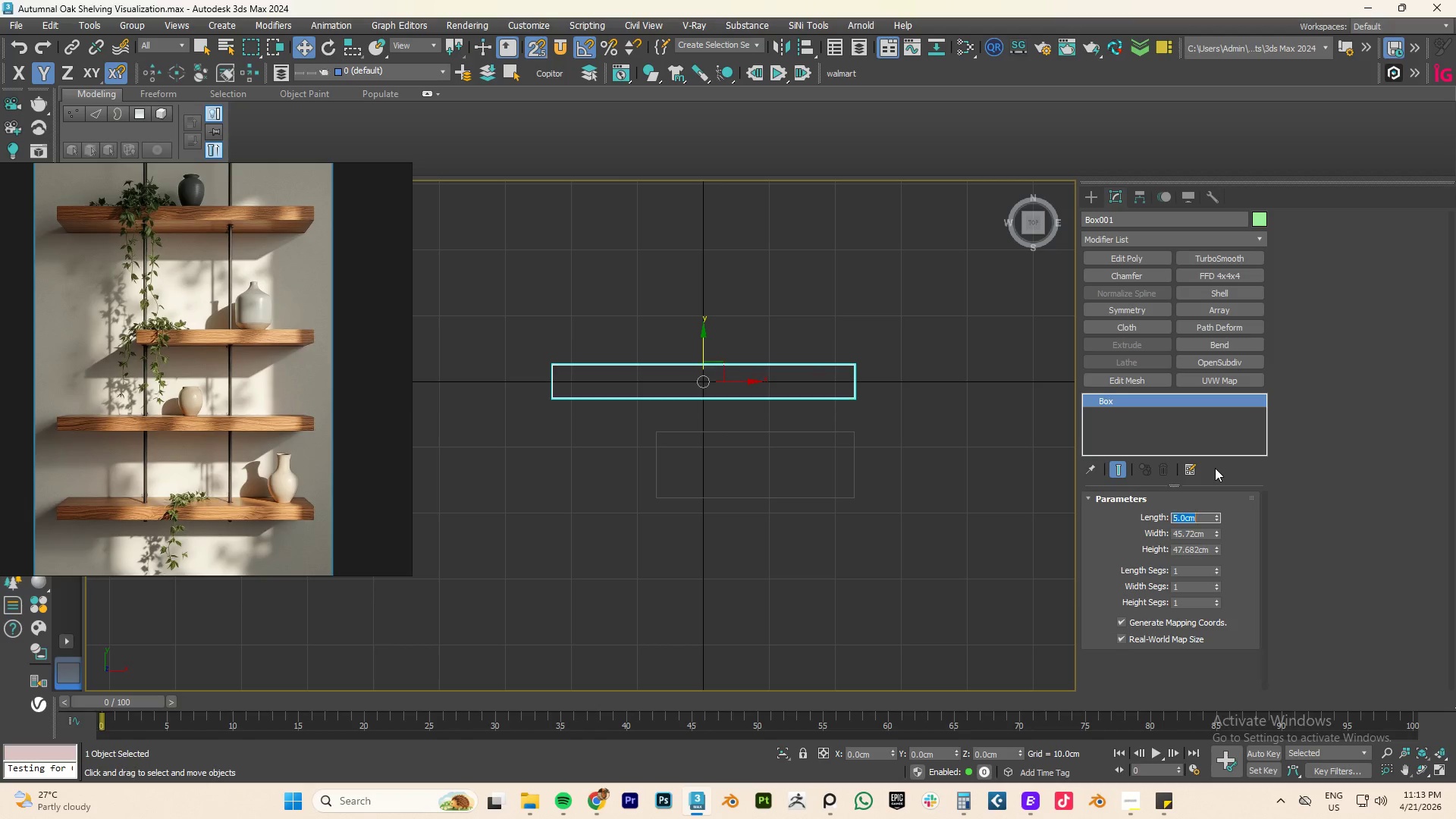 
key(NumpadEnter)
 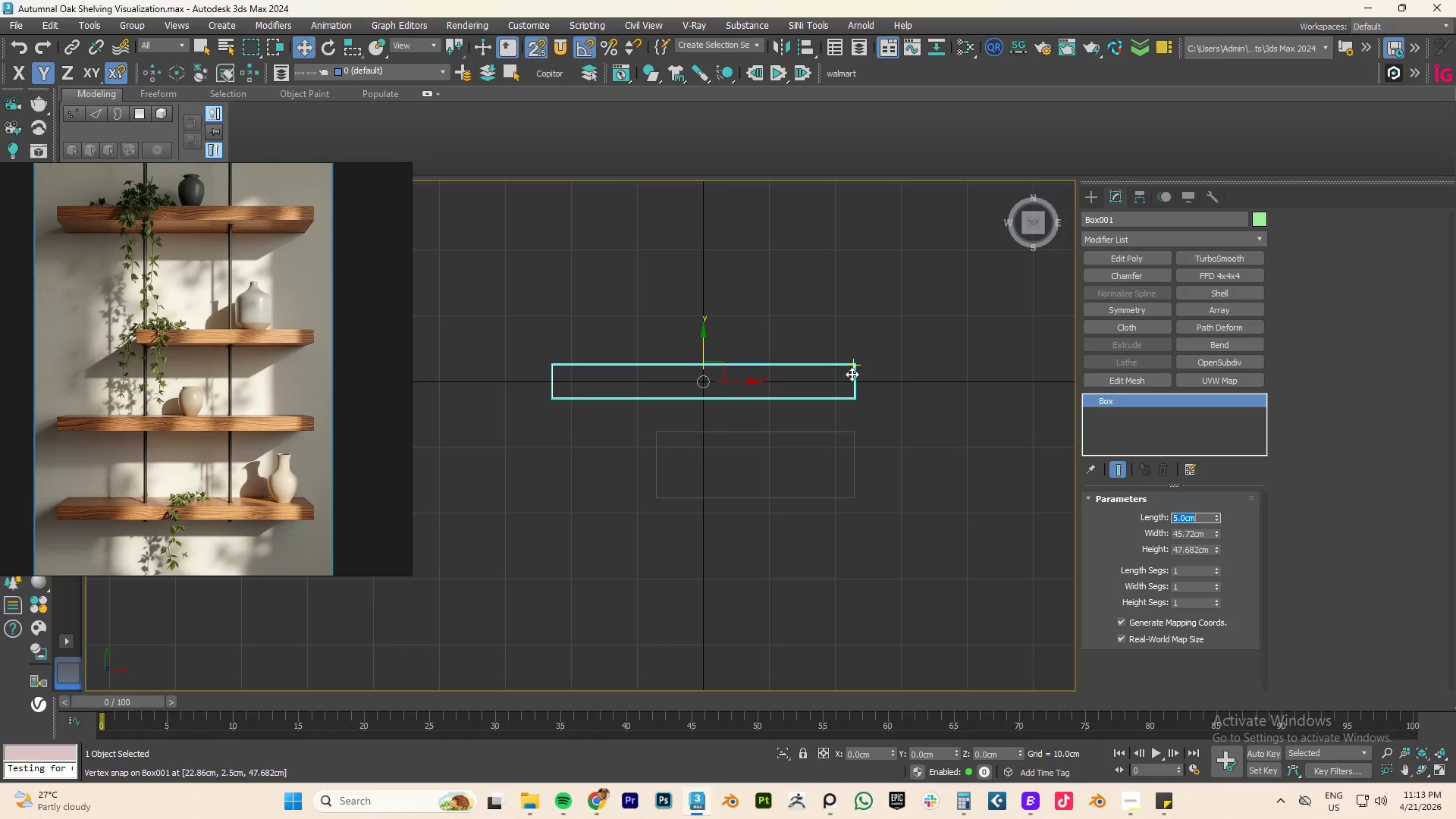 
left_click_drag(start_coordinate=[852, 393], to_coordinate=[854, 426])
 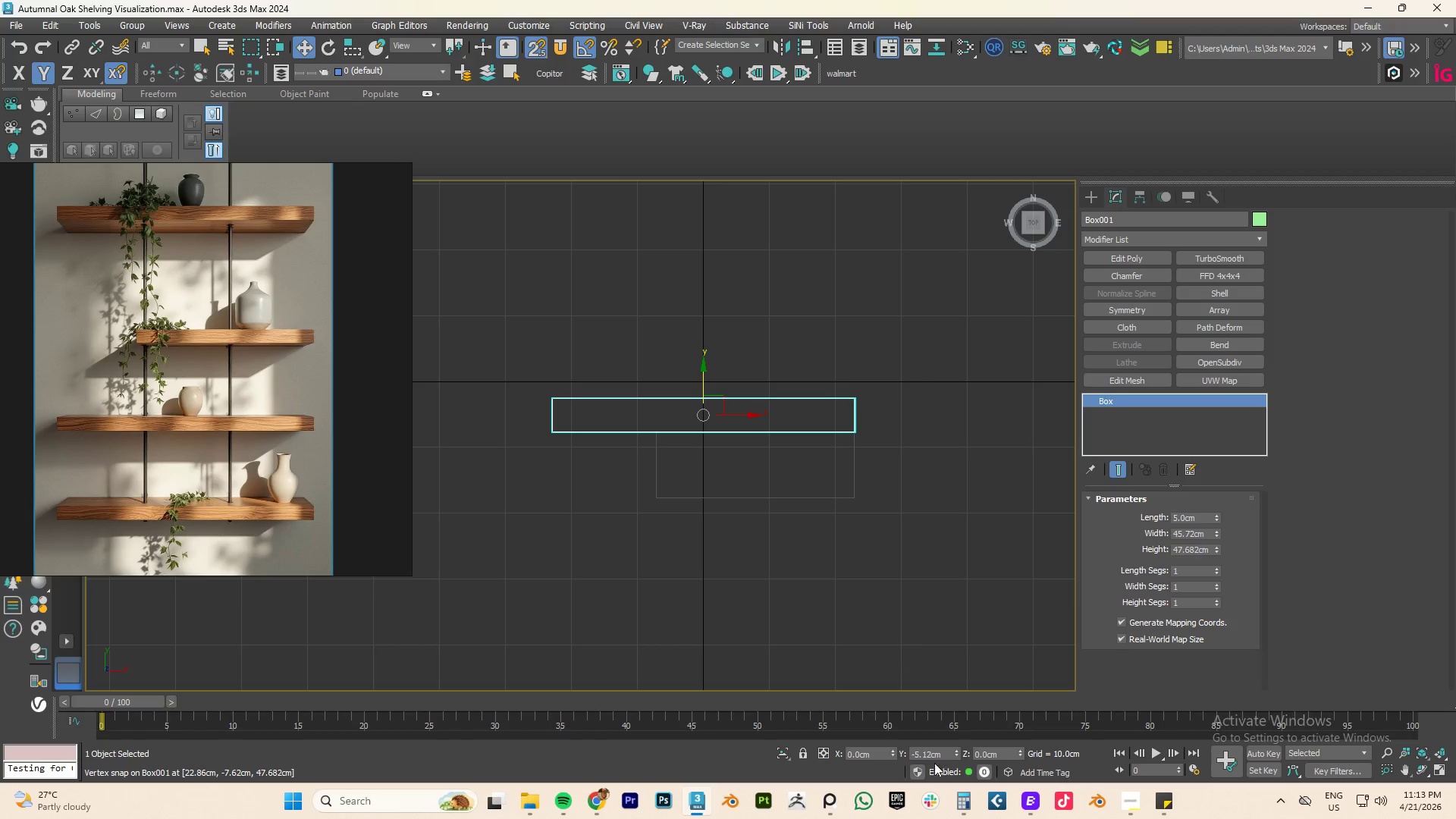 
right_click([955, 752])
 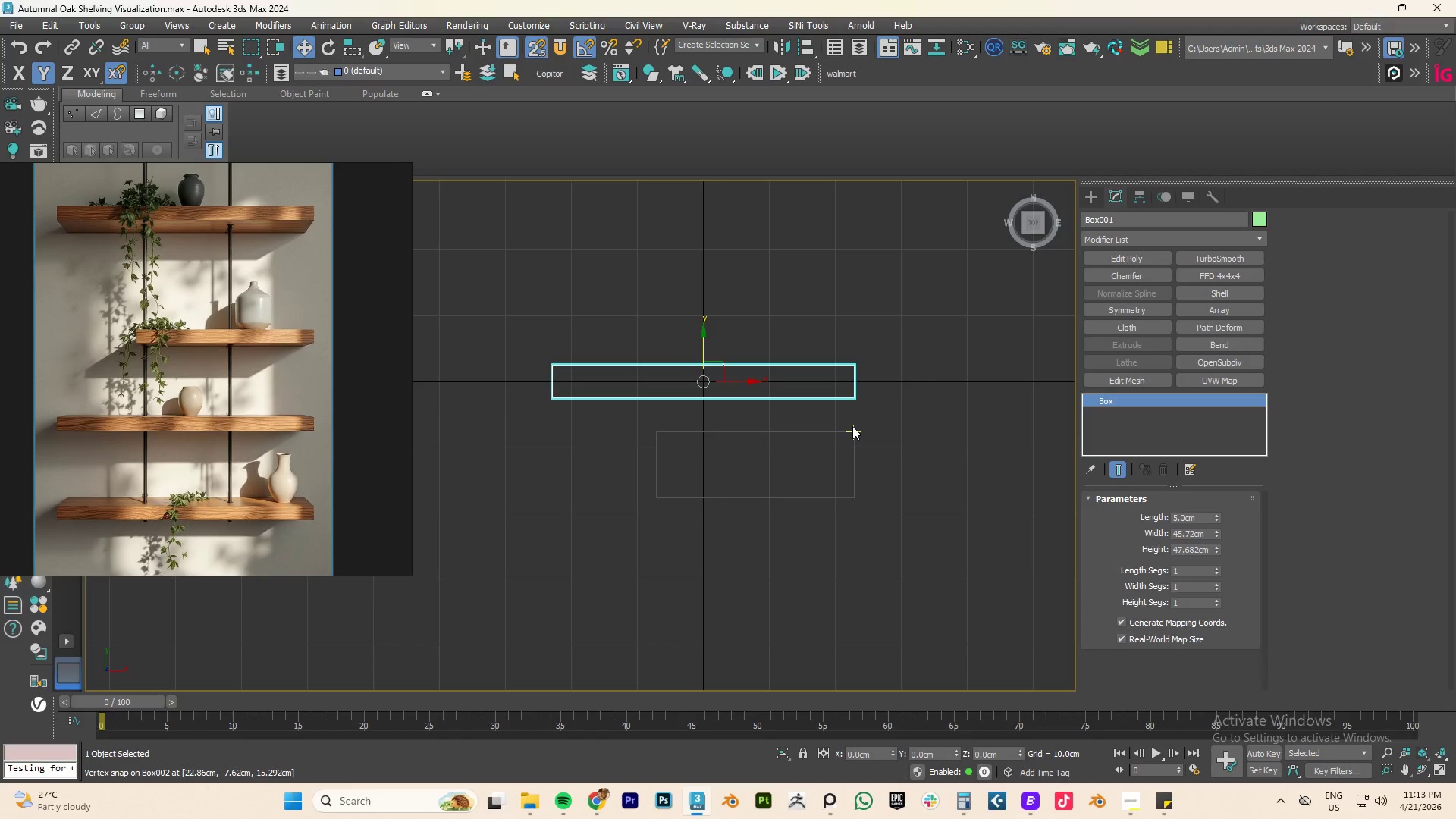 
double_click([852, 434])
 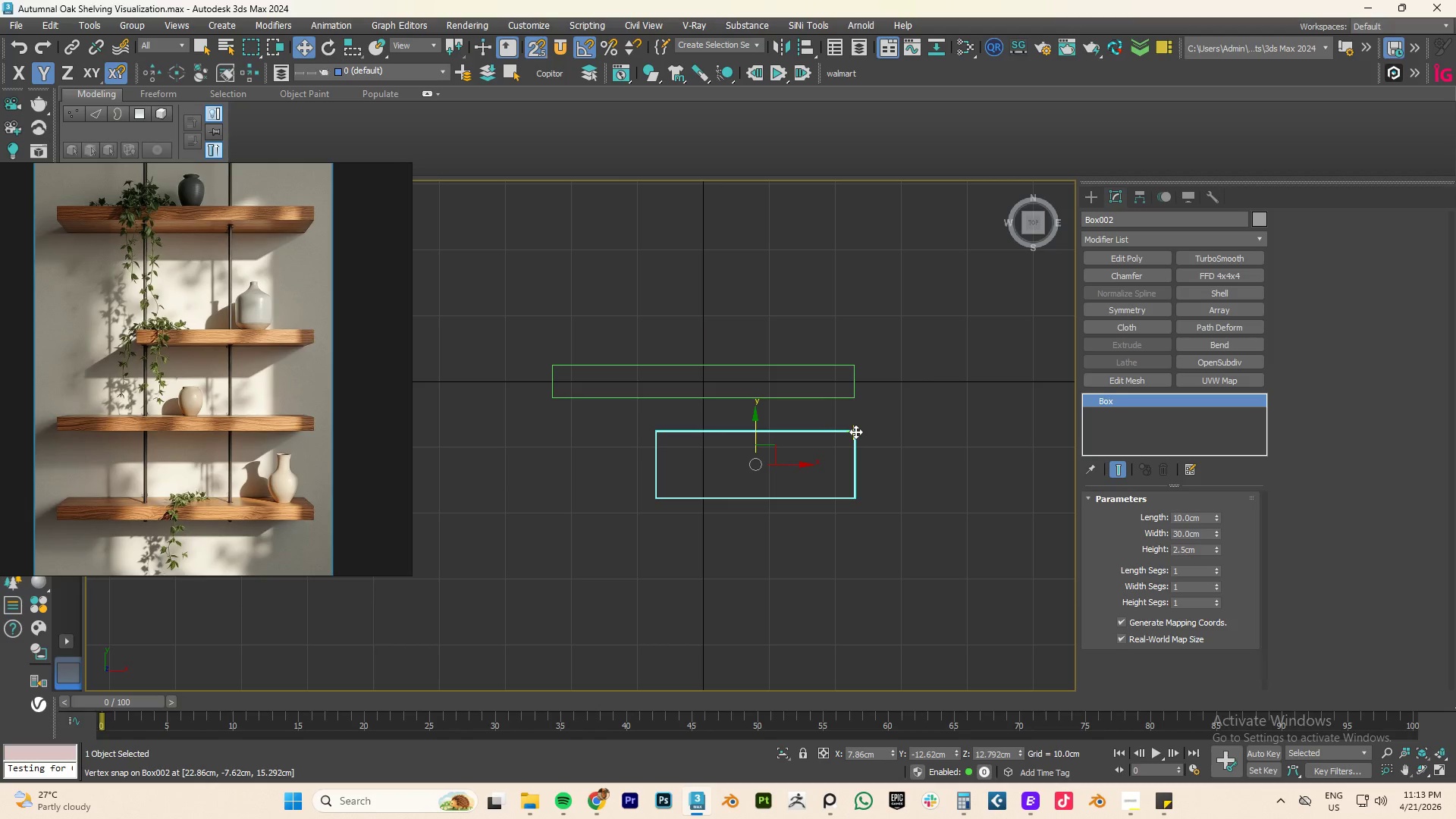 
left_click_drag(start_coordinate=[855, 431], to_coordinate=[852, 405])
 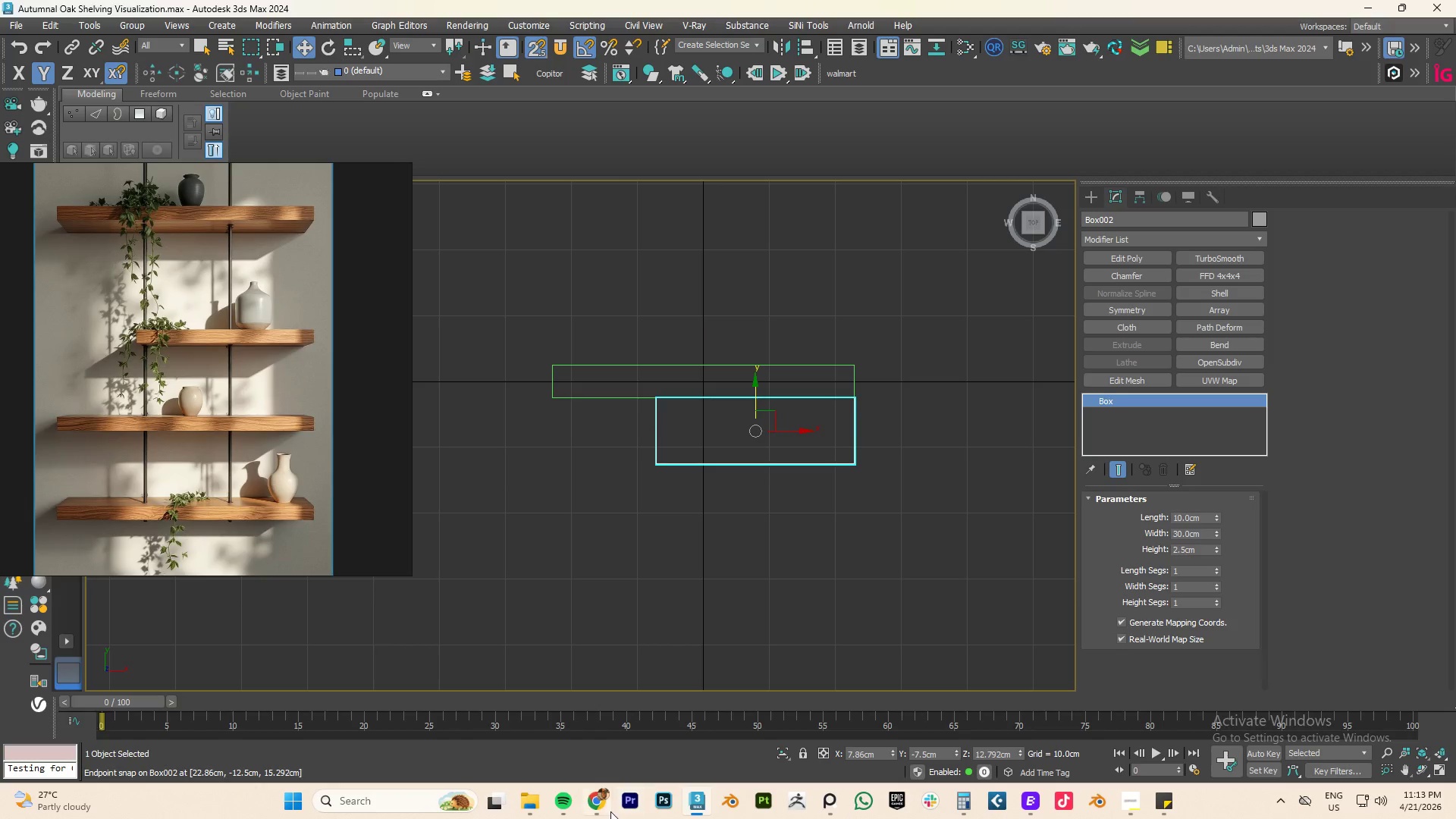 
left_click([602, 808])
 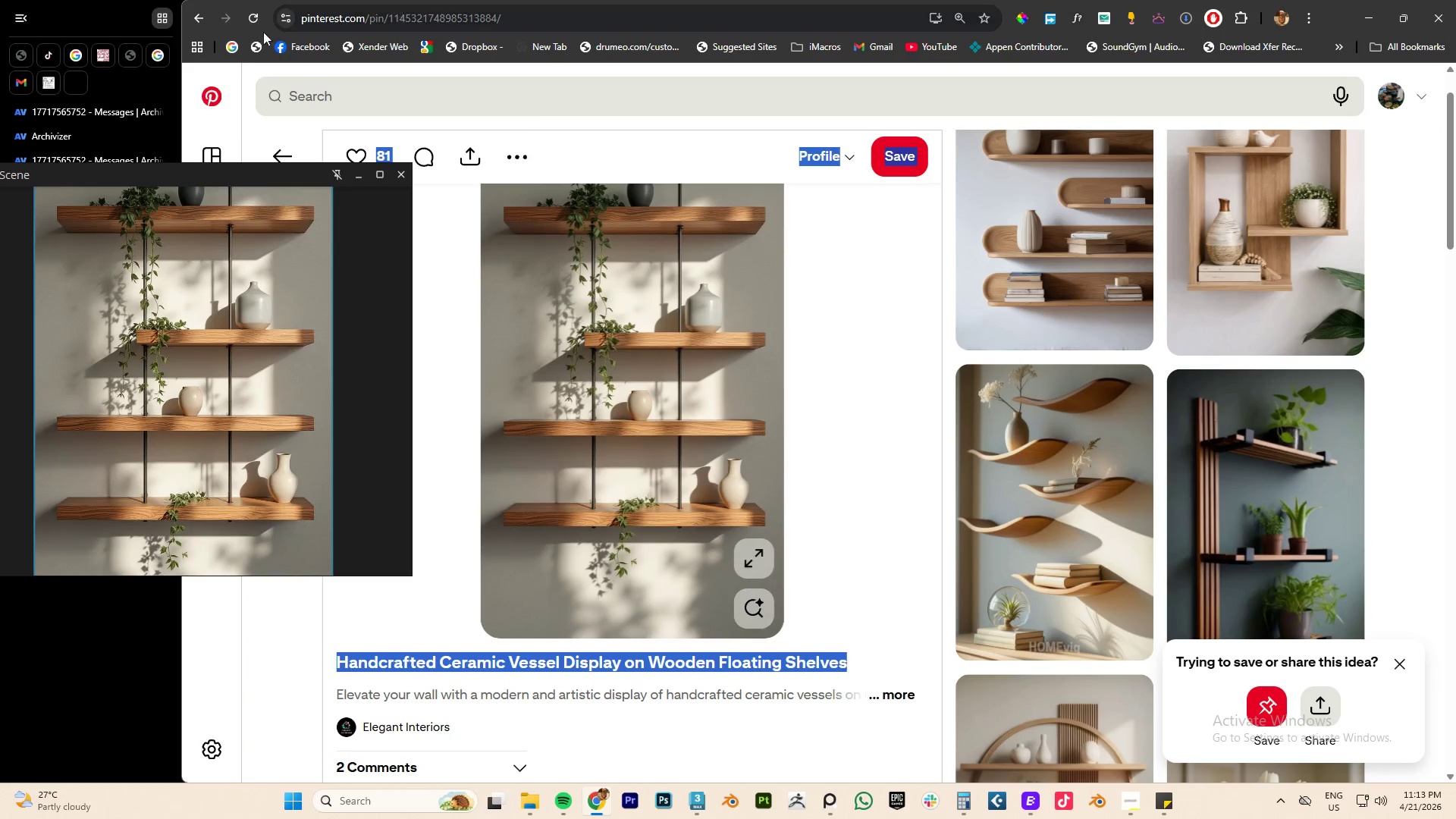 
left_click([14, 77])
 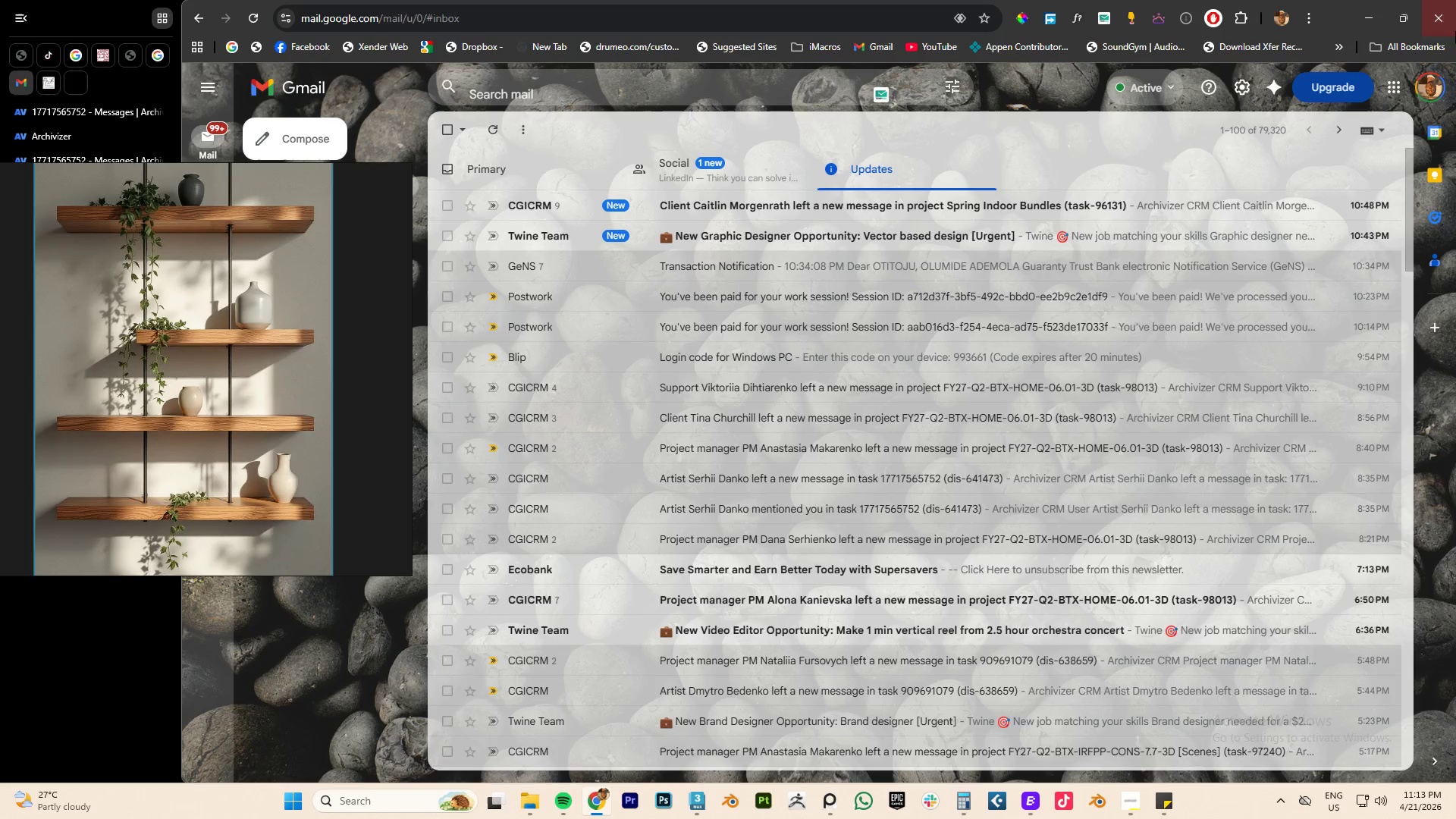 
left_click([1367, 17])
 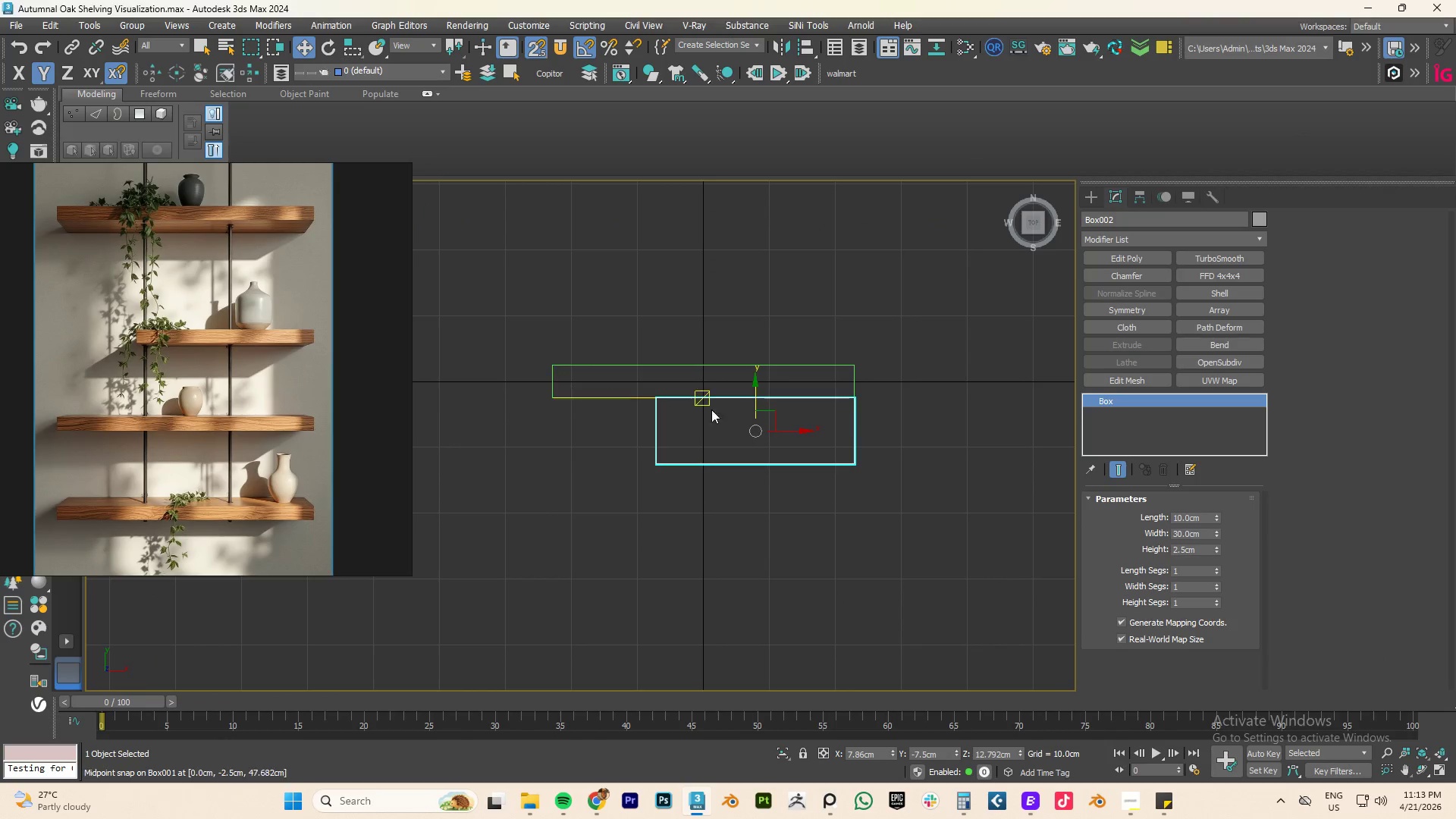 
hold_key(key=AltLeft, duration=3.05)
 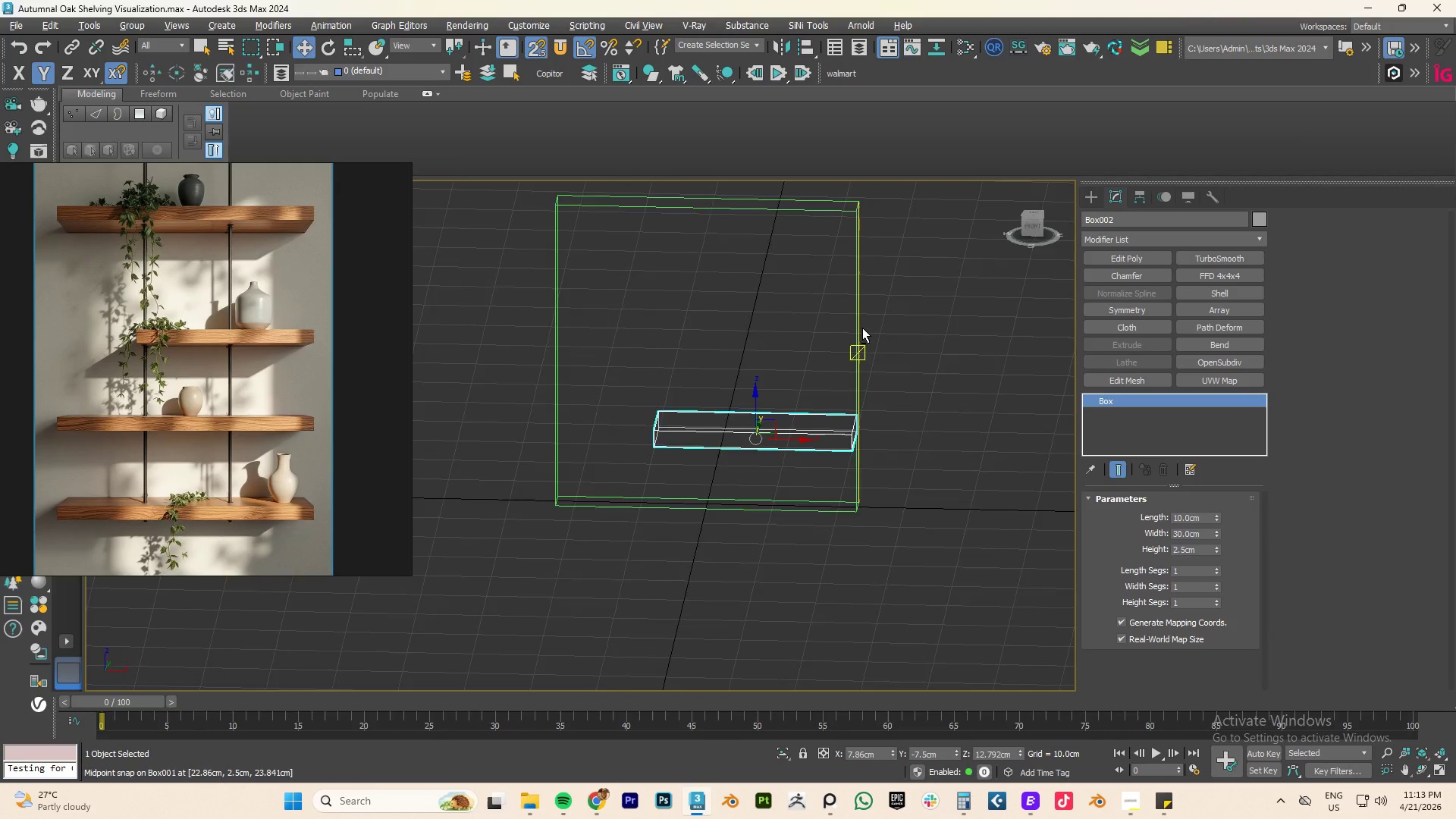 
type(fz)
 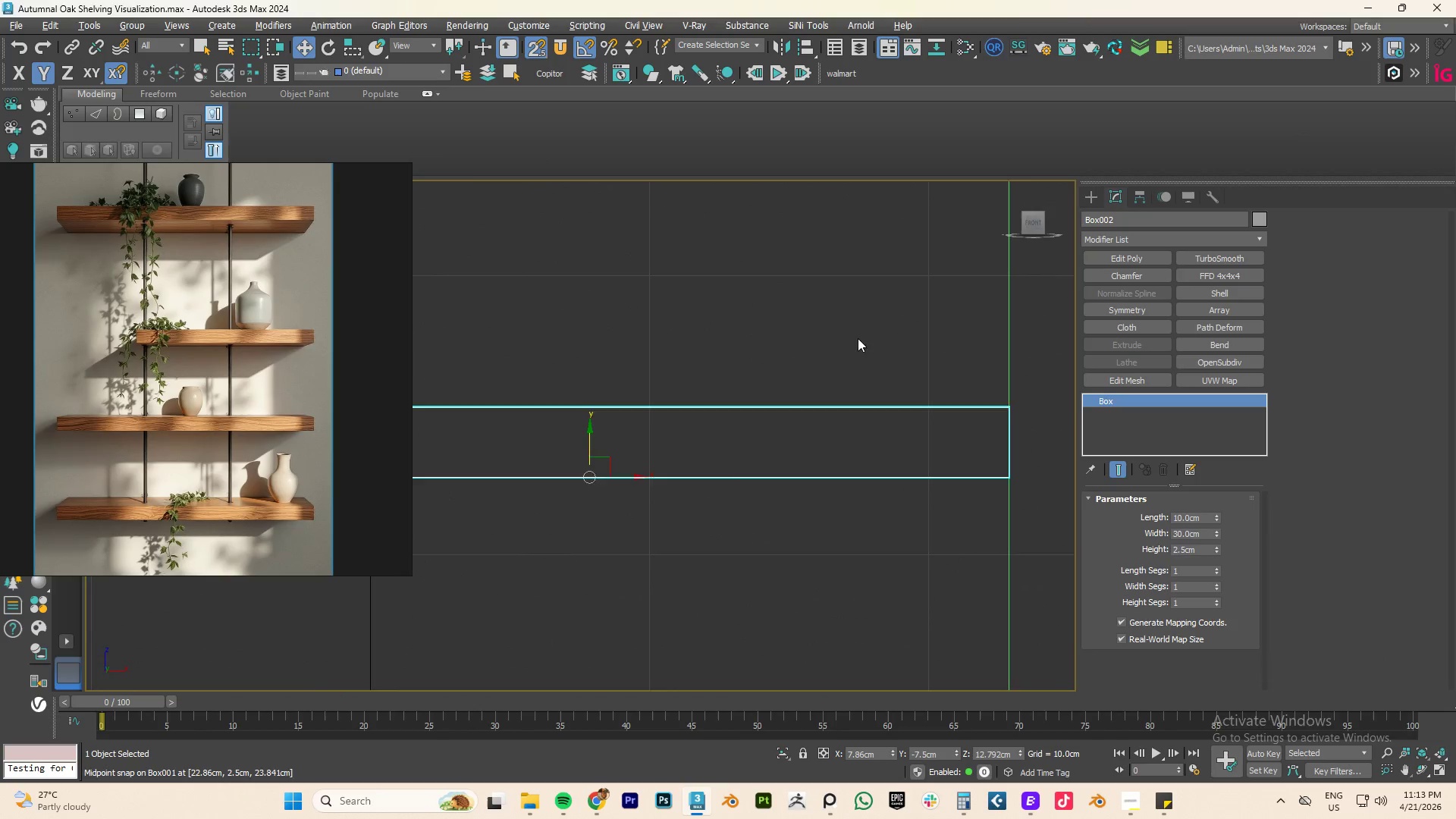 
scroll: coordinate [852, 361], scroll_direction: down, amount: 5.0
 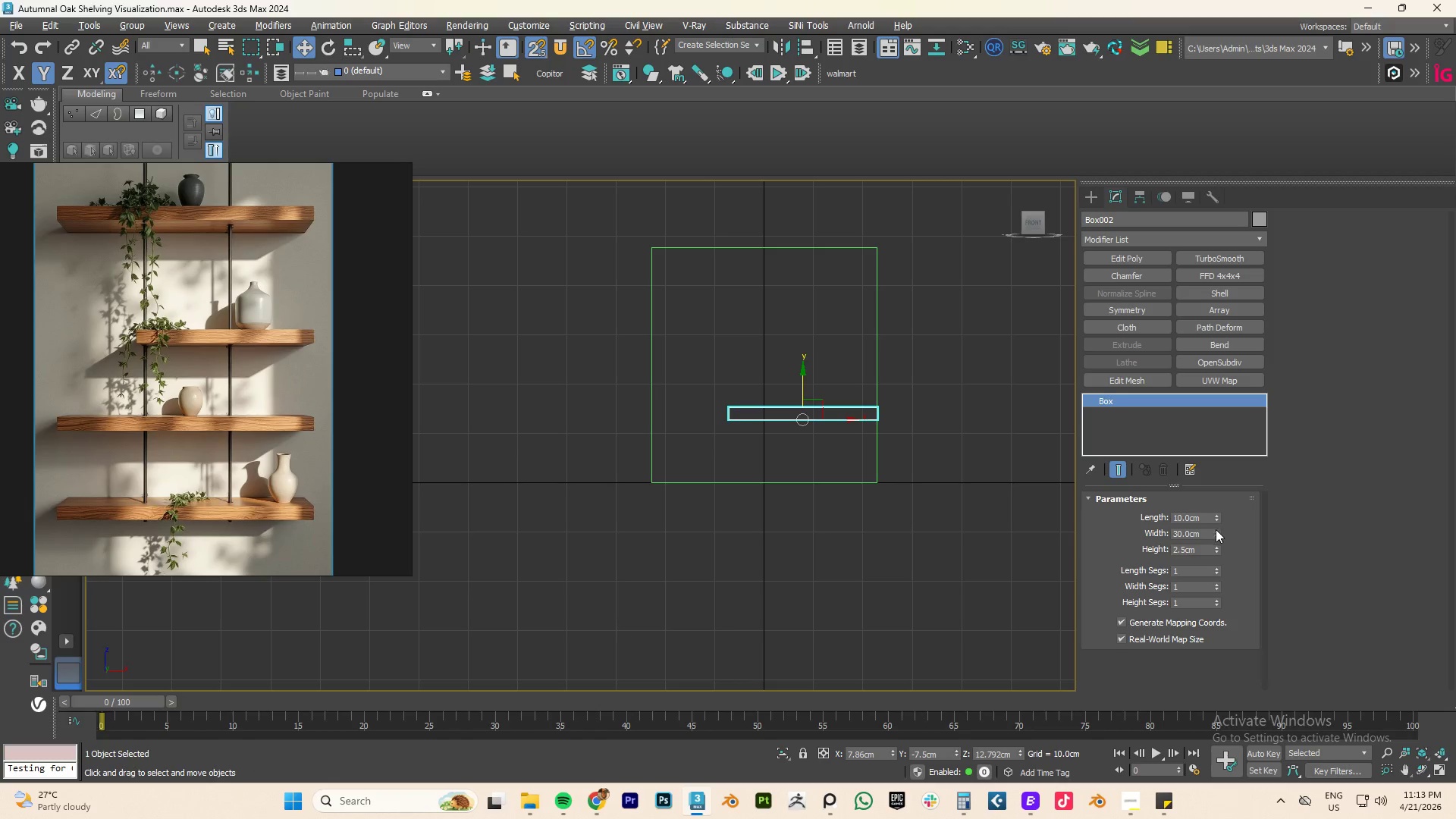 
wait(5.71)
 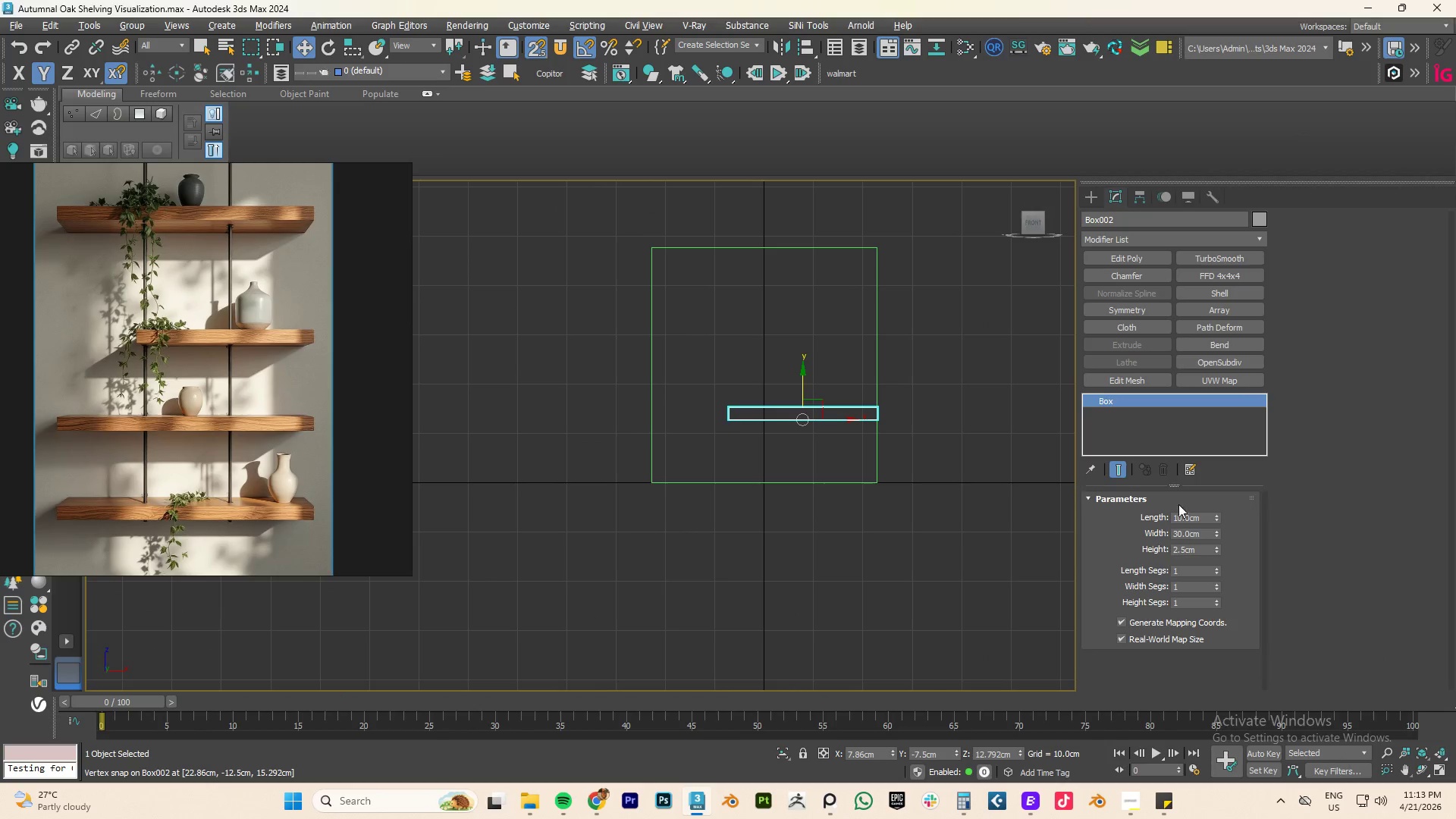 
type(tz)
 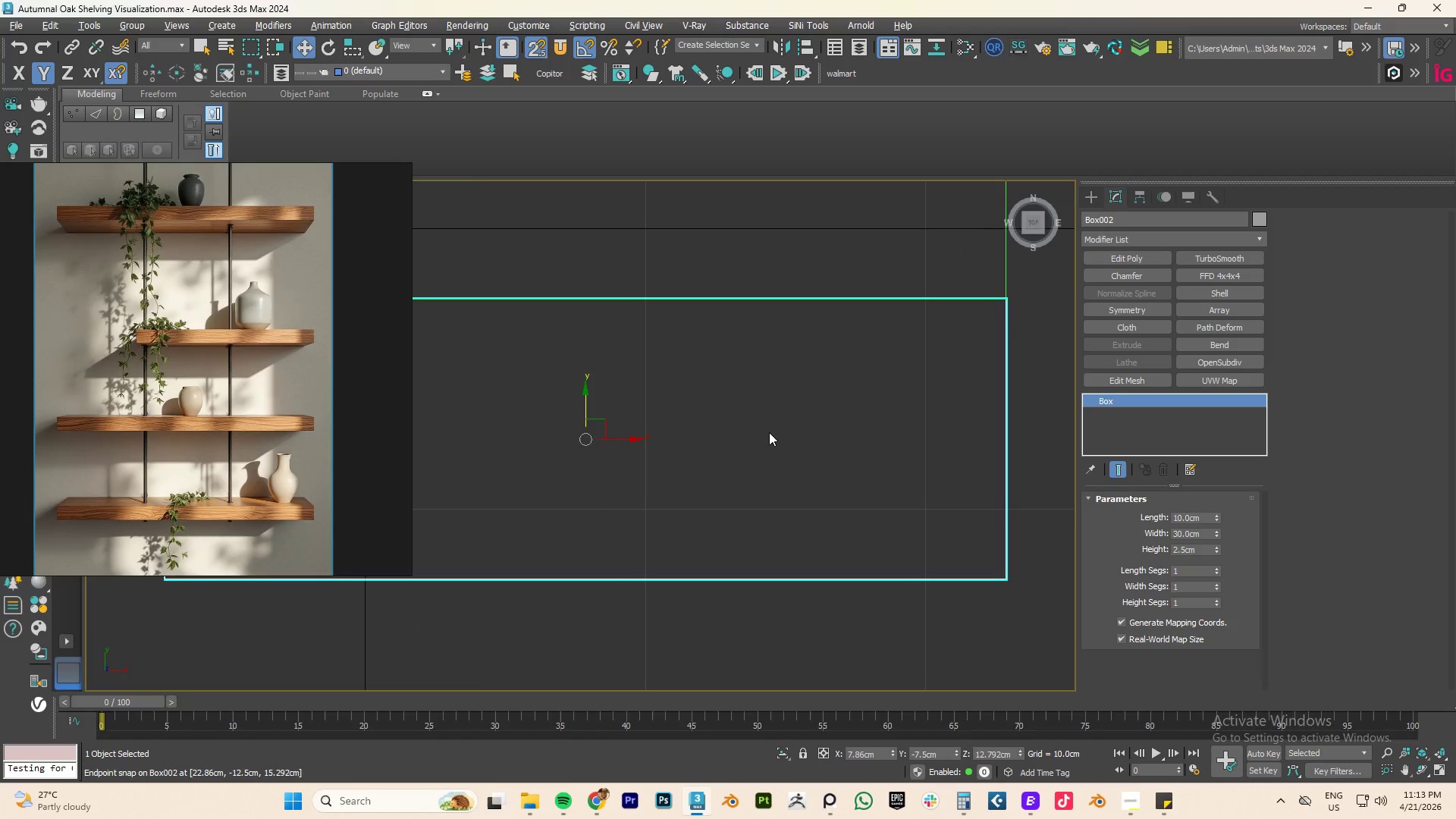 
scroll: coordinate [824, 450], scroll_direction: down, amount: 4.0
 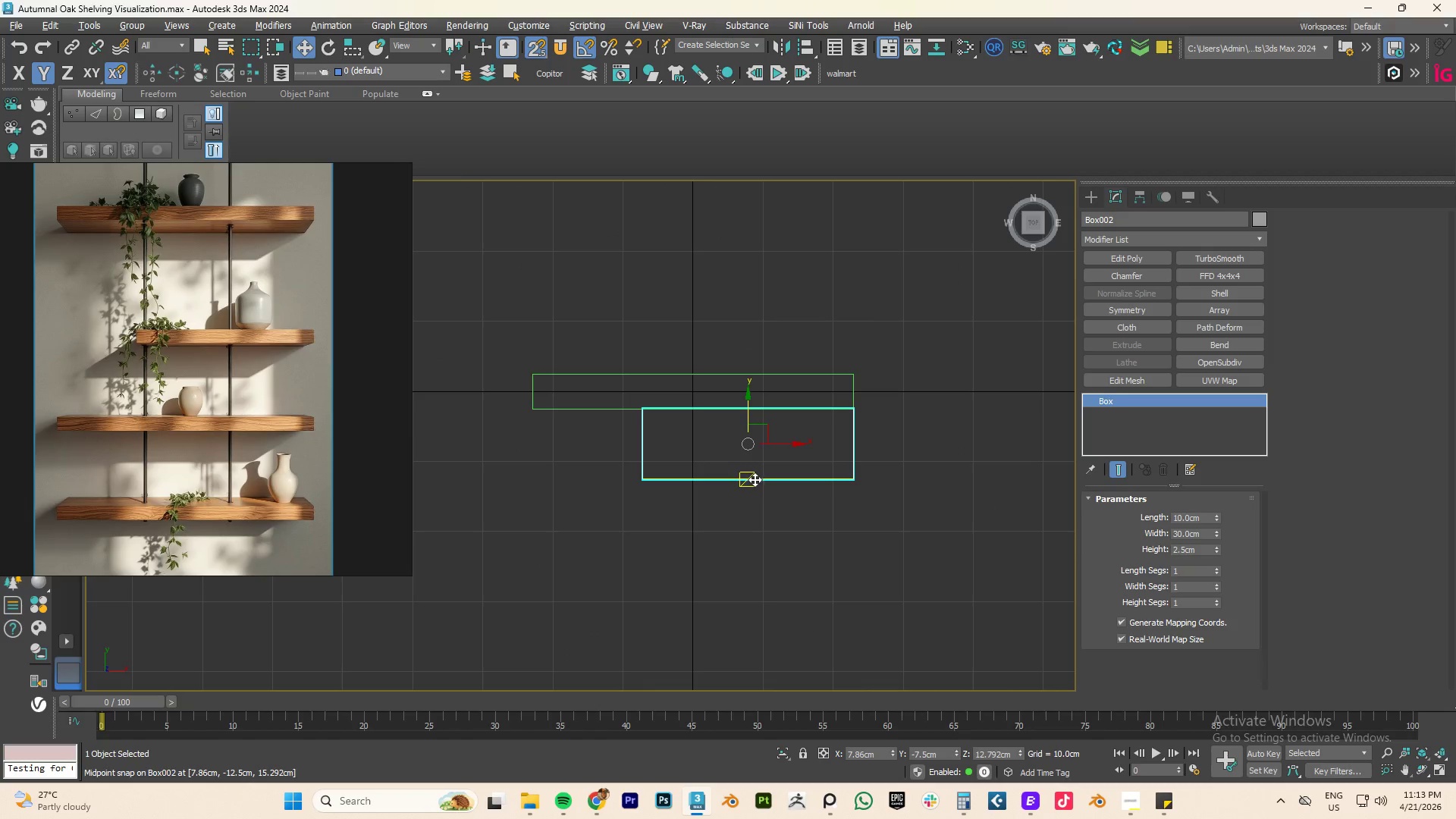 
left_click([760, 479])
 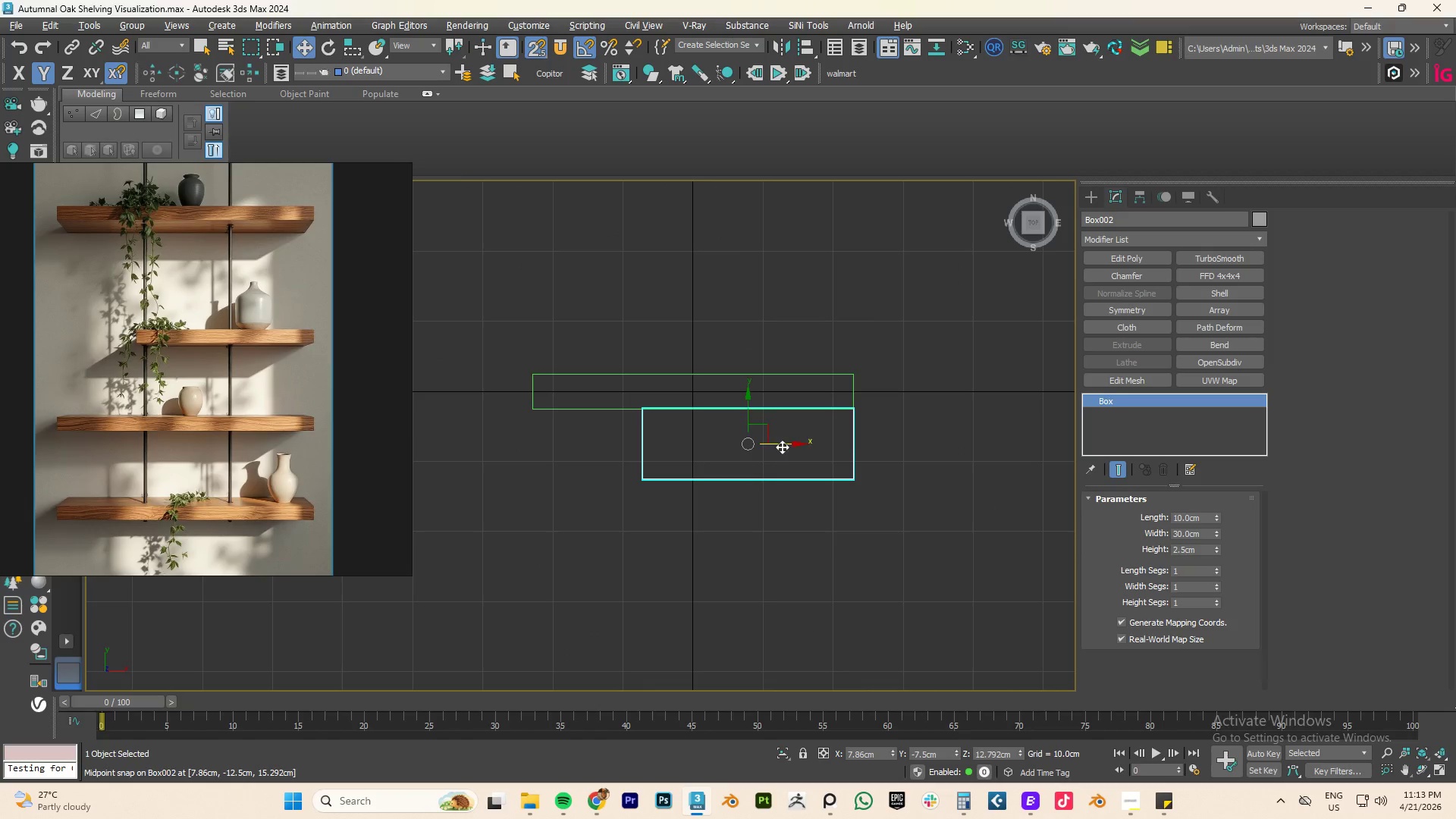 
left_click([784, 443])
 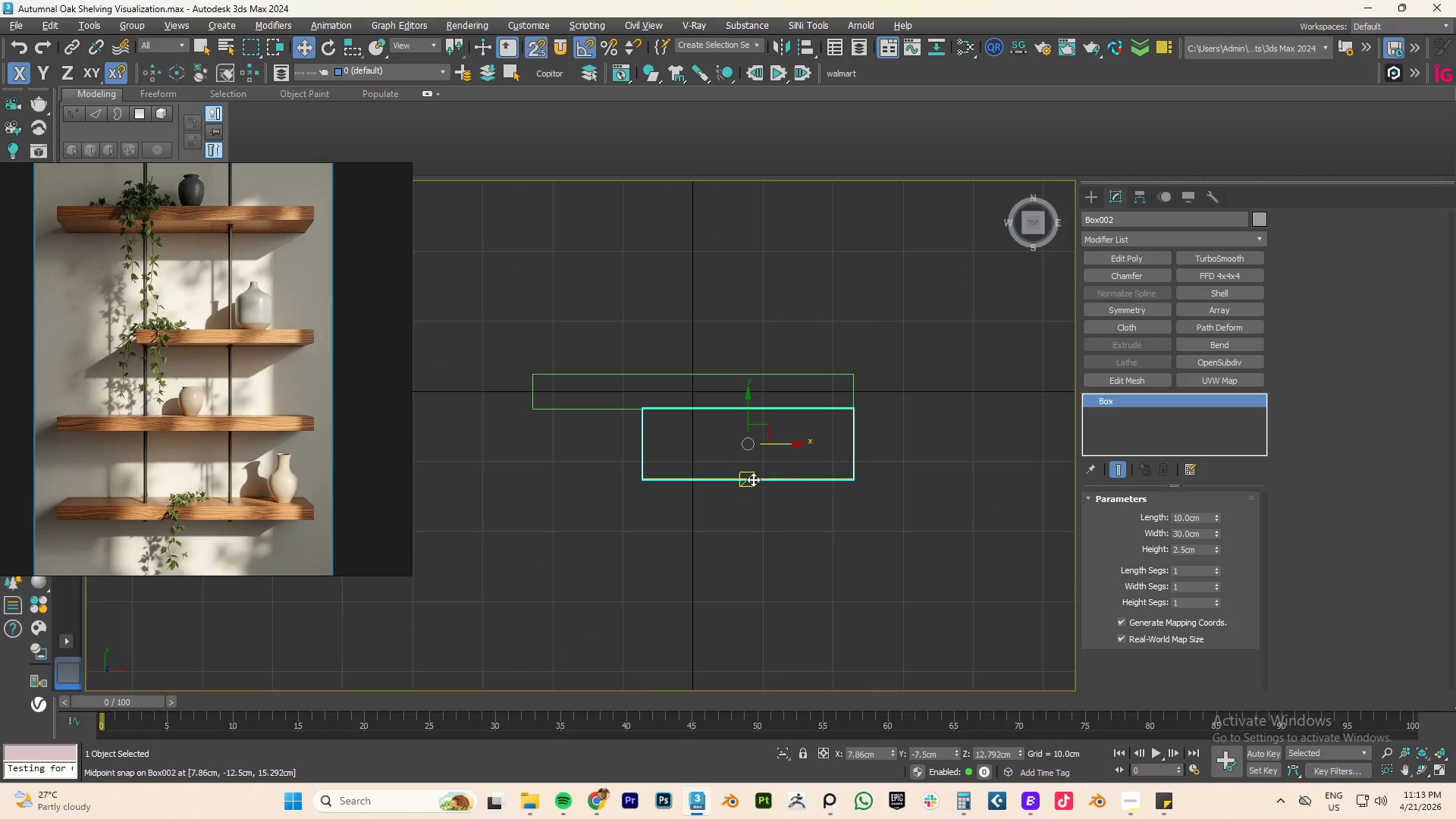 
left_click_drag(start_coordinate=[753, 479], to_coordinate=[692, 417])
 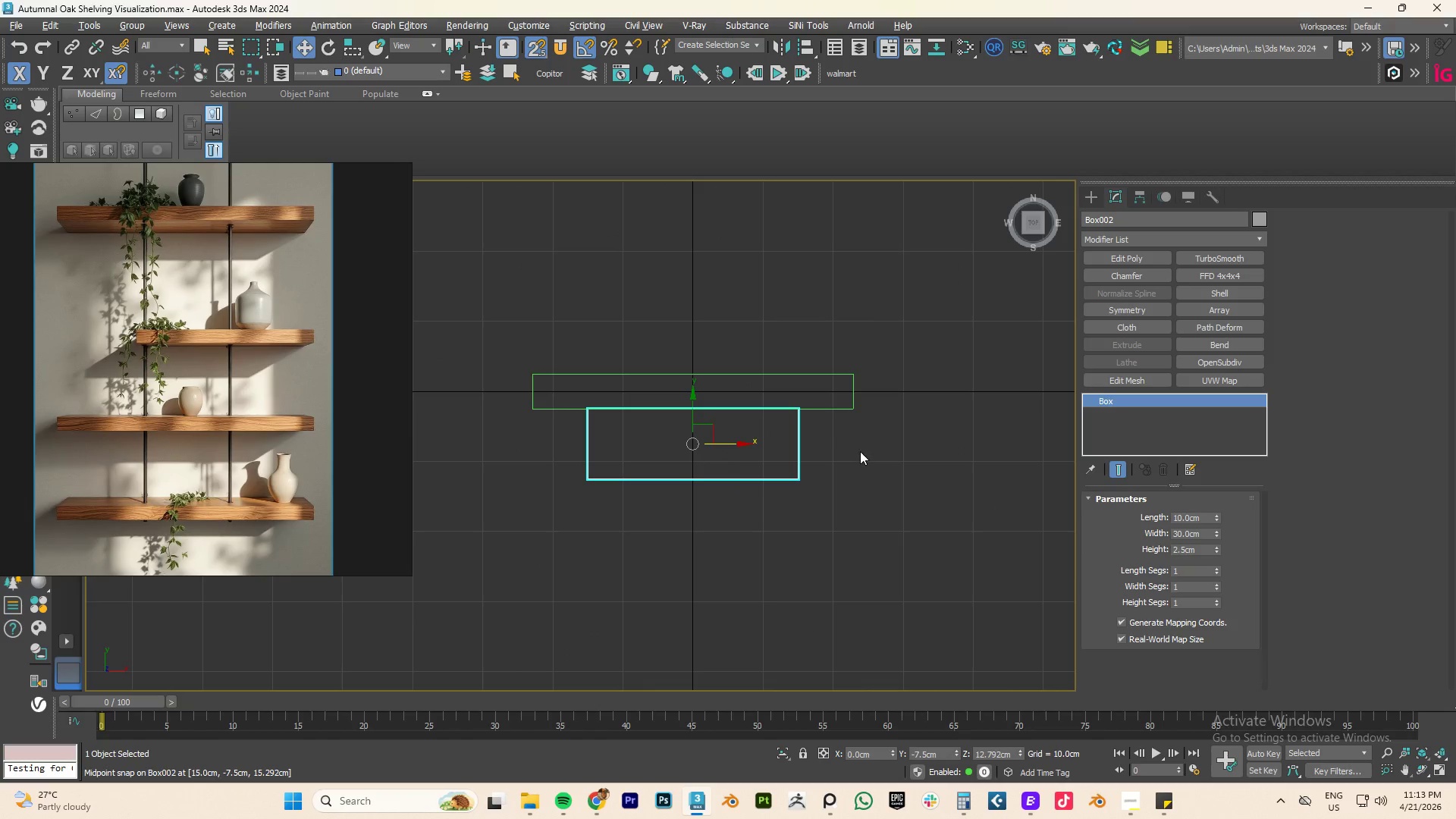 
hold_key(key=AltLeft, duration=0.47)
 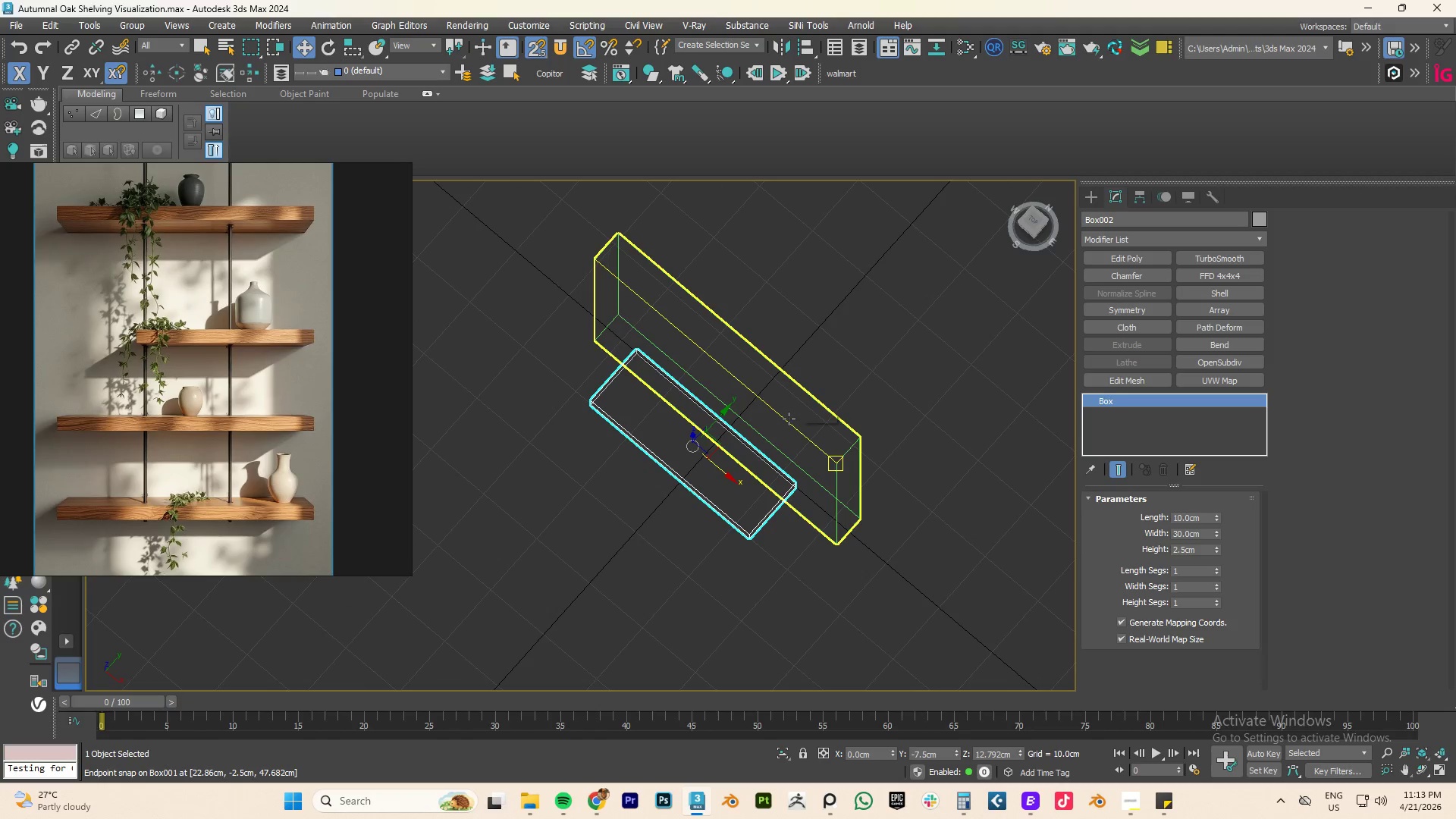 
type(fz)
 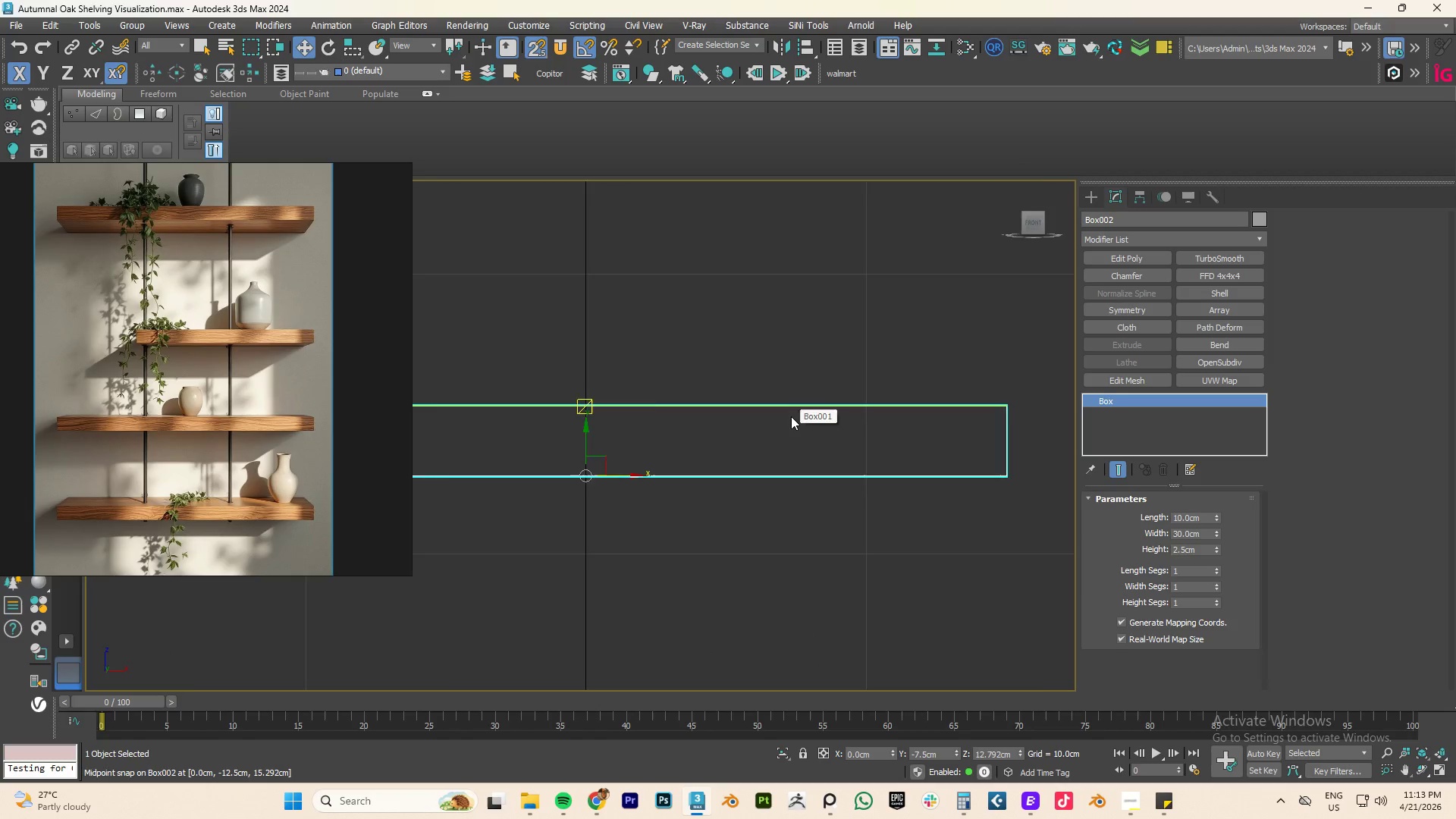 
scroll: coordinate [808, 414], scroll_direction: down, amount: 6.0
 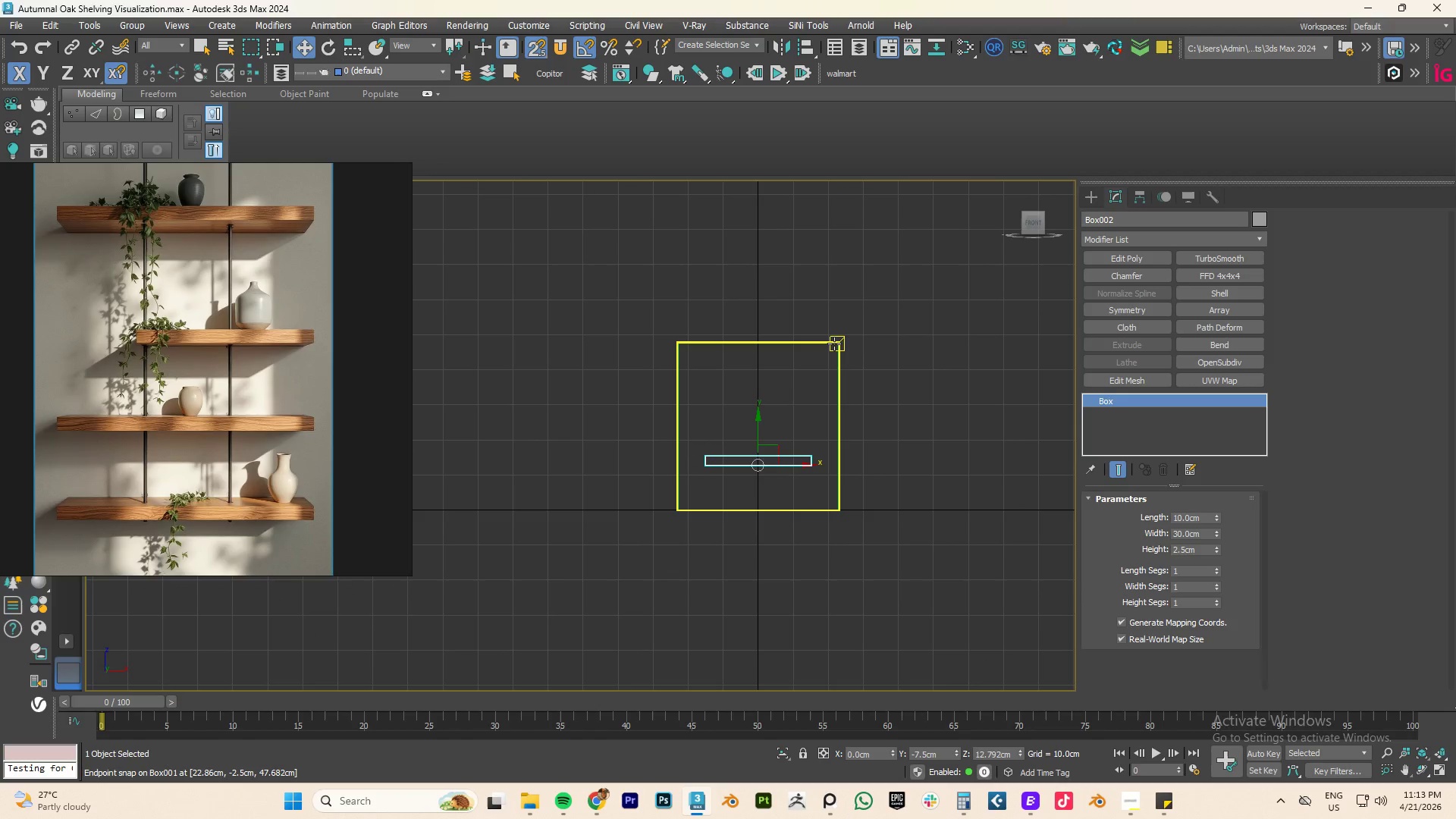 
left_click([834, 344])
 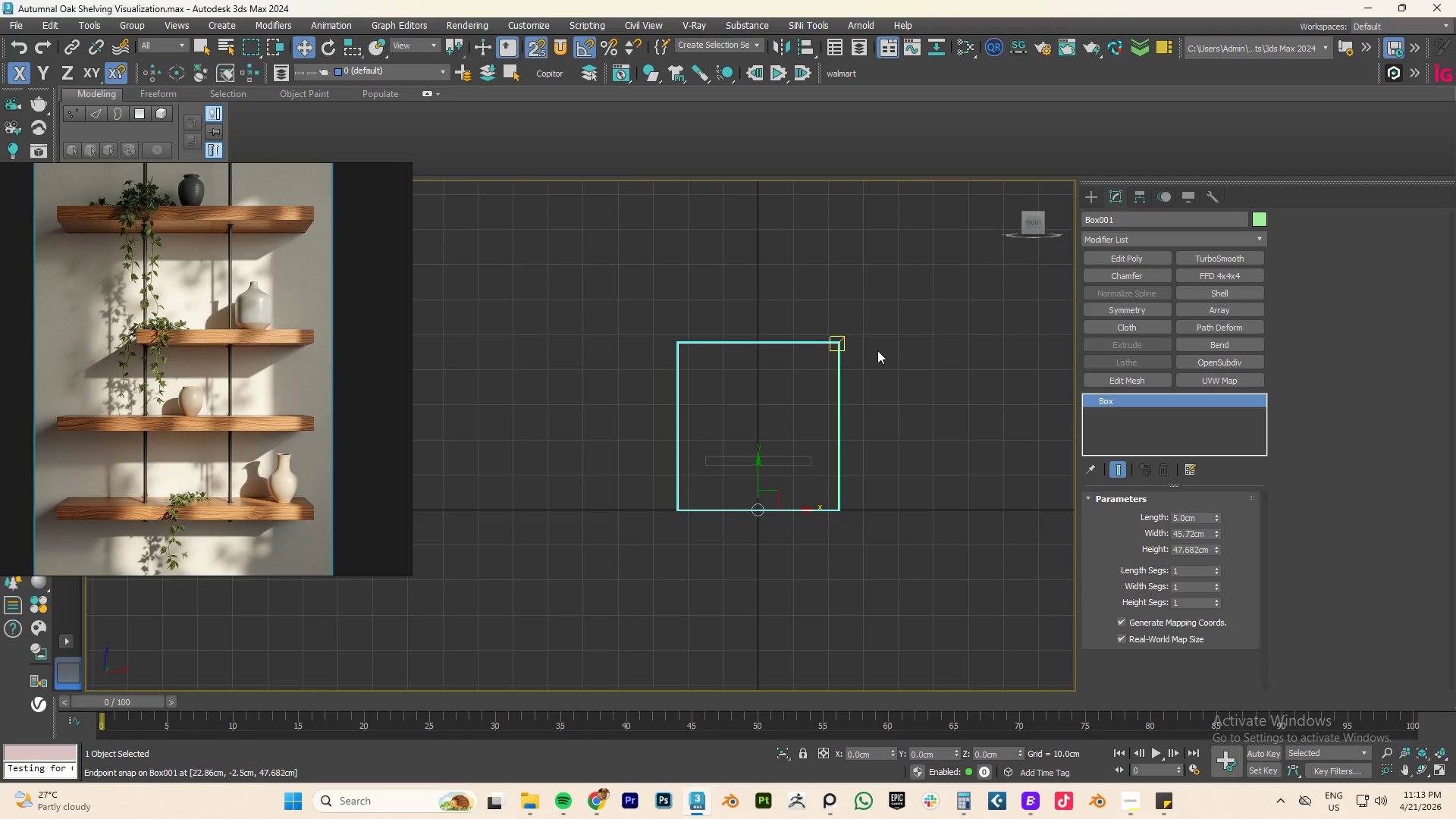 
wait(5.12)
 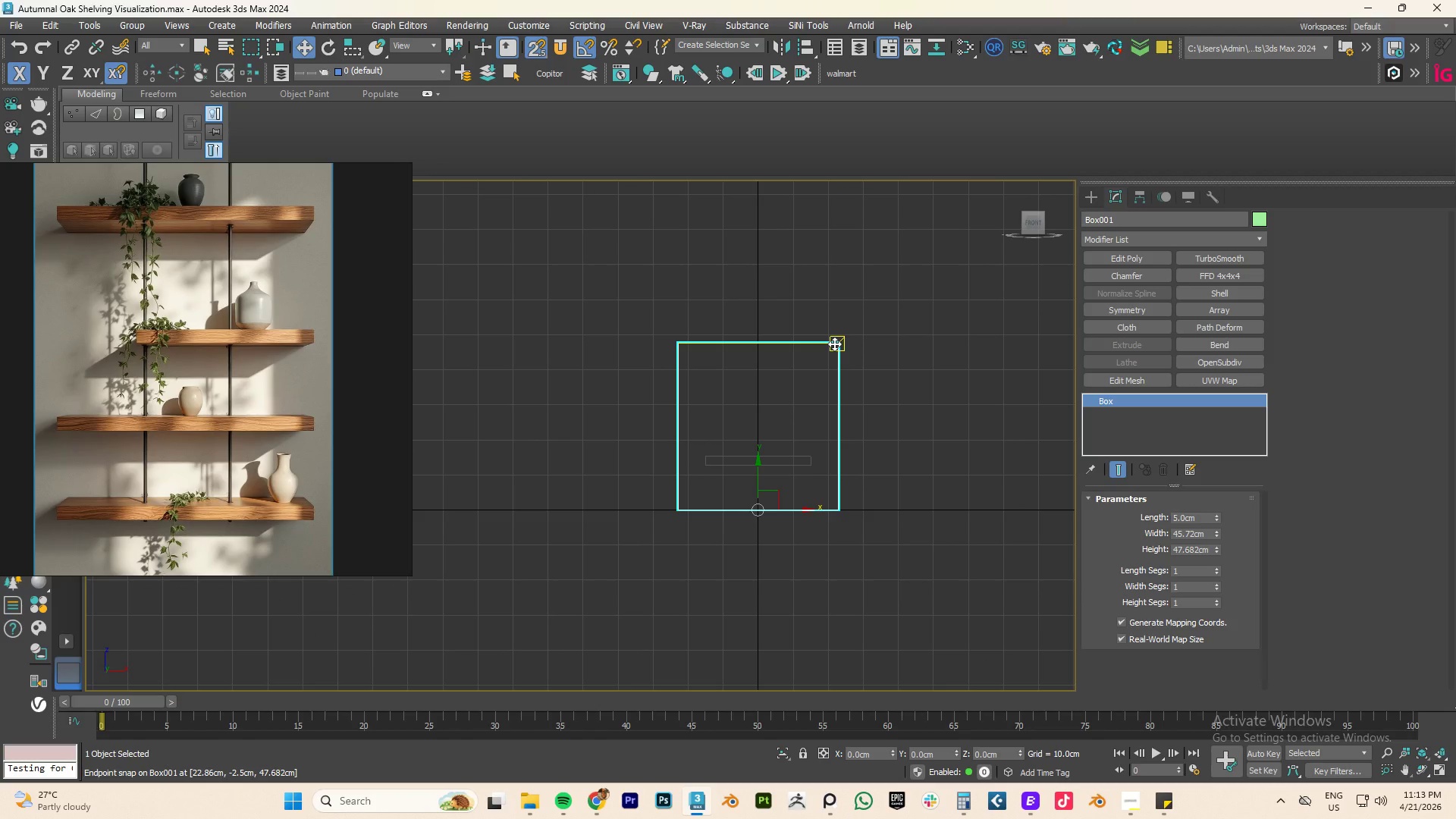 
double_click([1183, 548])
 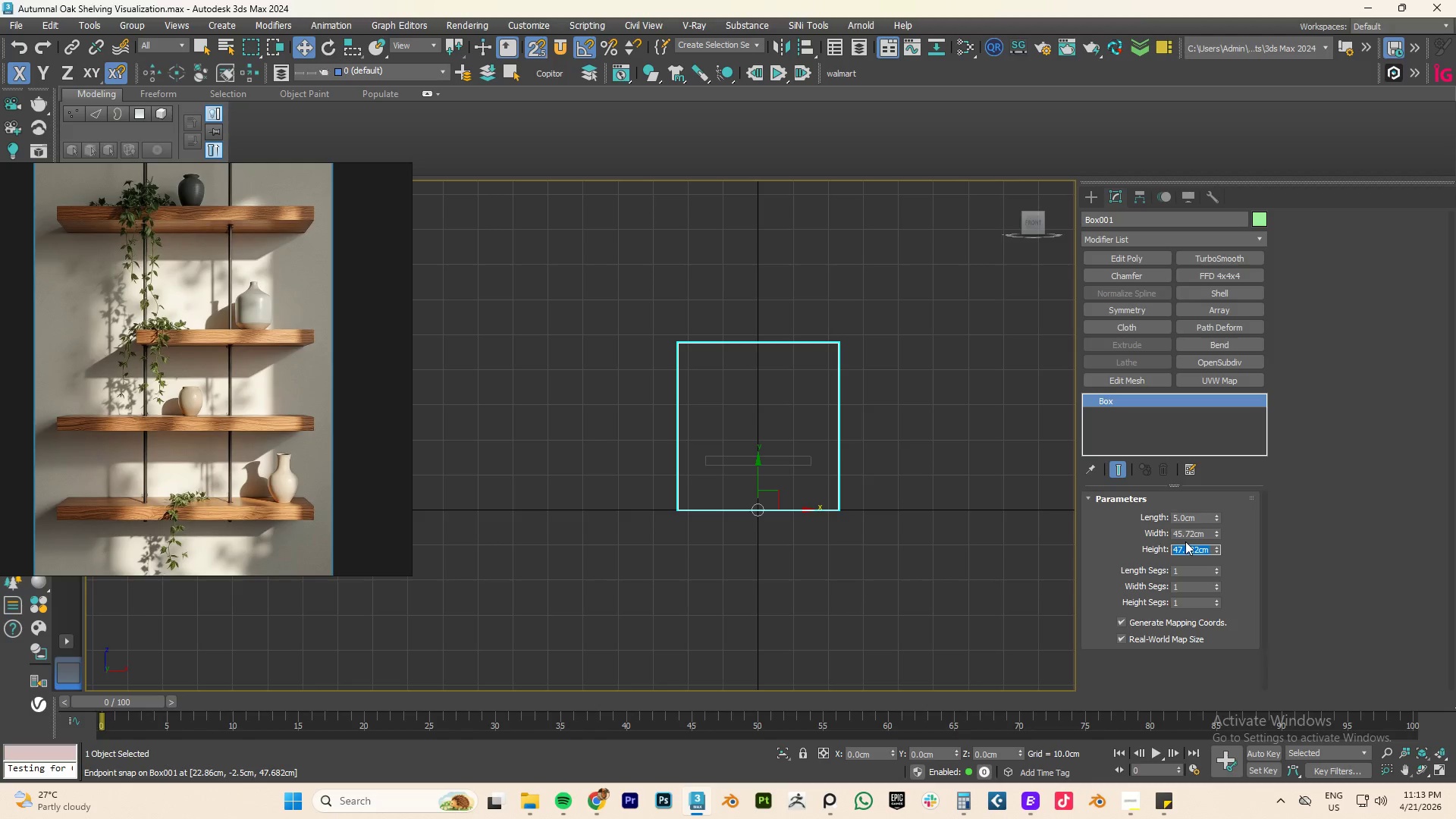 
key(Numpad6)
 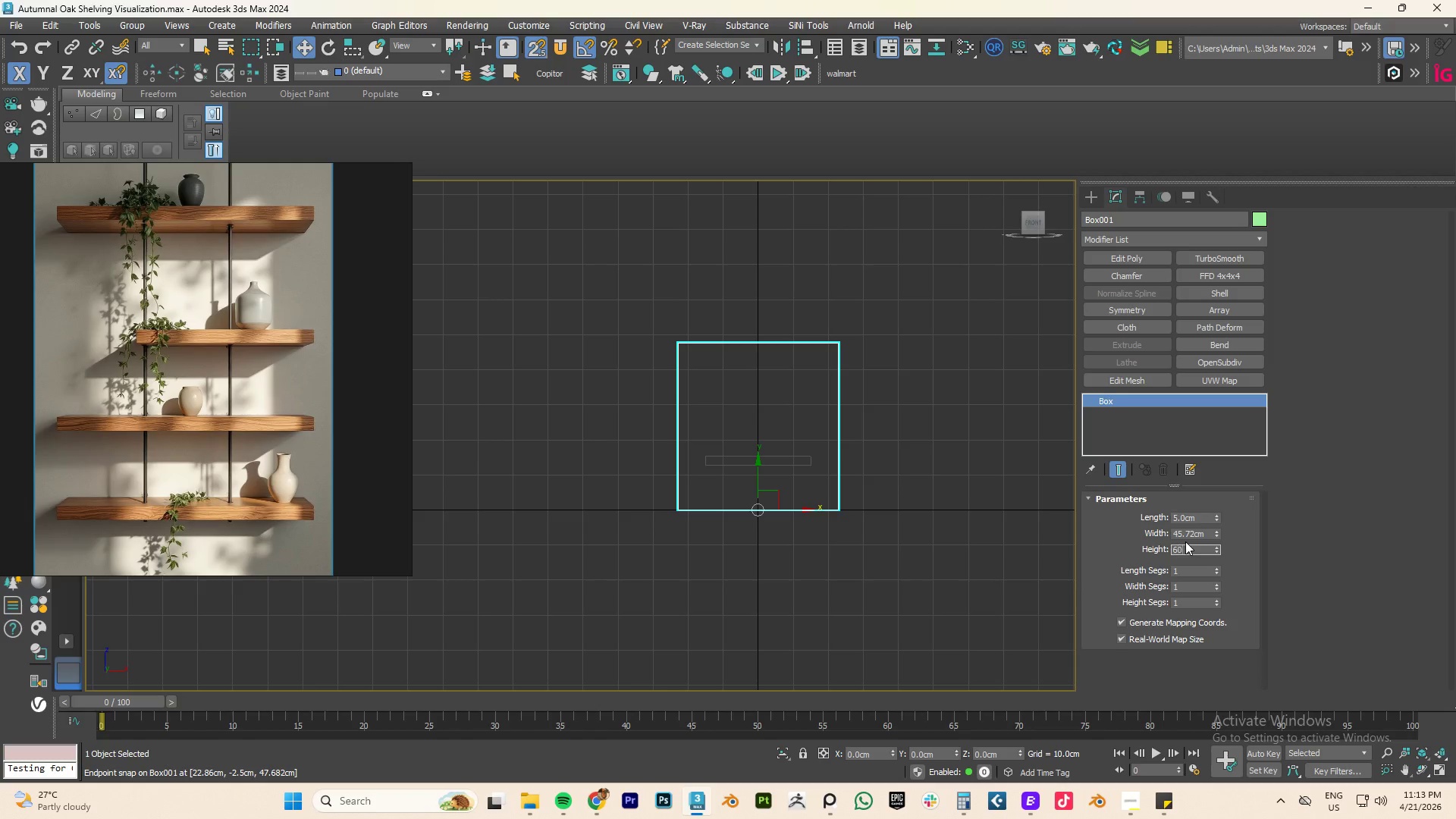 
key(Numpad0)
 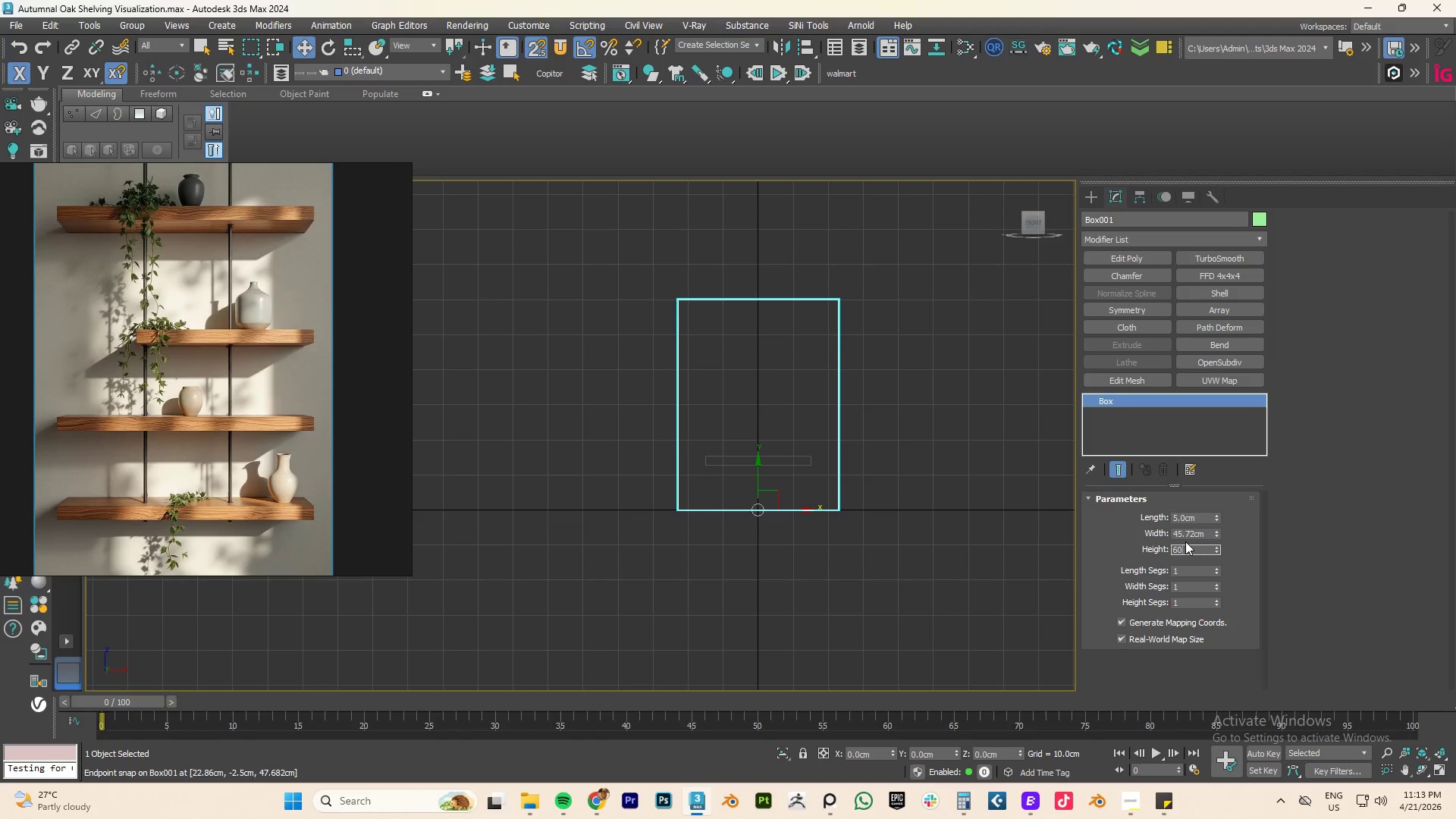 
key(NumpadEnter)
 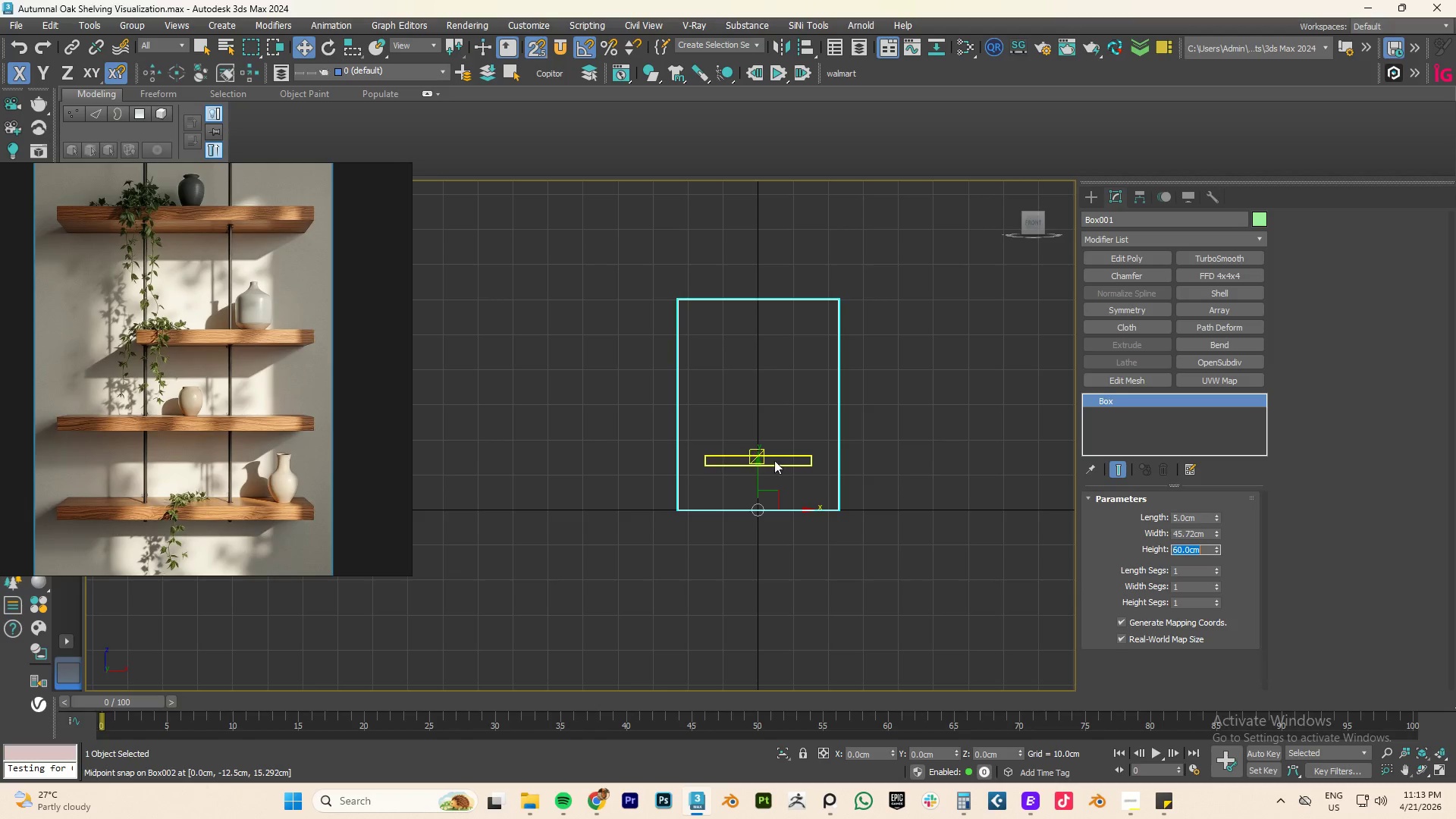 
left_click([777, 462])
 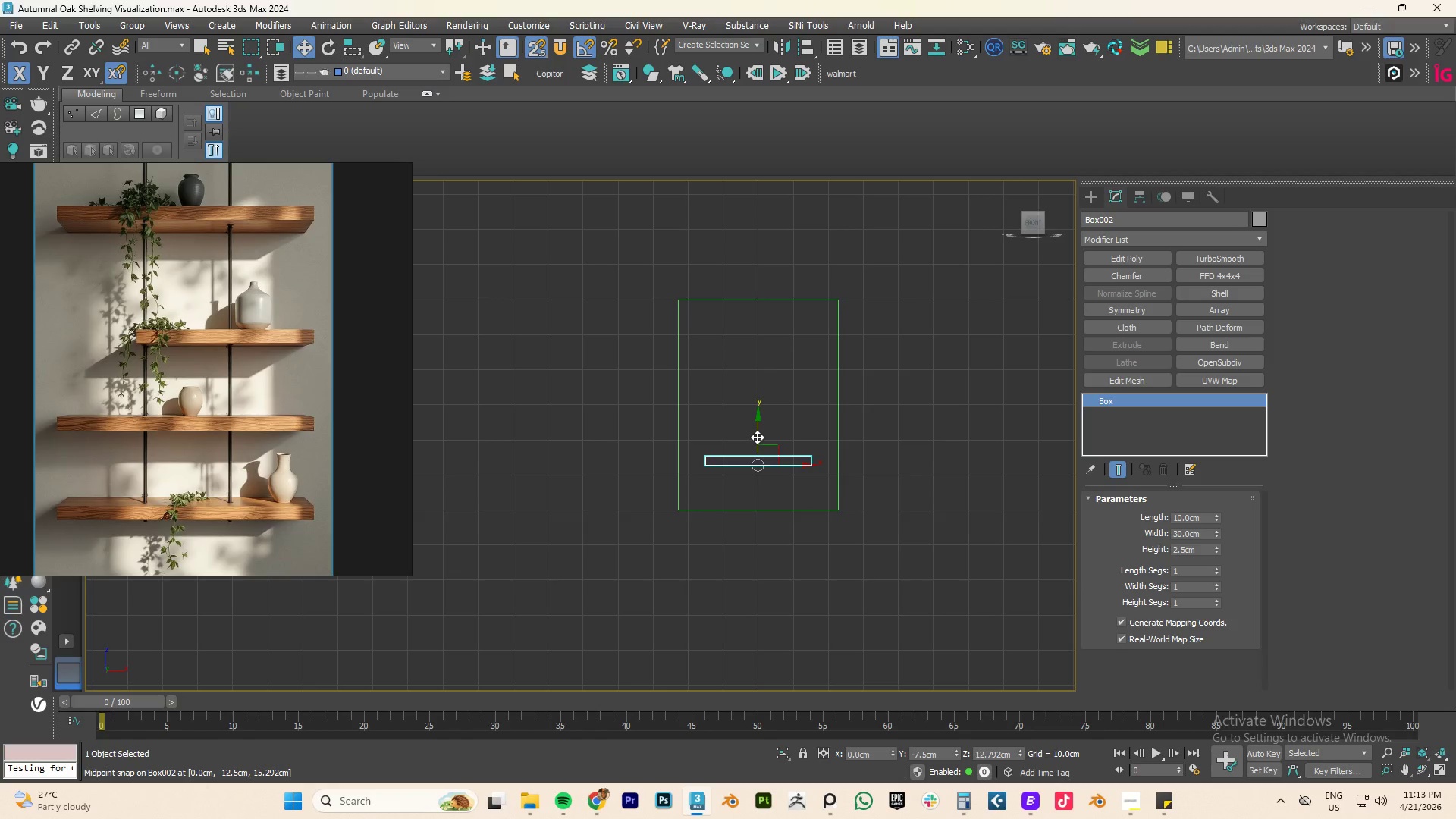 
left_click_drag(start_coordinate=[757, 435], to_coordinate=[854, 461])
 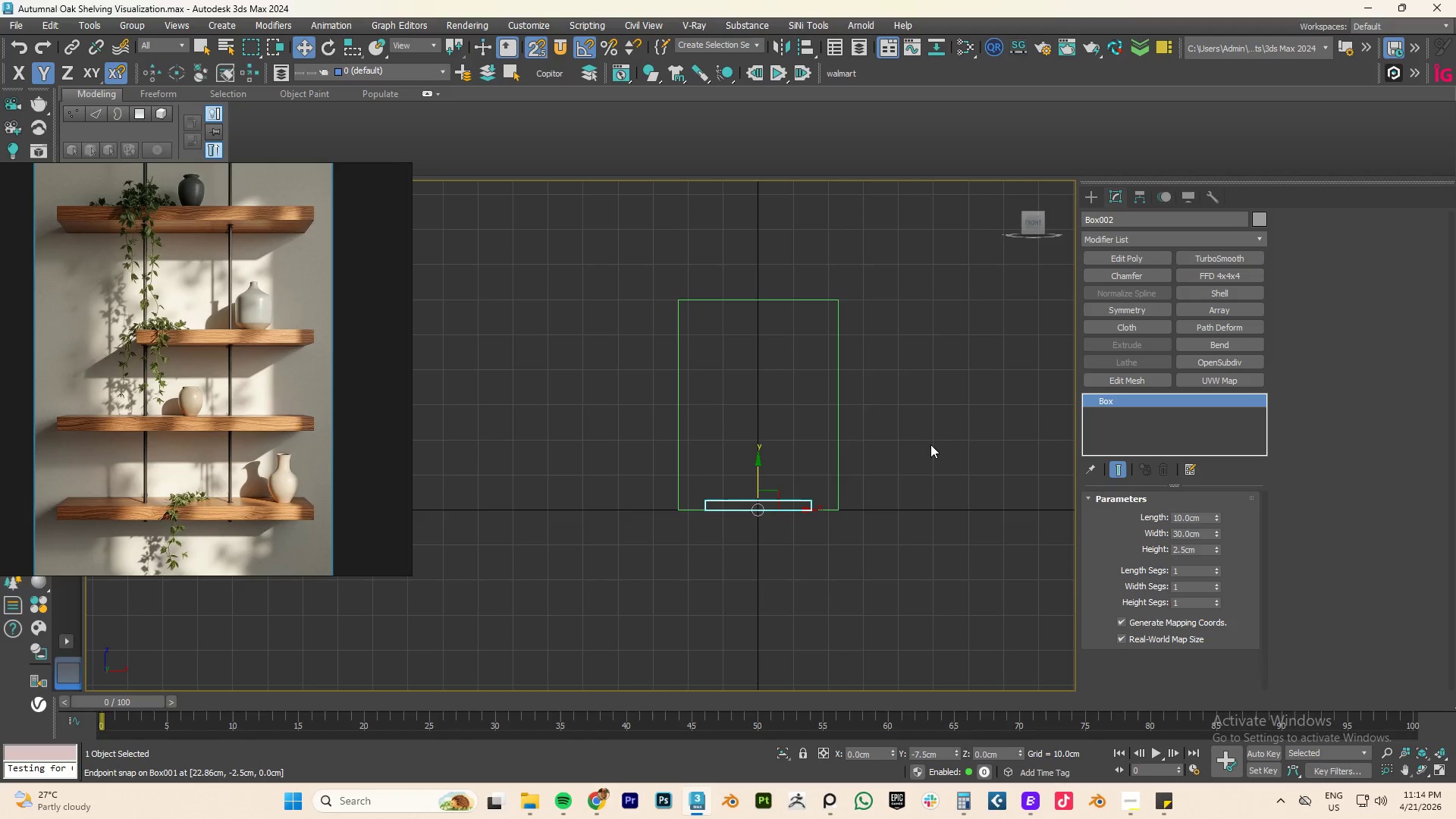 
key(Control+Z)
 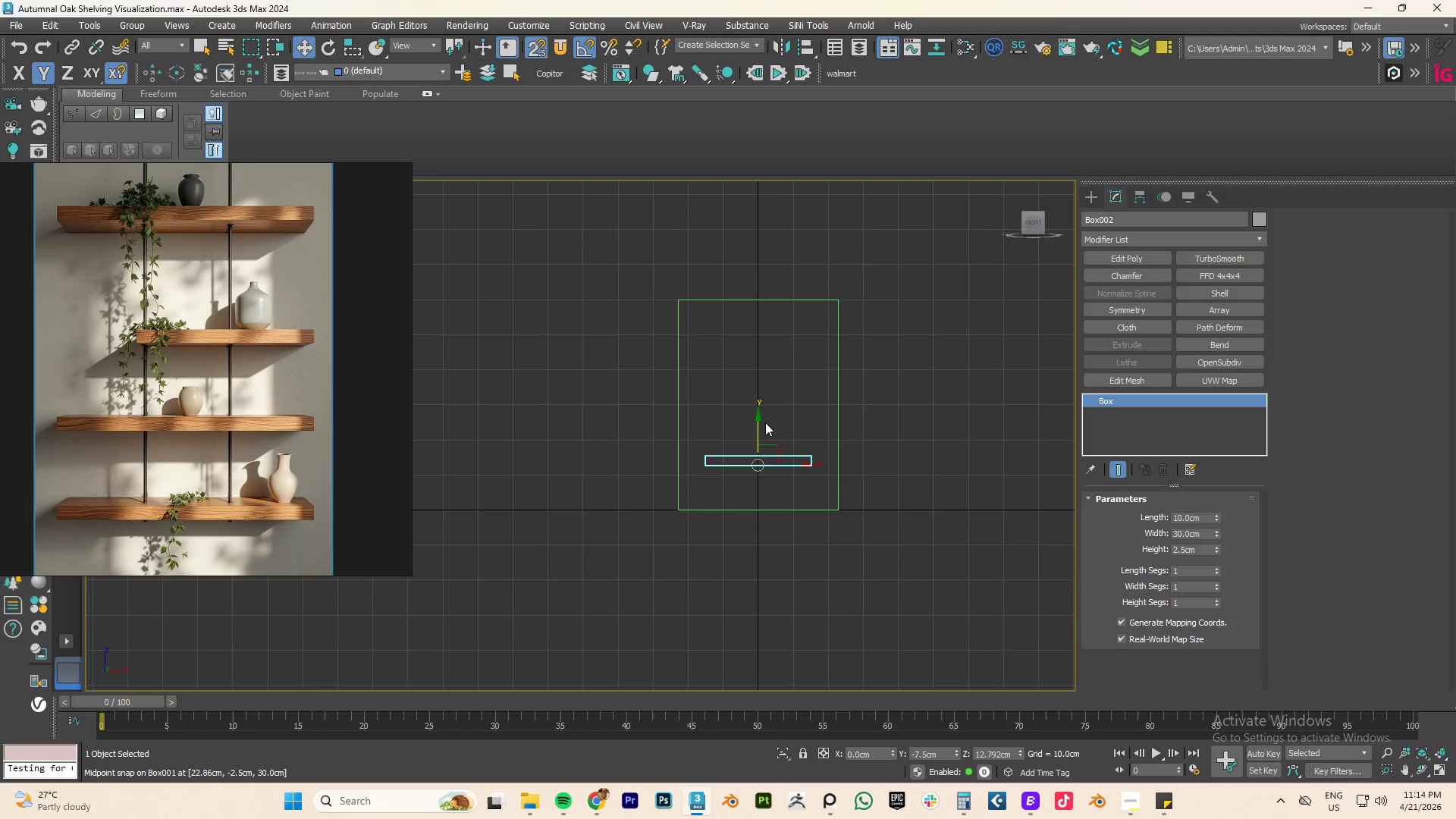 
scroll: coordinate [751, 447], scroll_direction: up, amount: 2.0
 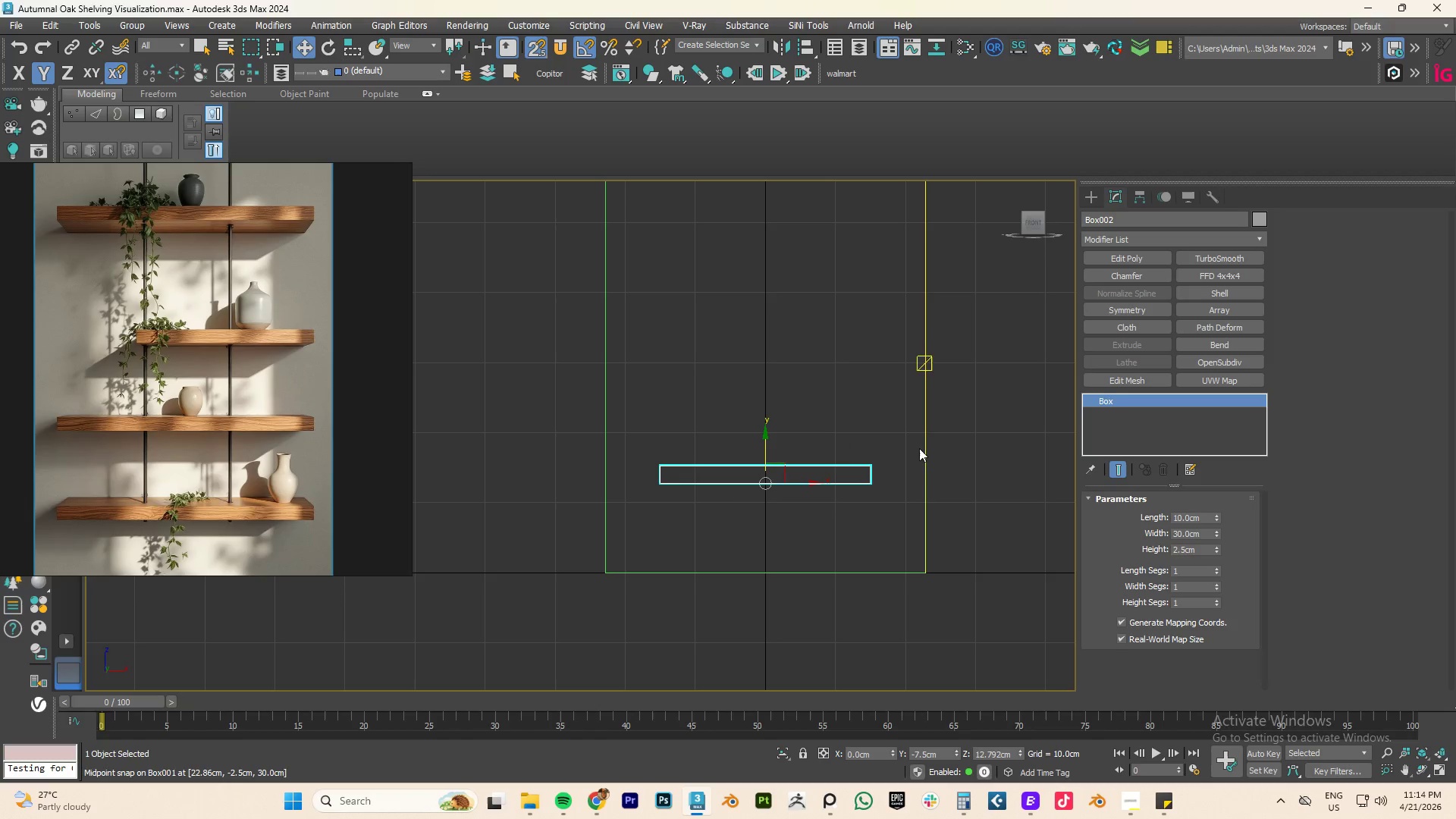 
hold_key(key=ShiftLeft, duration=2.05)
left_click_drag(start_coordinate=[766, 449], to_coordinate=[764, 397])
 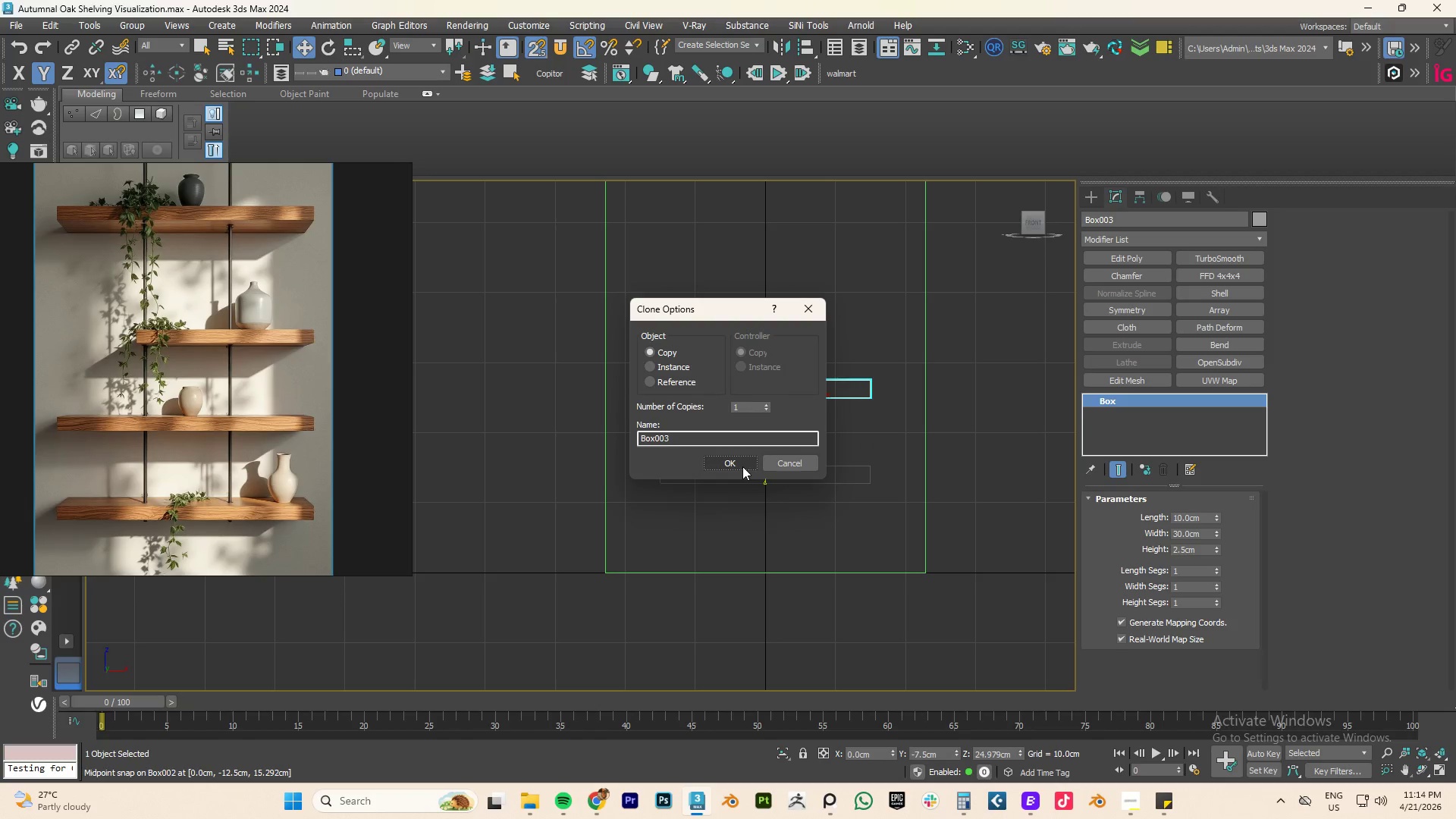 
left_click([742, 466])
 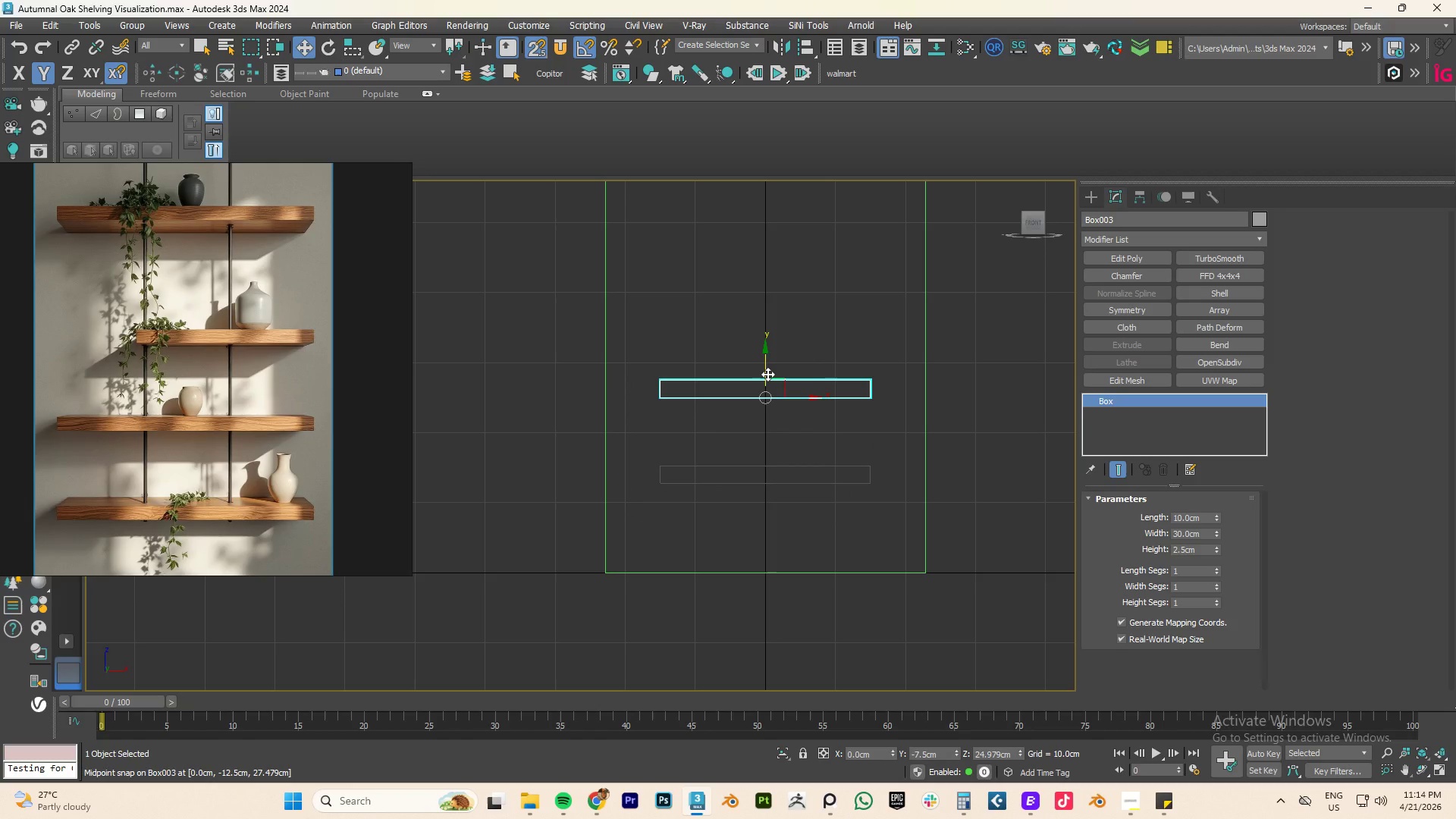 
key(S)
 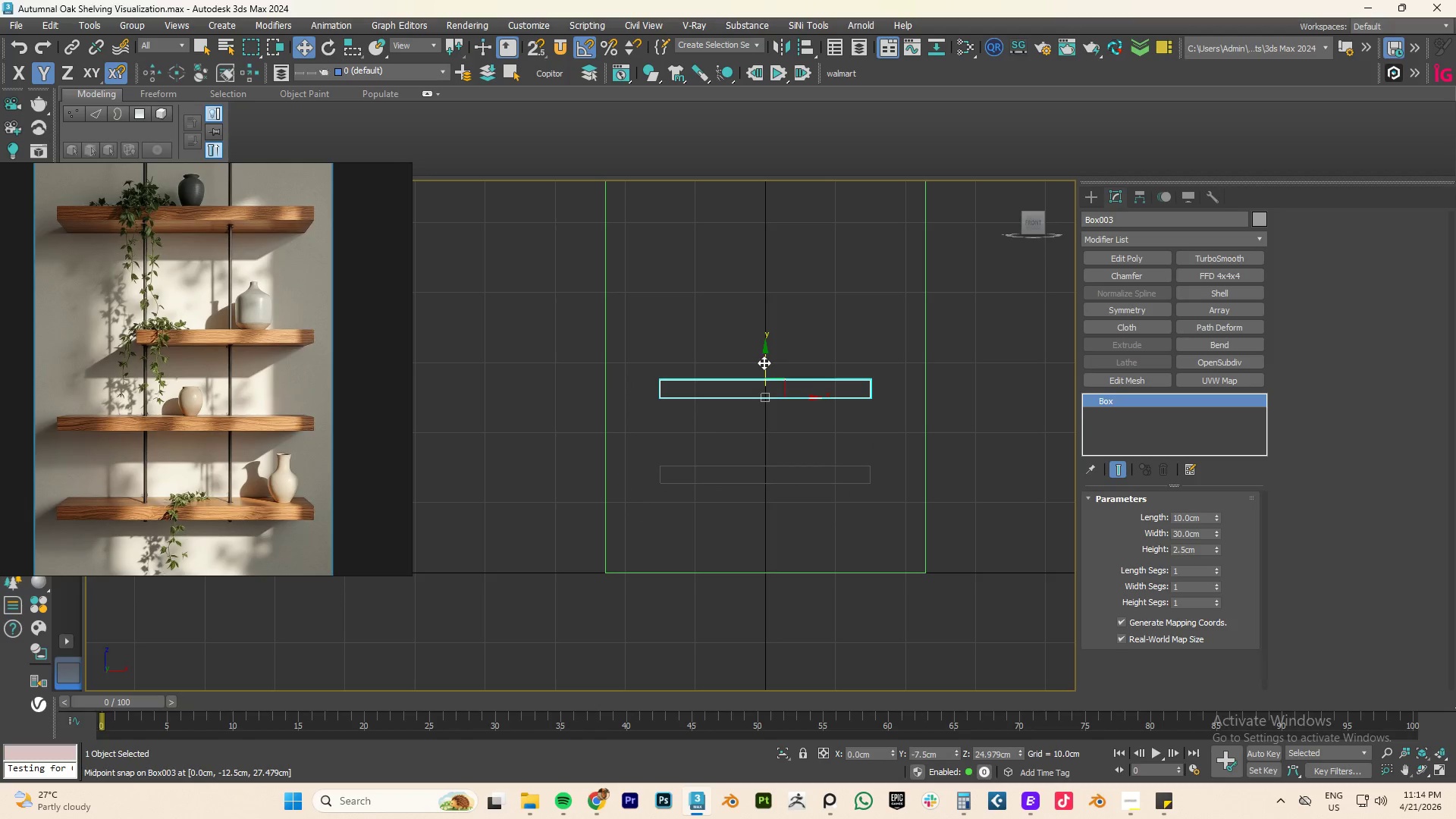 
left_click_drag(start_coordinate=[764, 362], to_coordinate=[764, 356])
 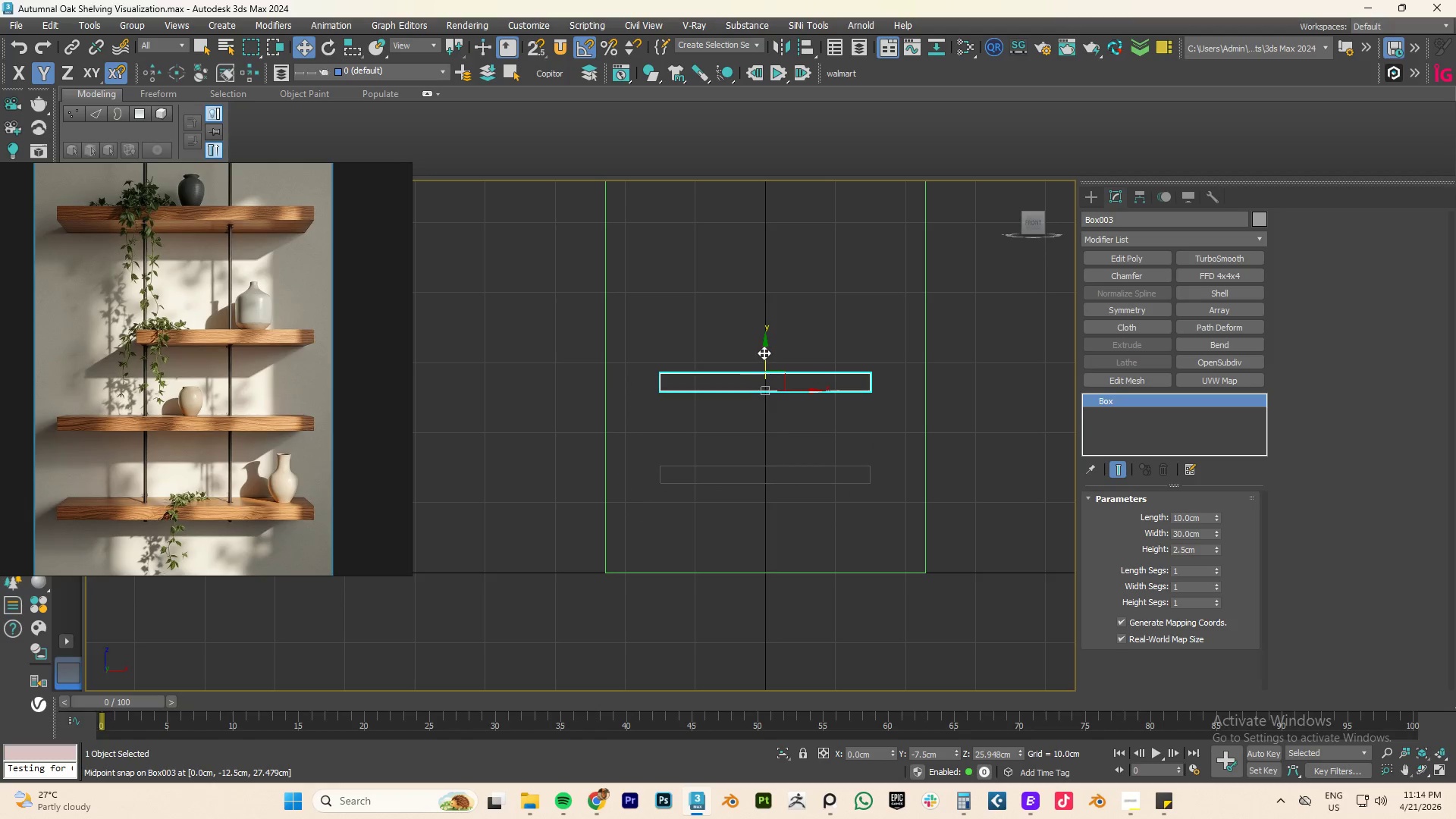 
key(F3)
 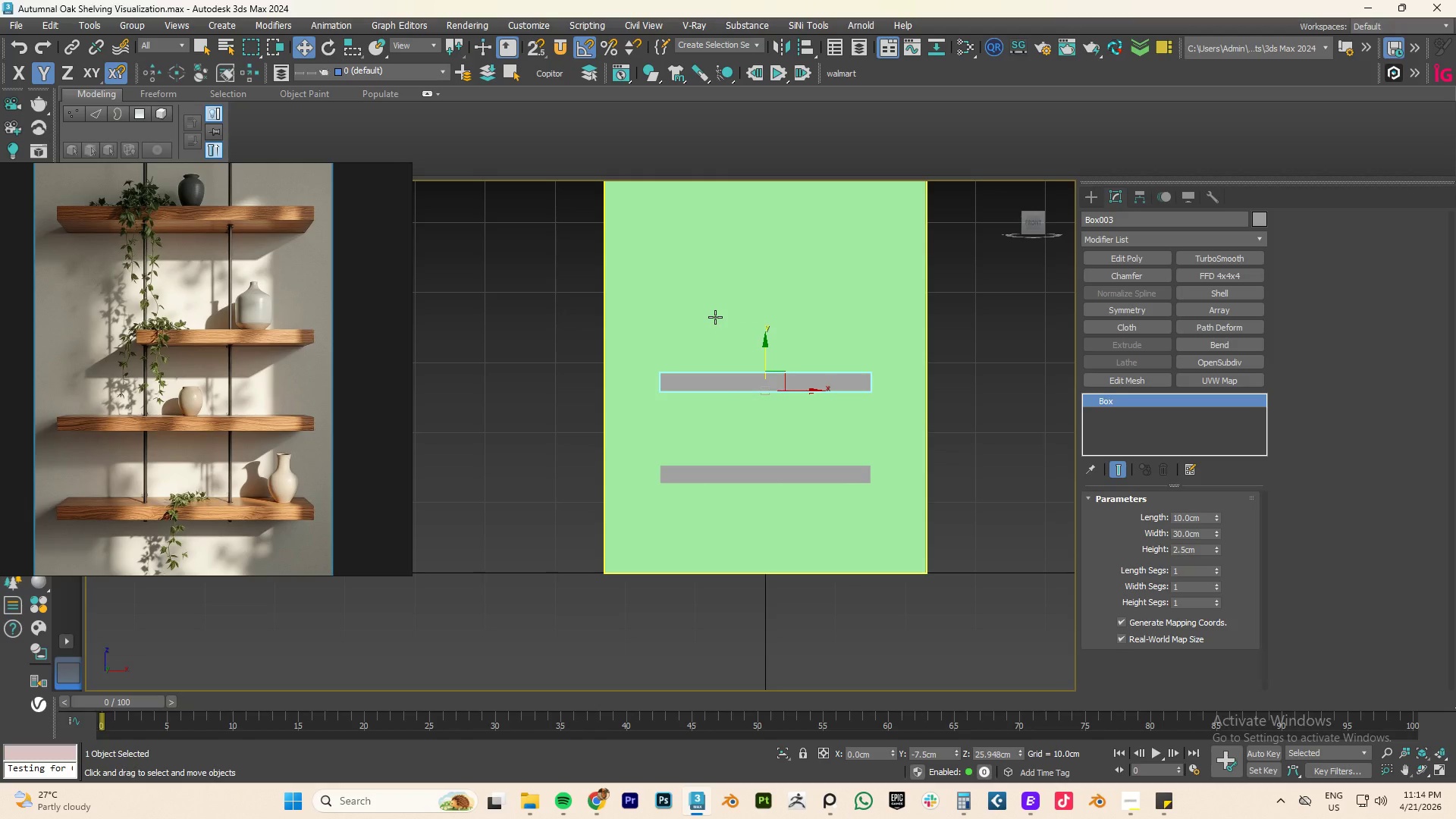 
wait(21.25)
 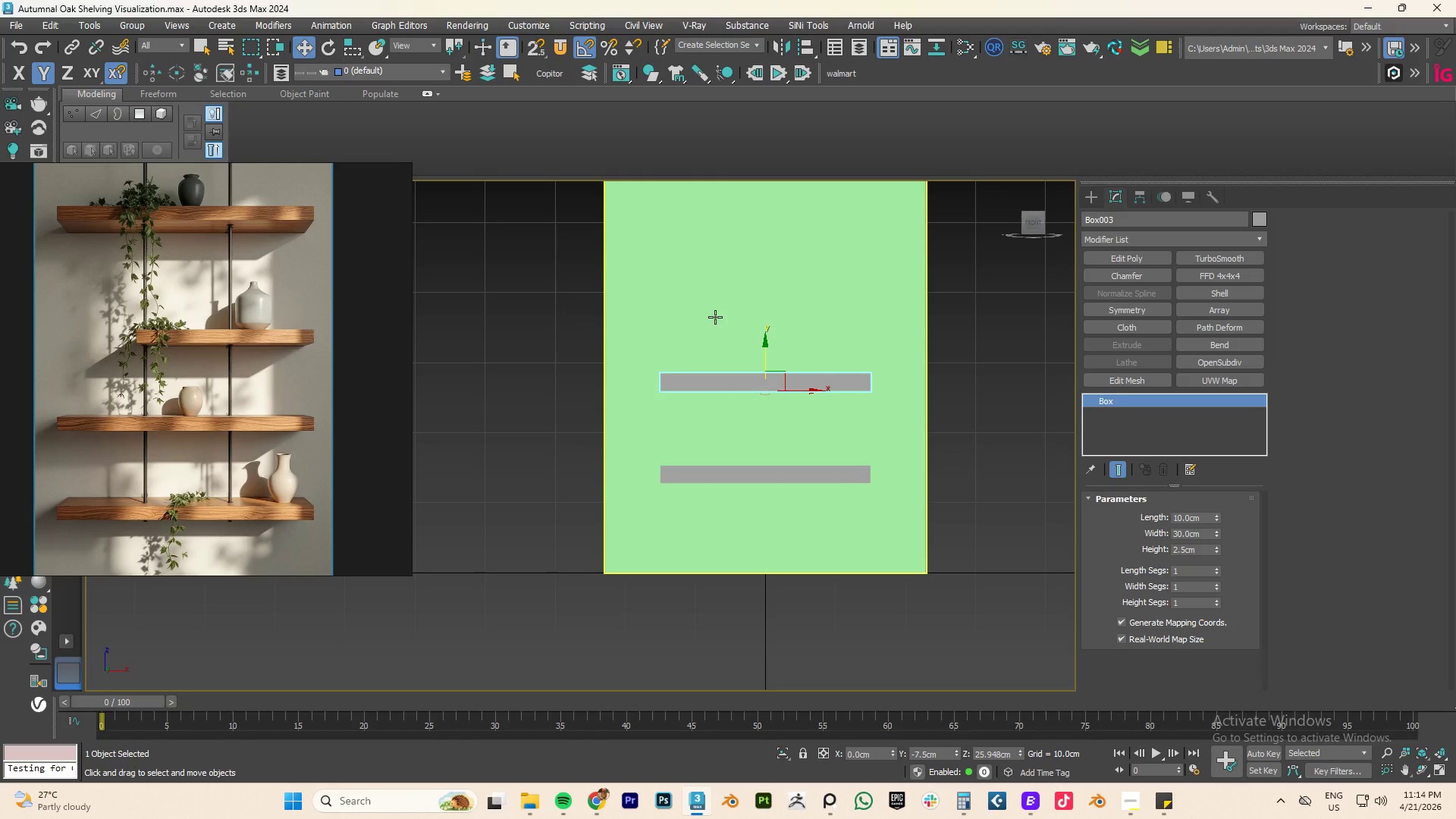 
hold_key(key=ShiftLeft, duration=2.03)
 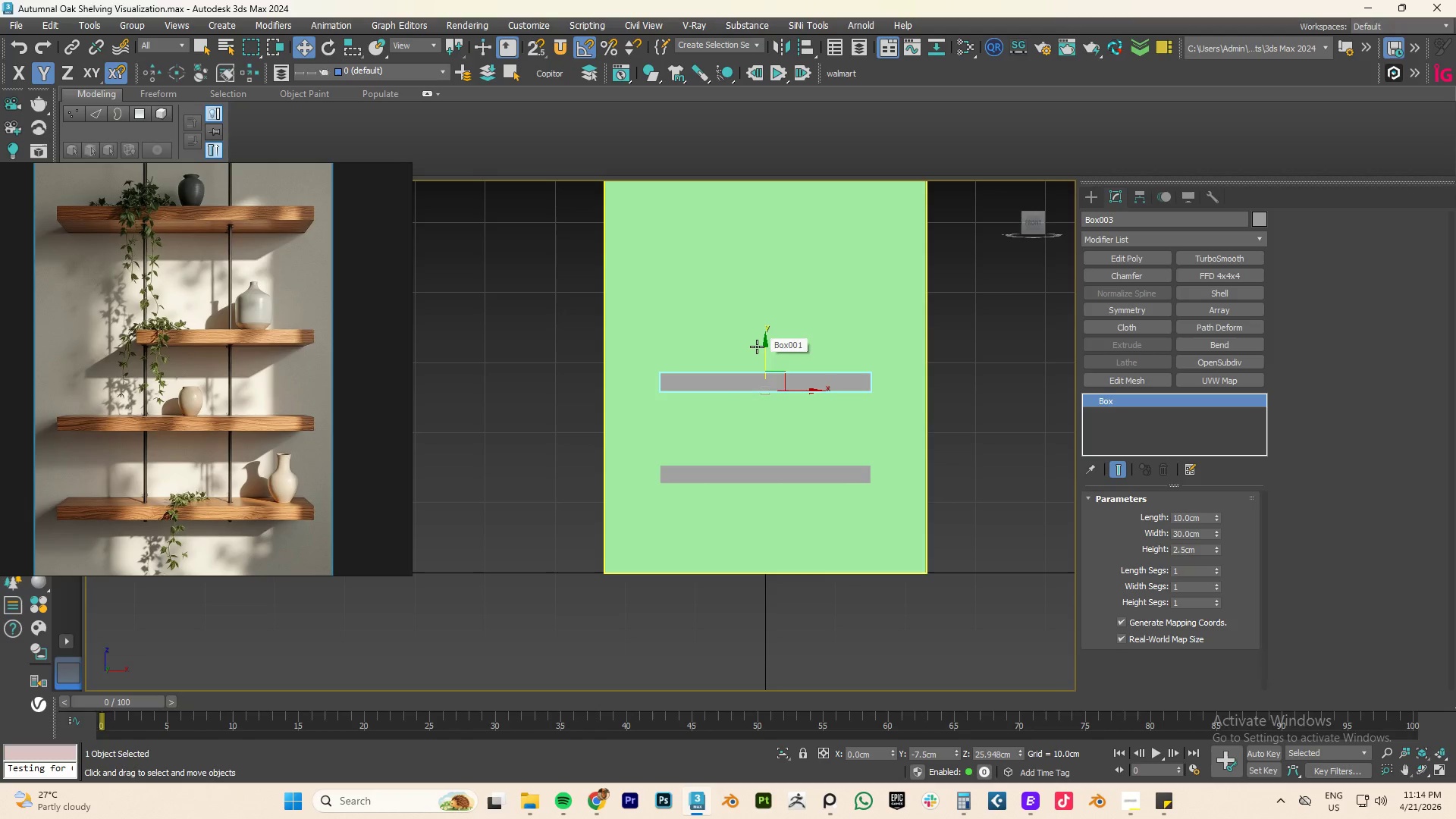 
left_click([839, 381])
 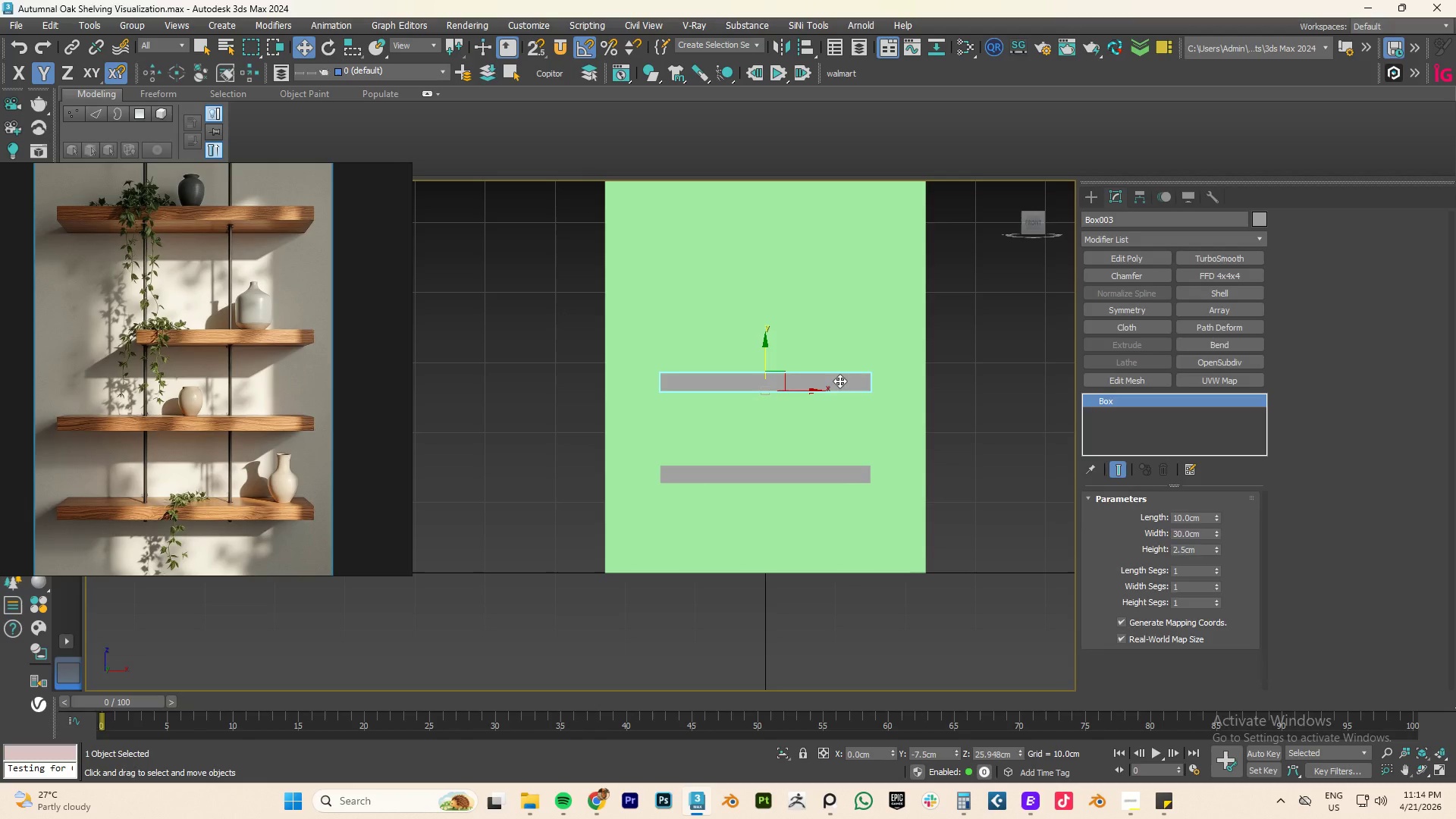 
key(Delete)
 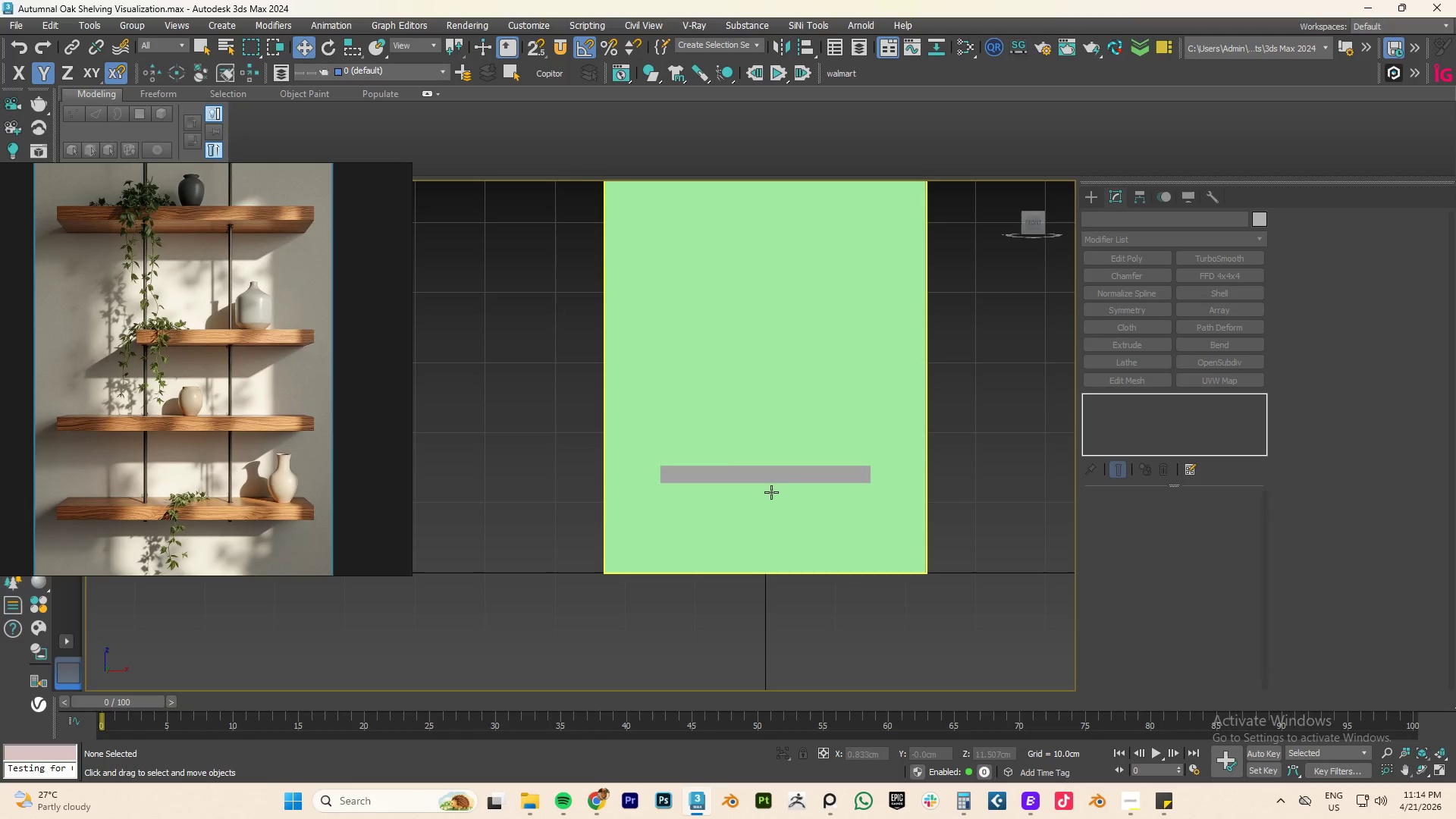 
left_click([805, 473])
 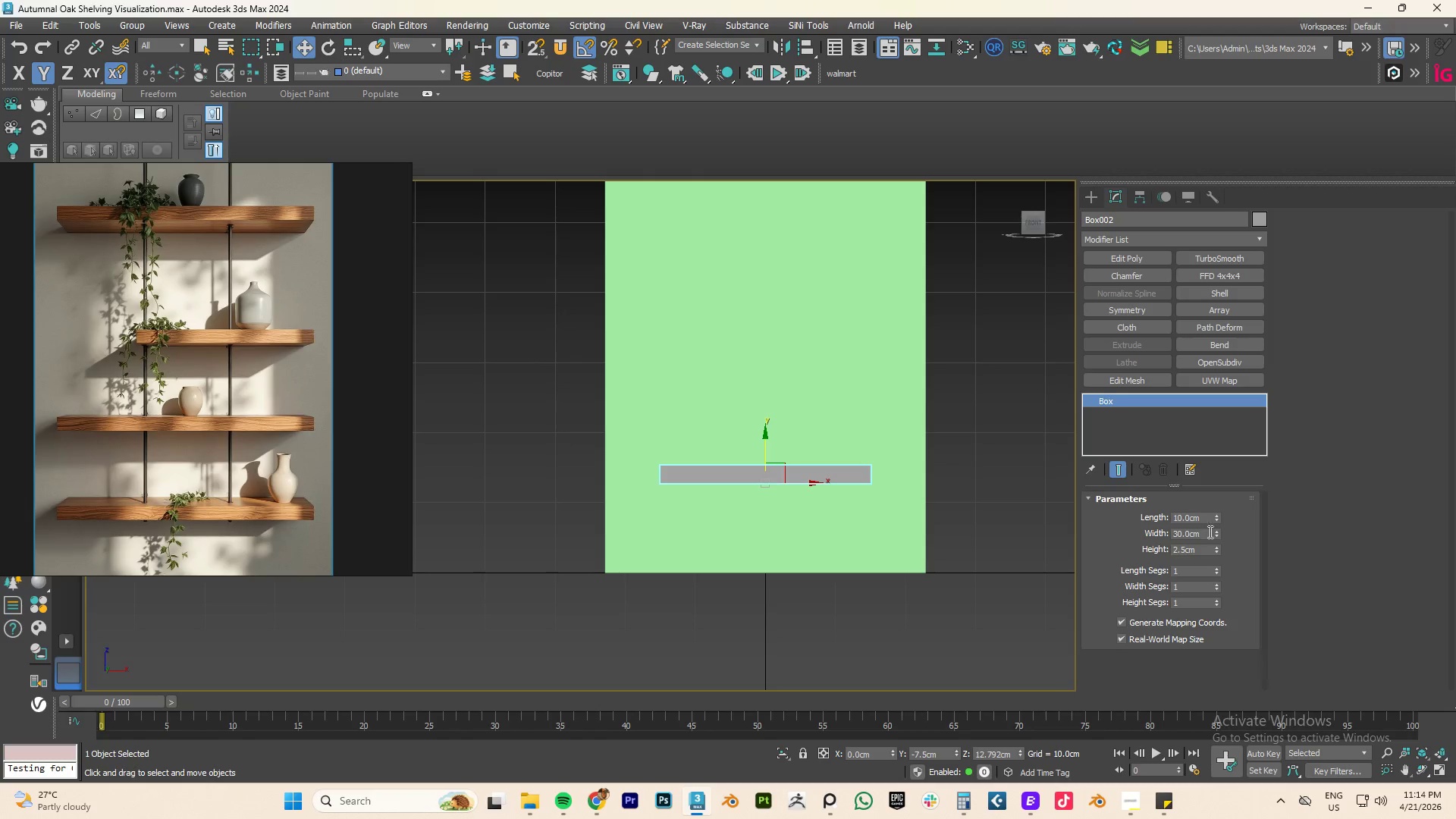 
left_click_drag(start_coordinate=[1216, 531], to_coordinate=[1216, 513])
 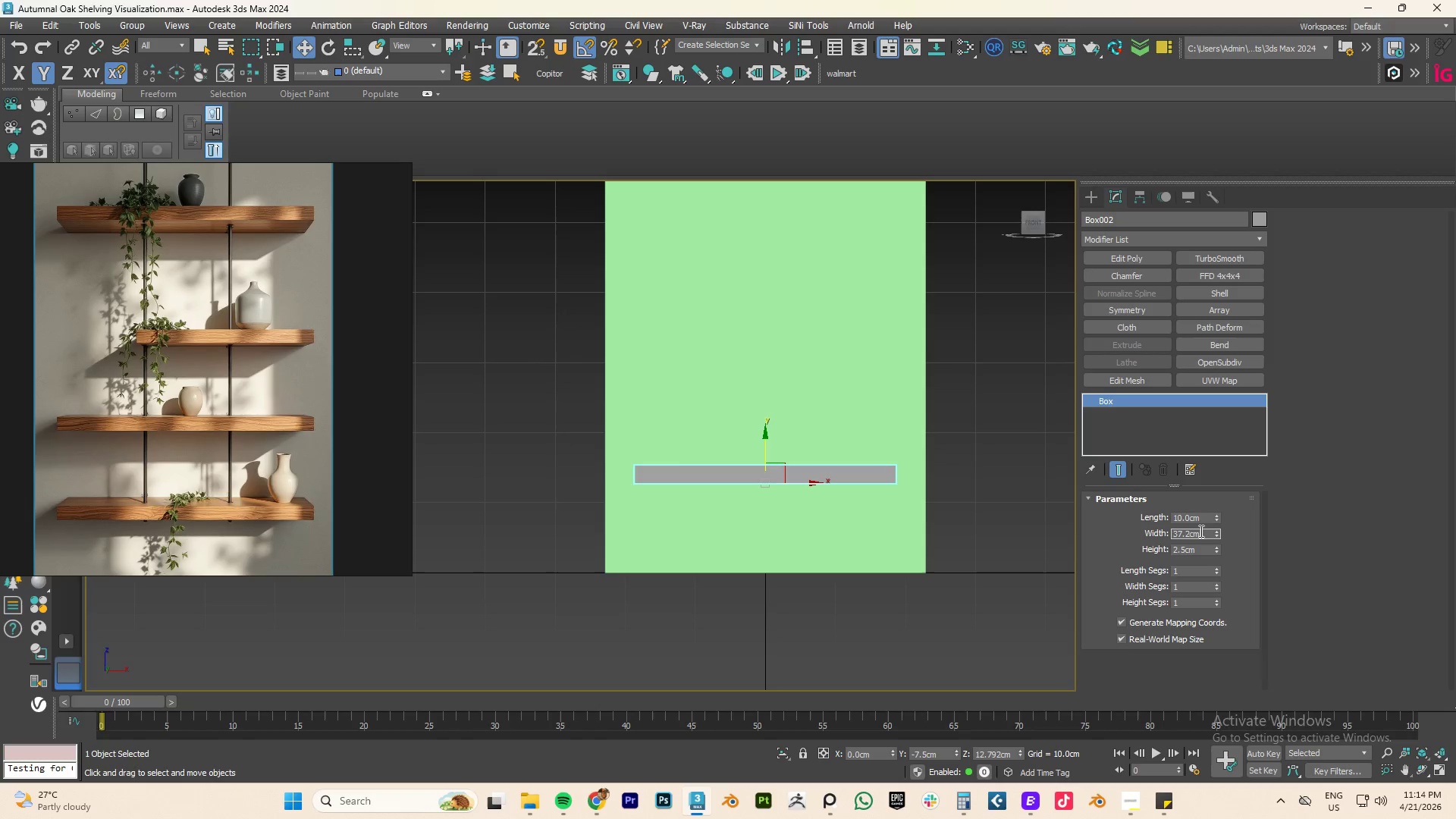 
double_click([1200, 531])
 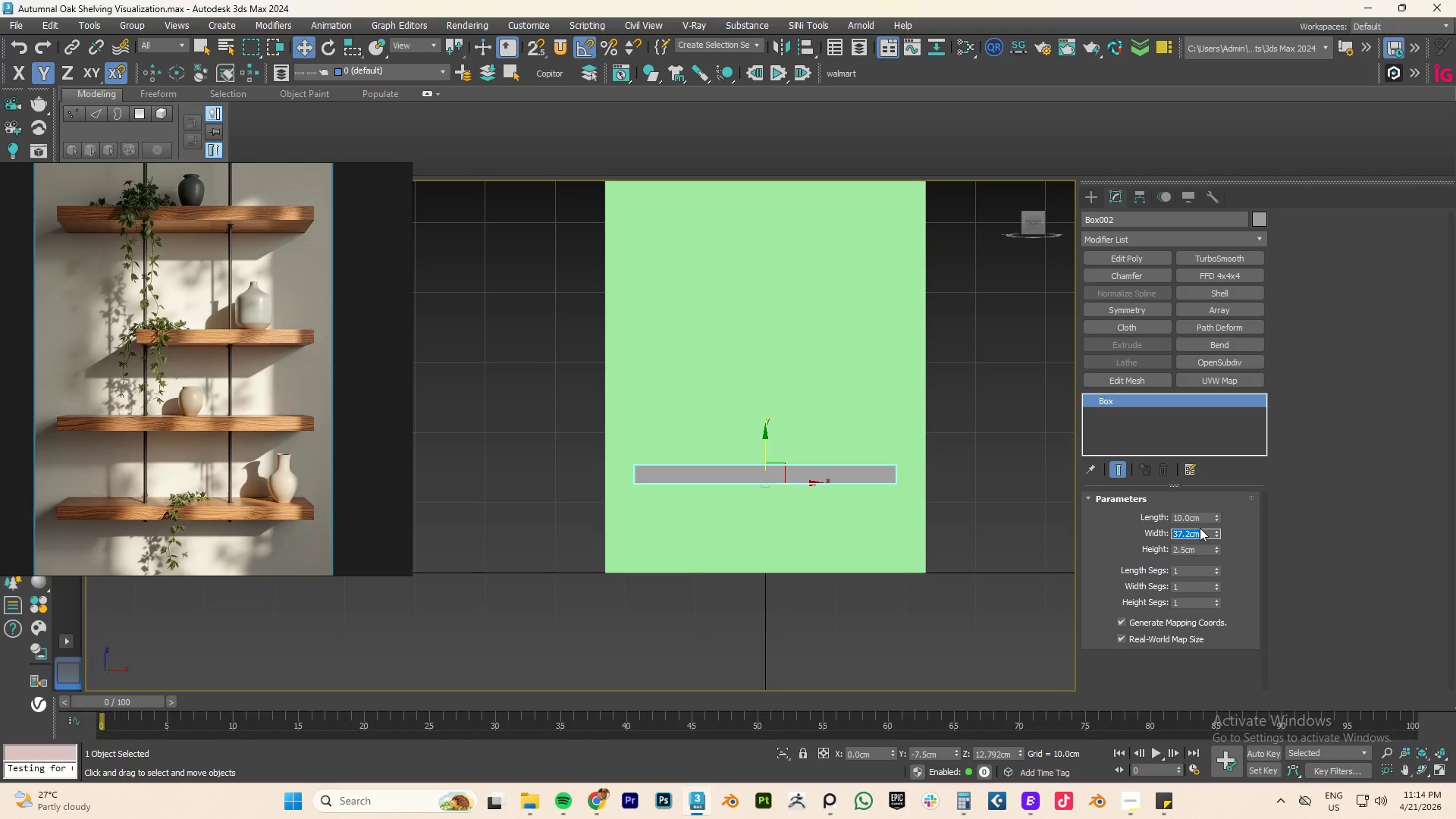 
key(Numpad3)
 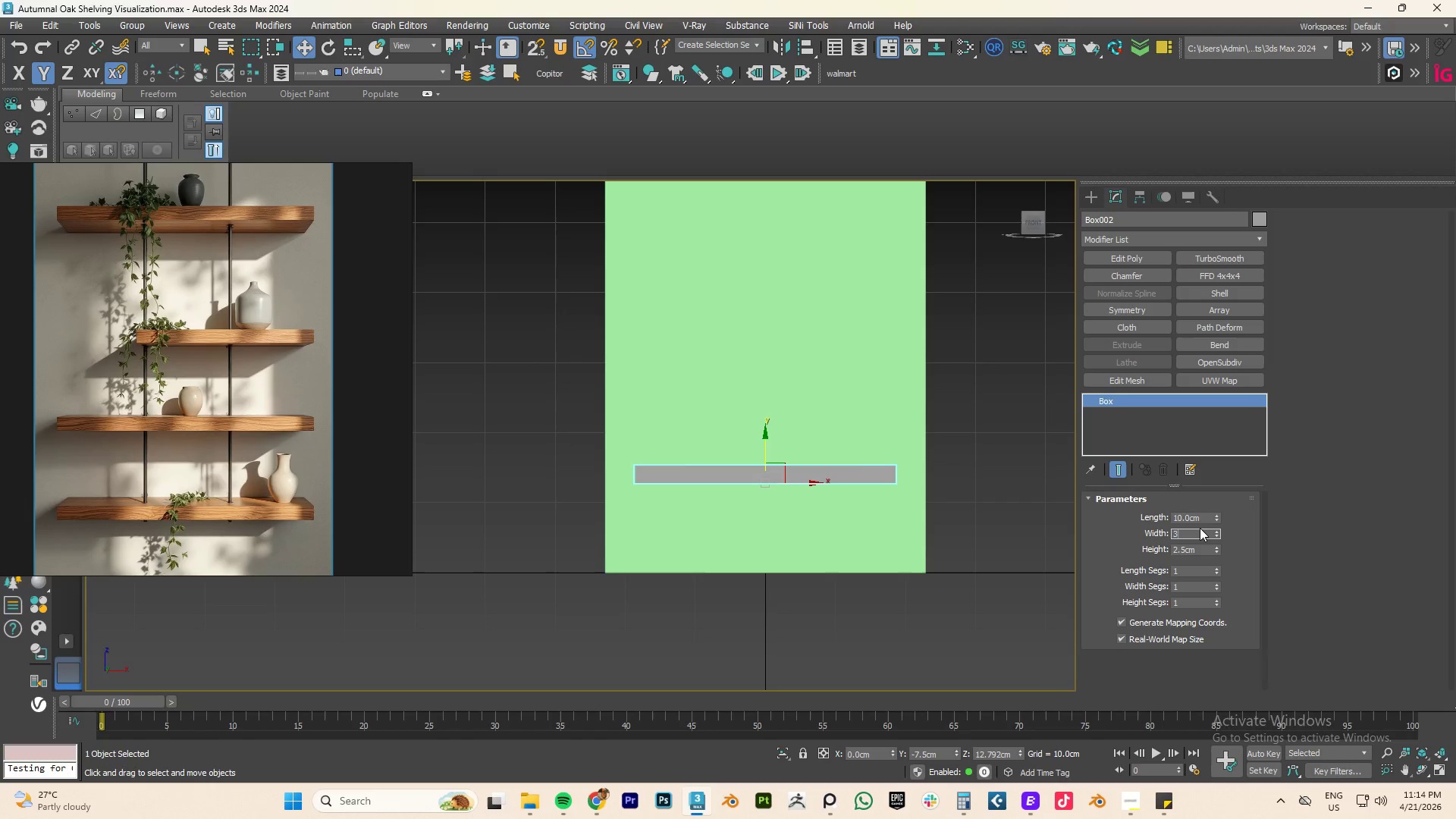 
key(Numpad5)
 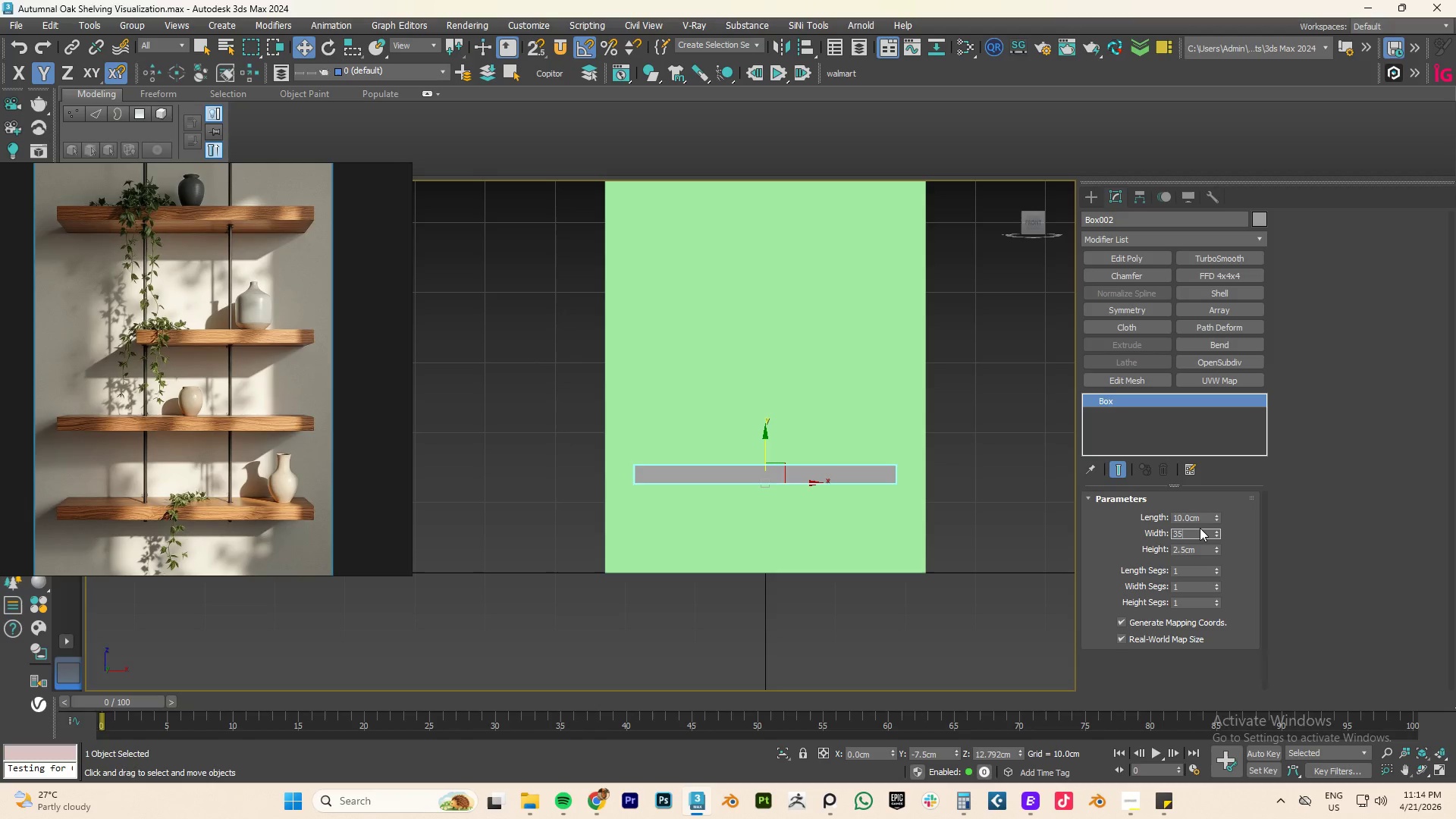 
key(NumpadEnter)
 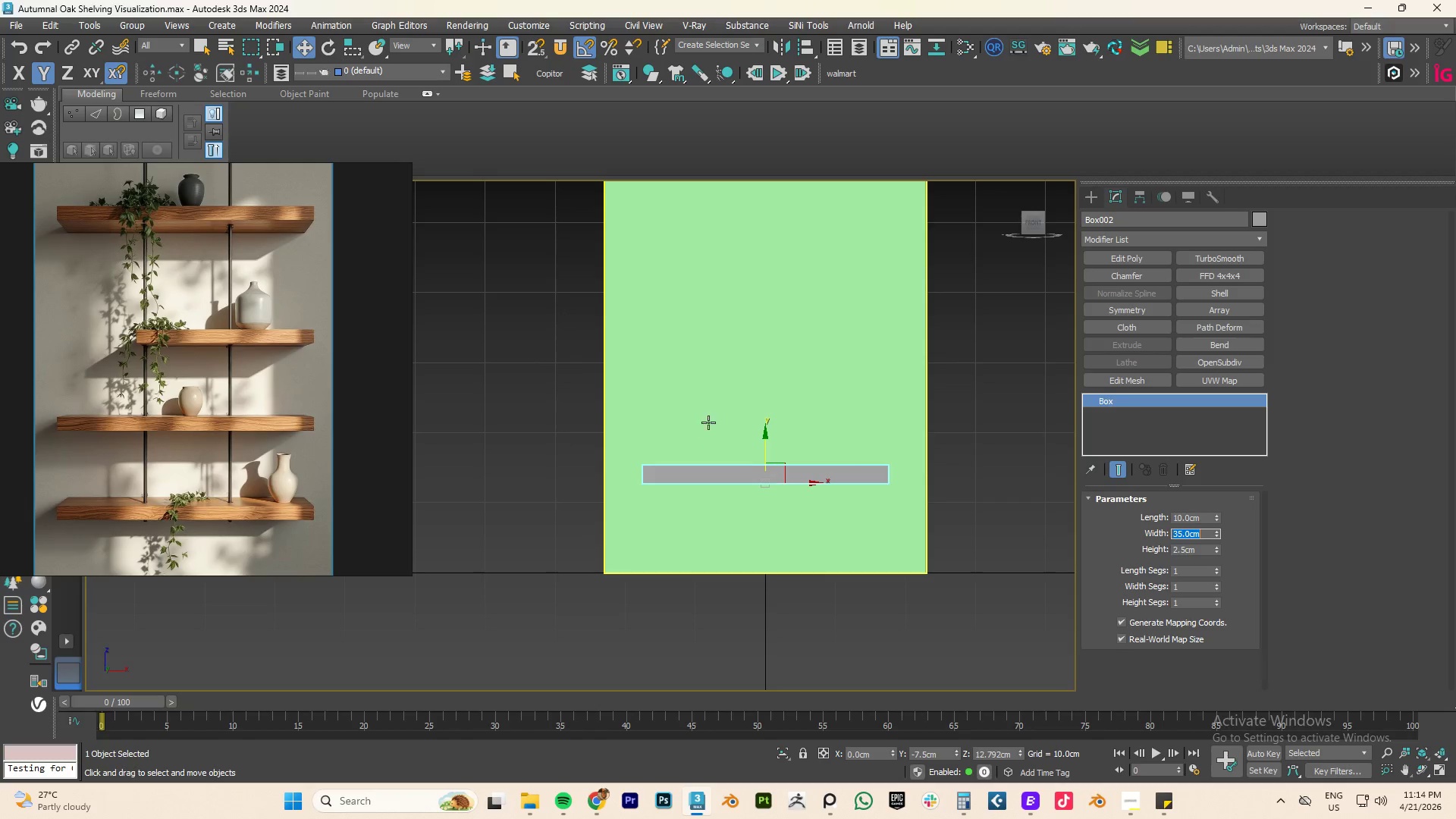 
scroll: coordinate [801, 490], scroll_direction: down, amount: 2.0
 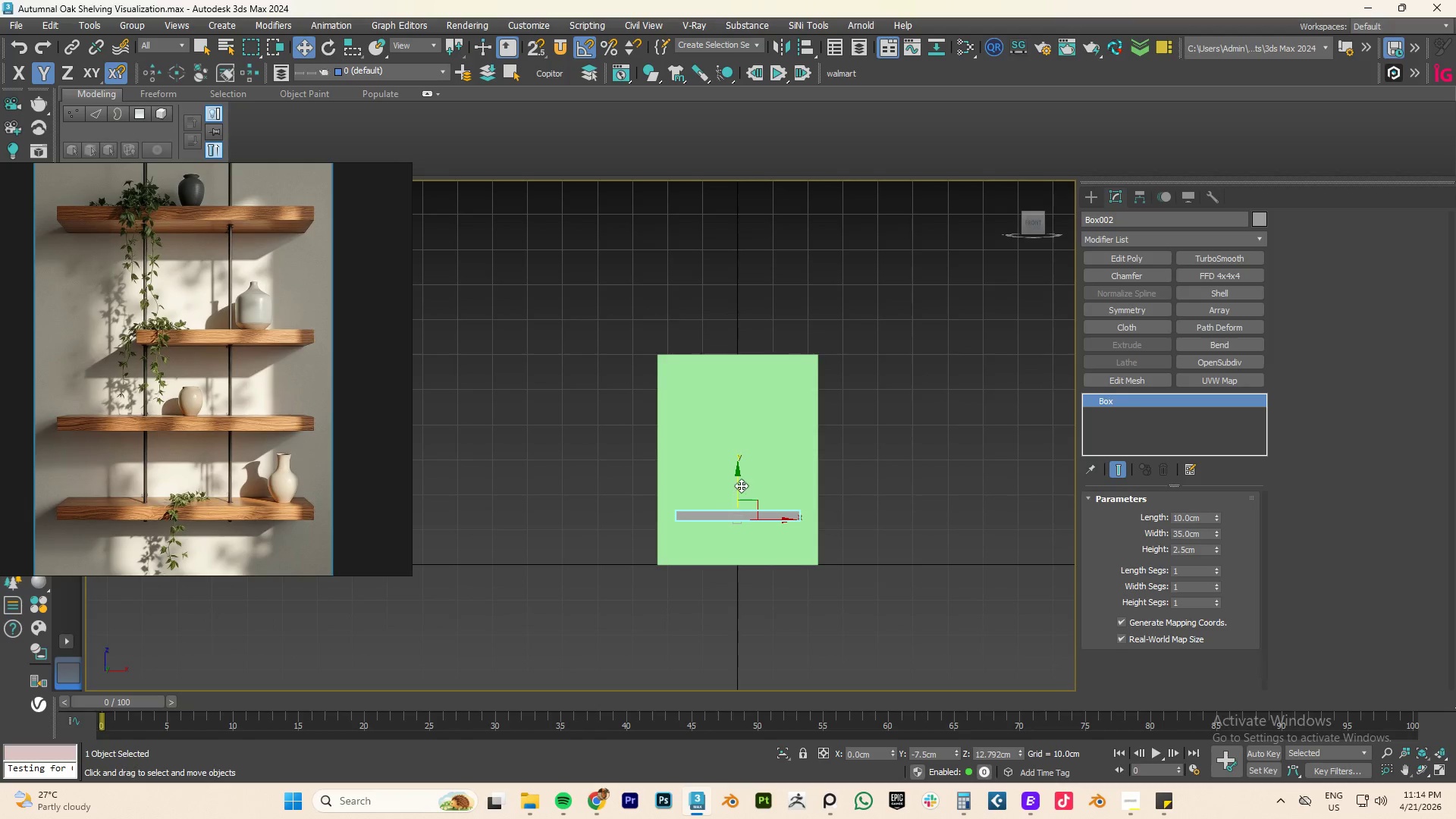 
hold_key(key=ShiftLeft, duration=2.81)
left_click_drag(start_coordinate=[736, 487], to_coordinate=[736, 441])
 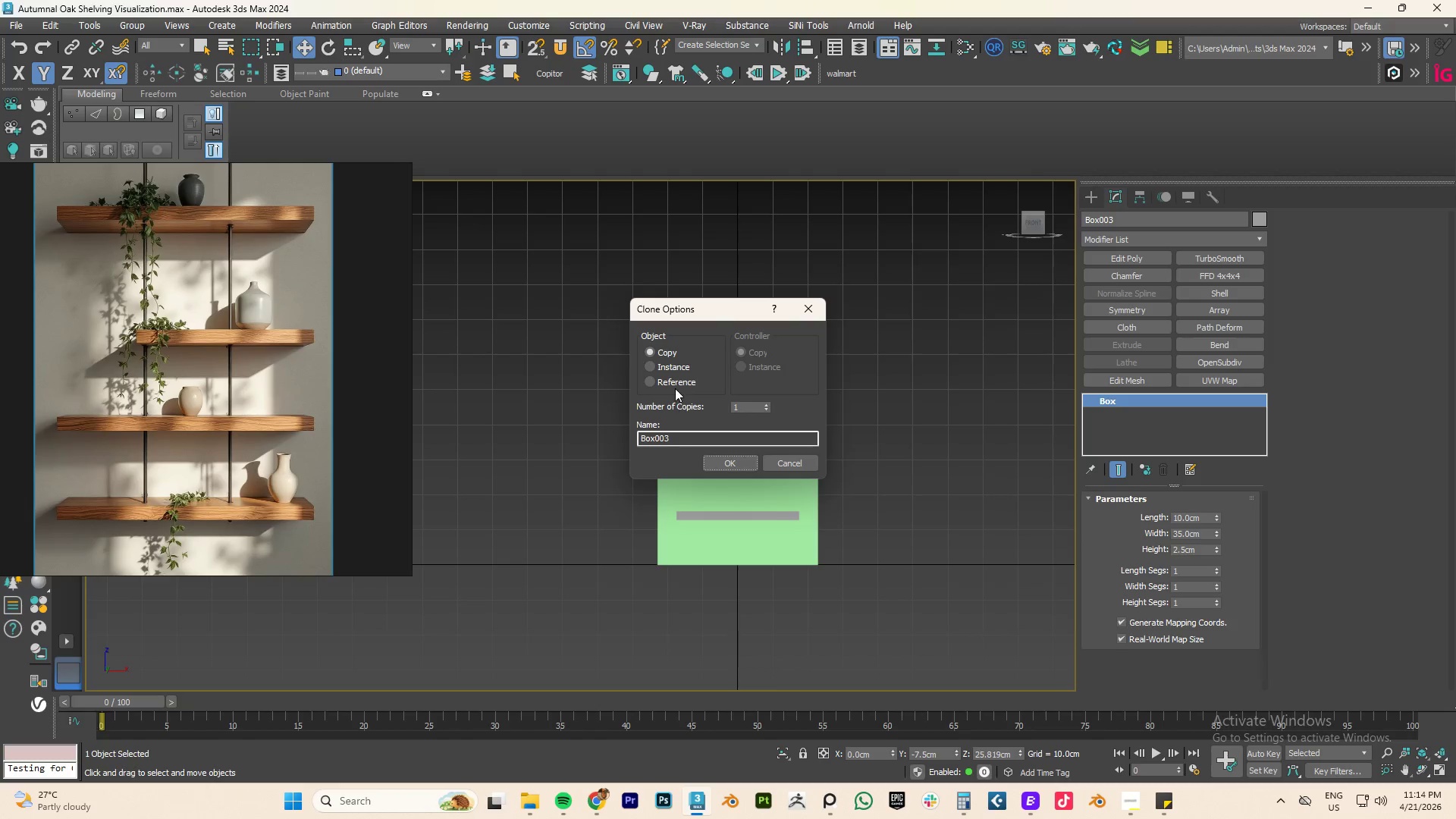 
left_click([672, 367])
 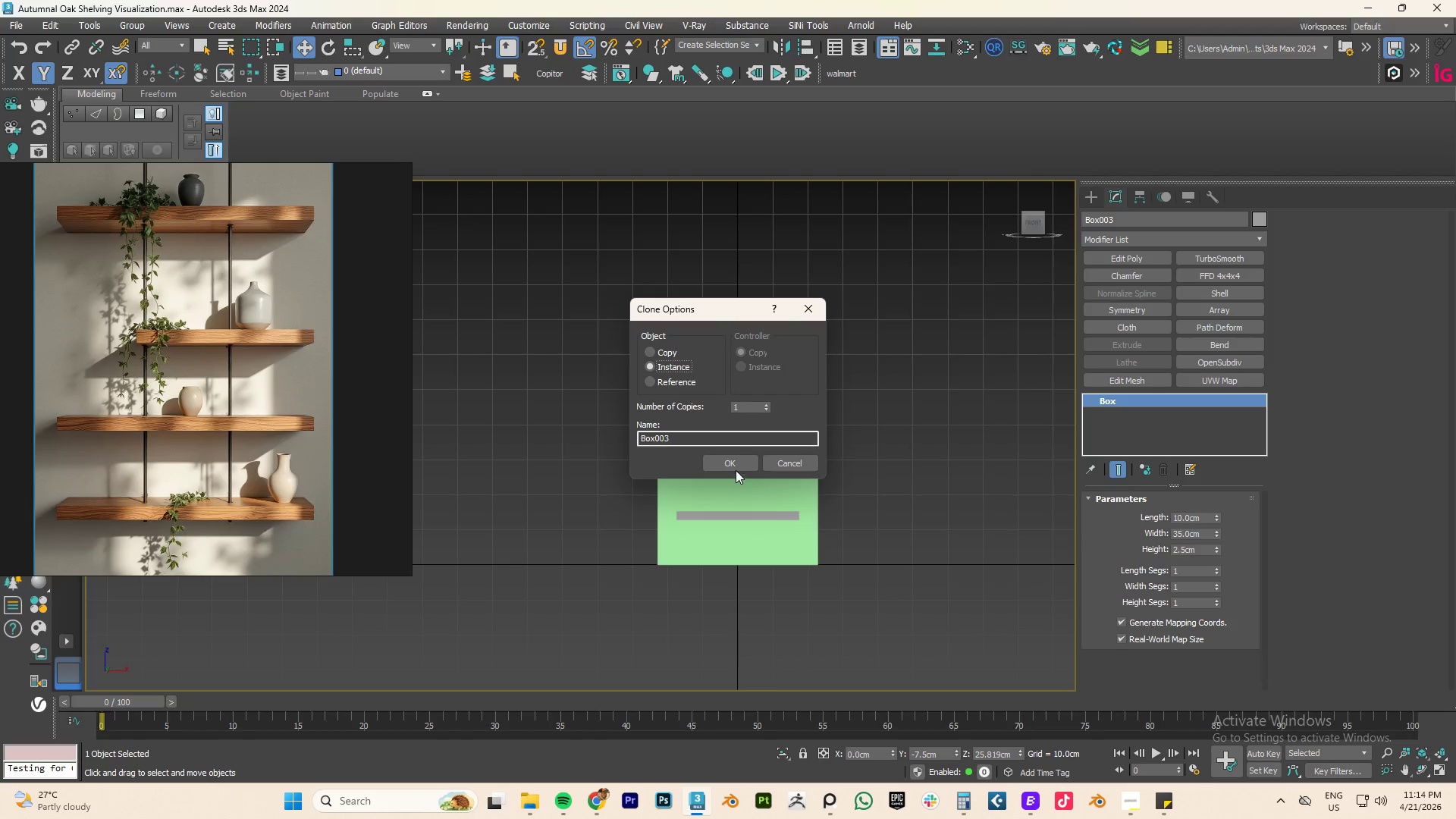 
left_click([733, 464])
 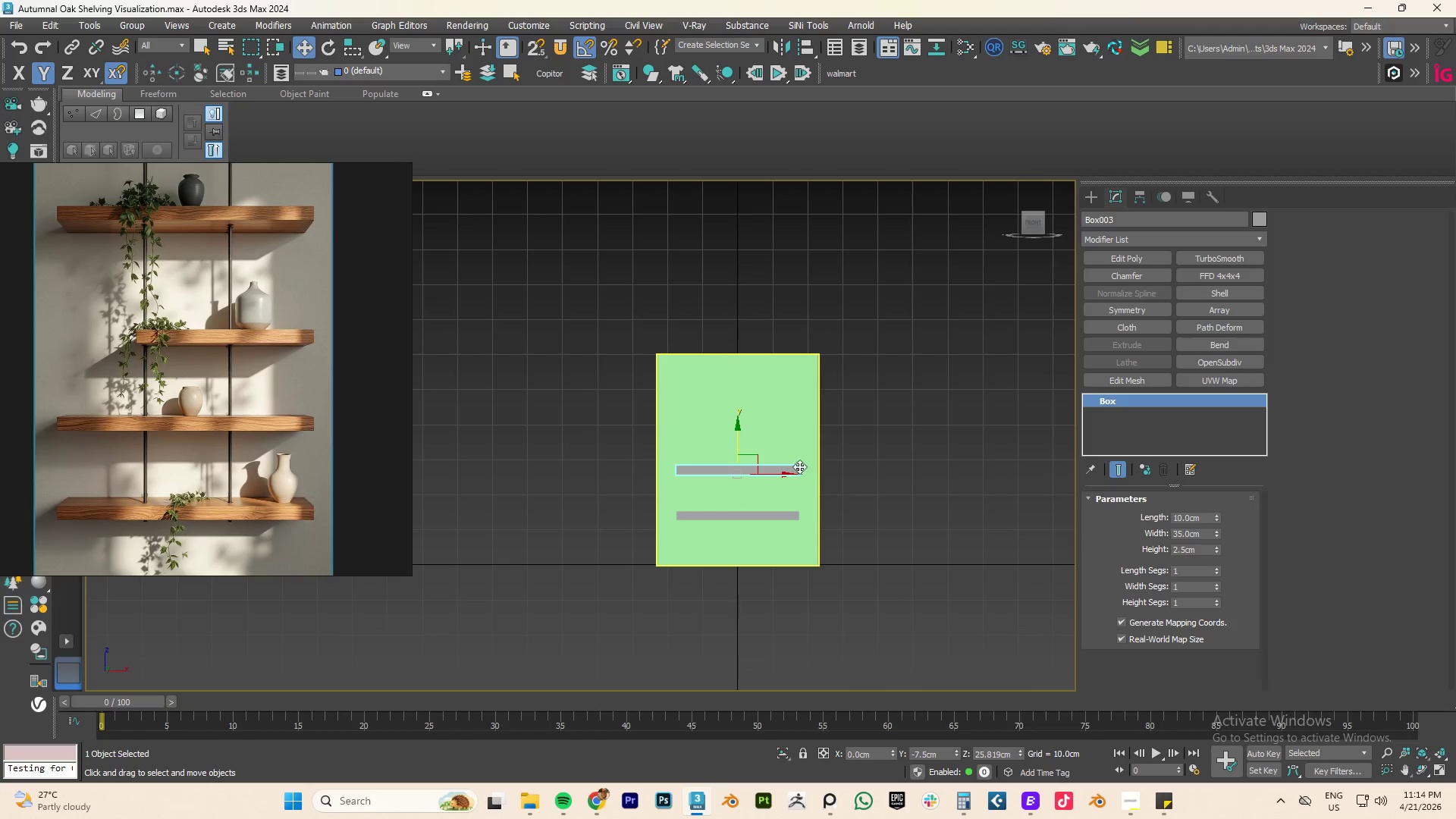 
hold_key(key=ShiftLeft, duration=3.25)
left_click_drag(start_coordinate=[735, 433], to_coordinate=[736, 347])
 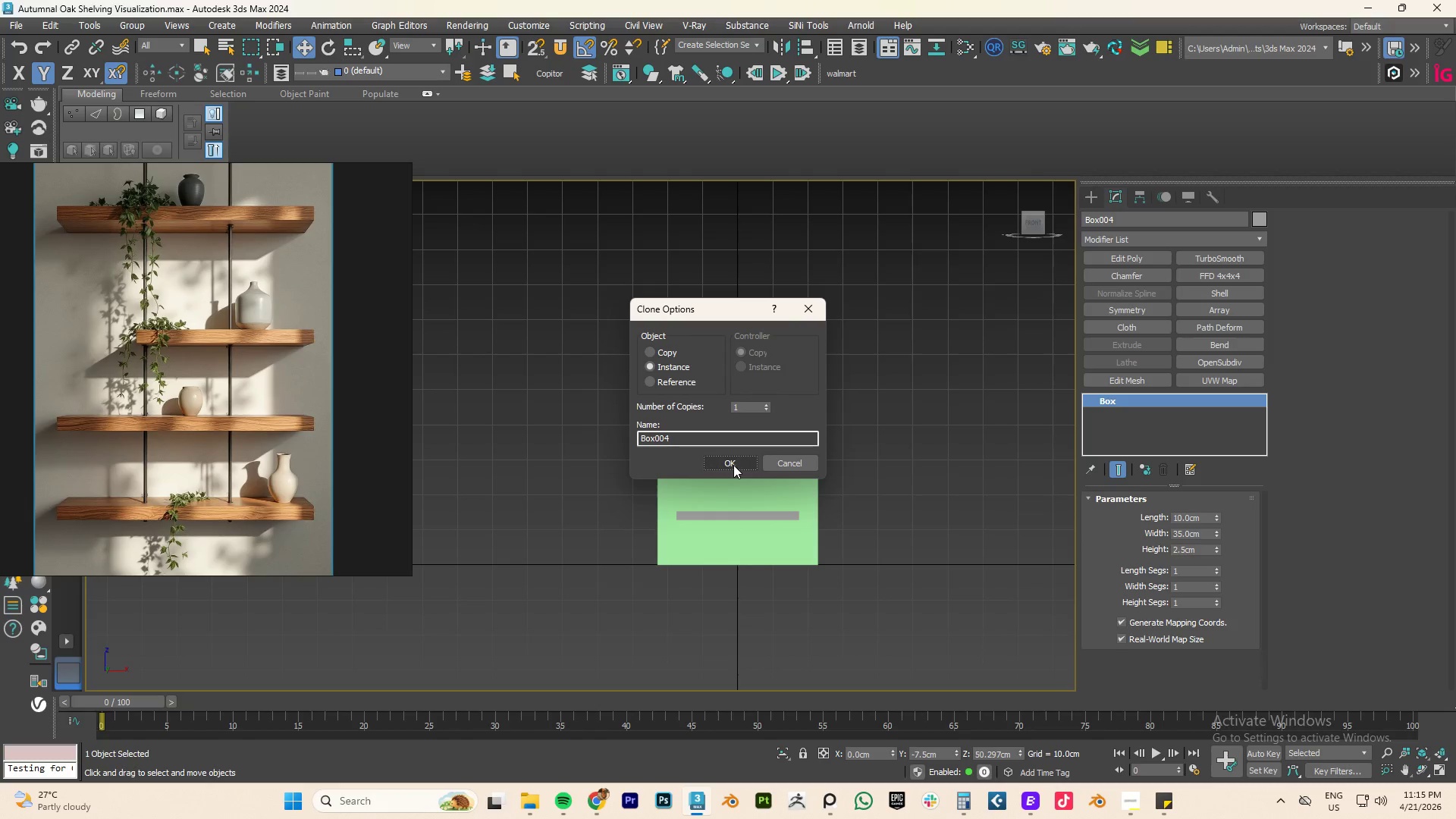 
left_click([733, 465])
 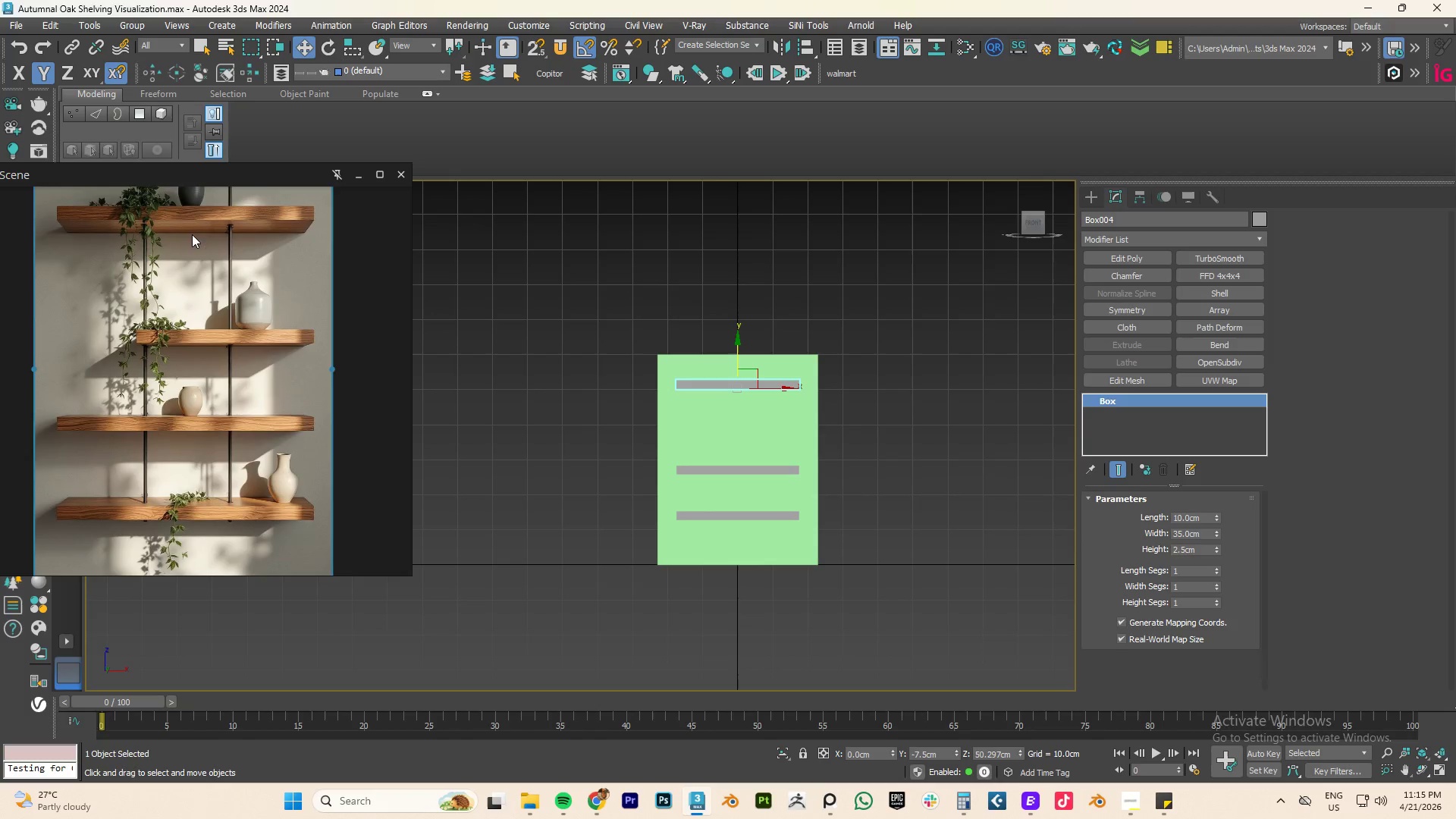 
scroll: coordinate [271, 223], scroll_direction: up, amount: 8.0
 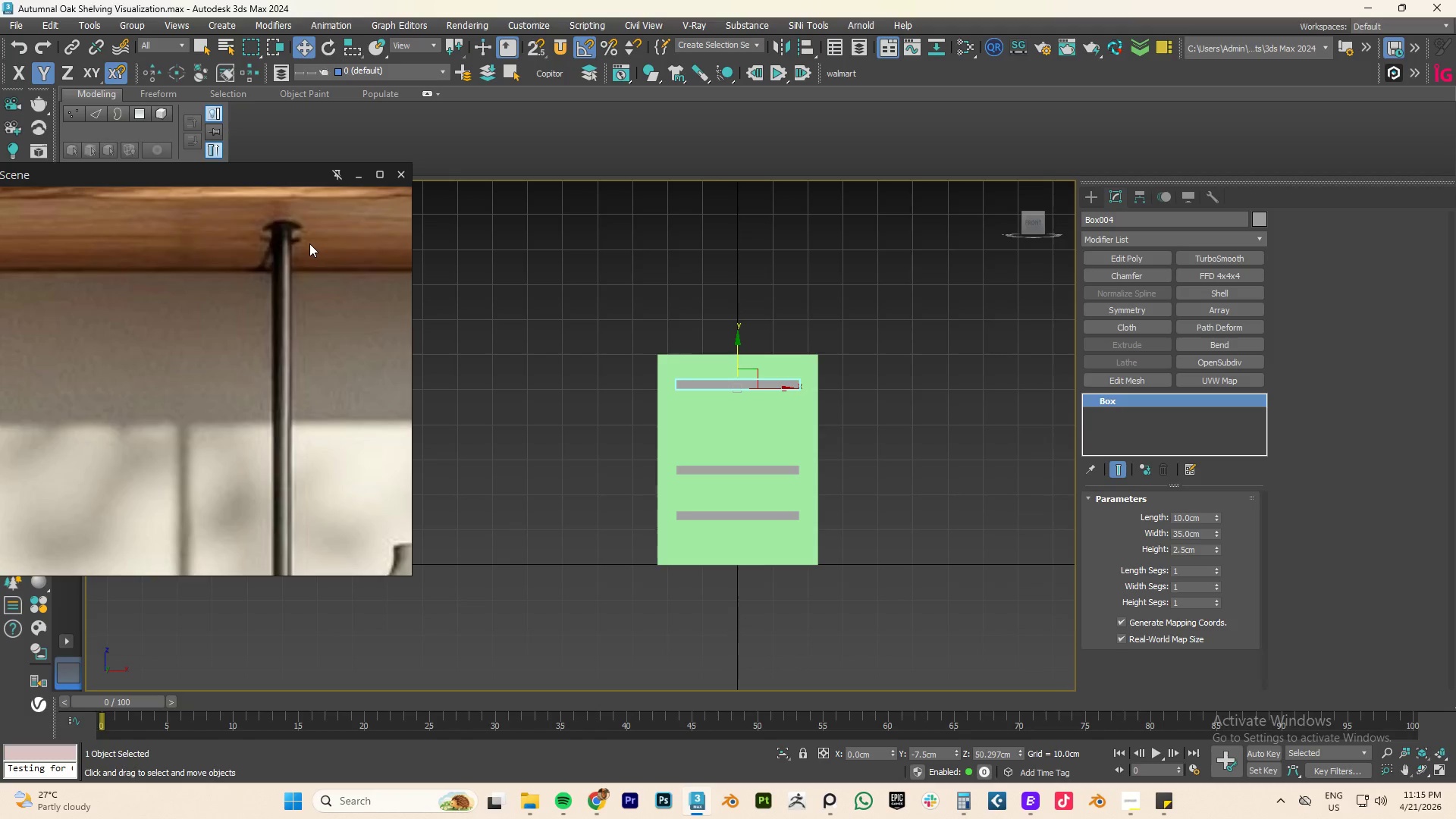 
scroll: coordinate [325, 267], scroll_direction: down, amount: 5.0
 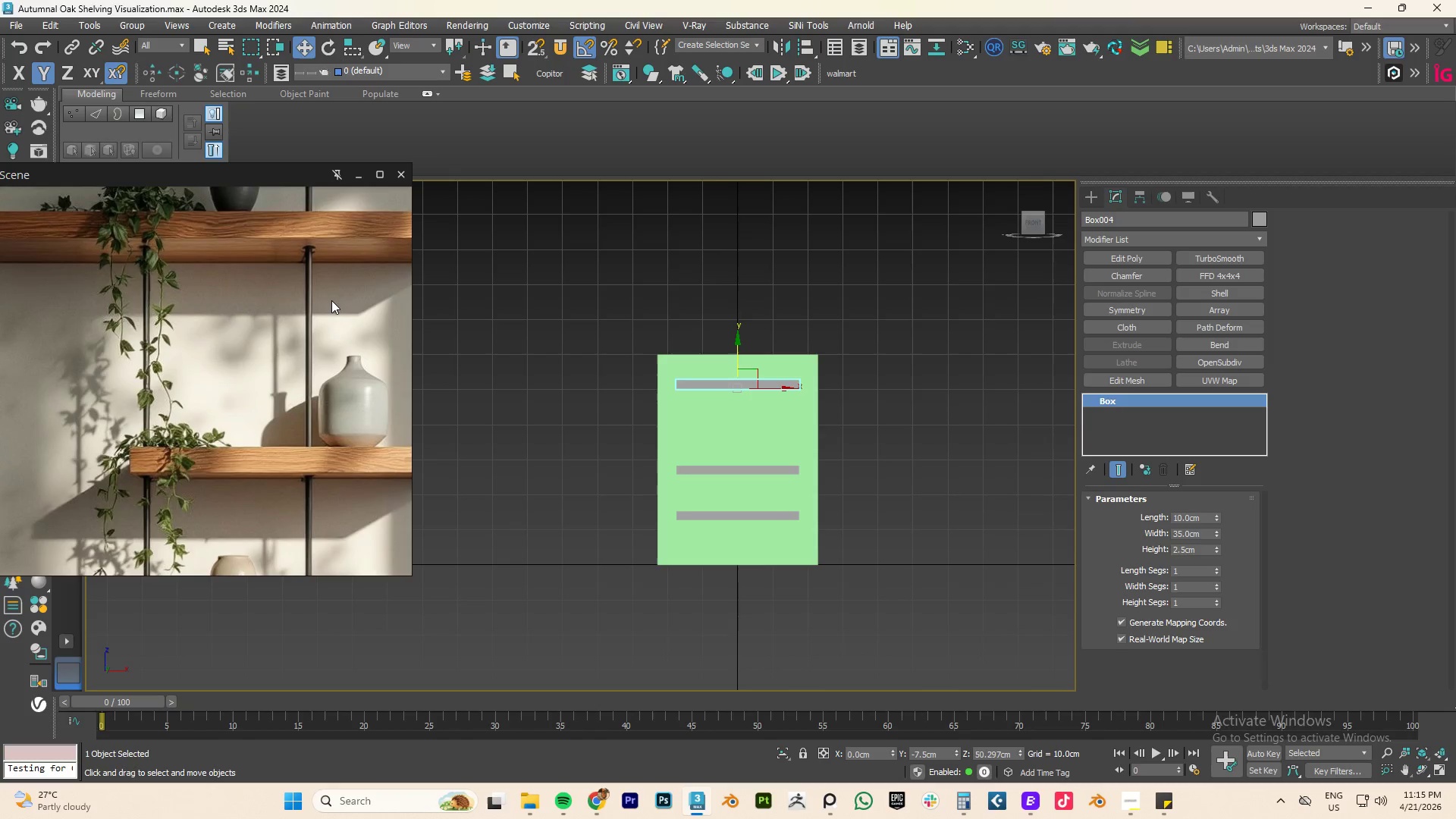 
scroll: coordinate [317, 260], scroll_direction: up, amount: 8.0
 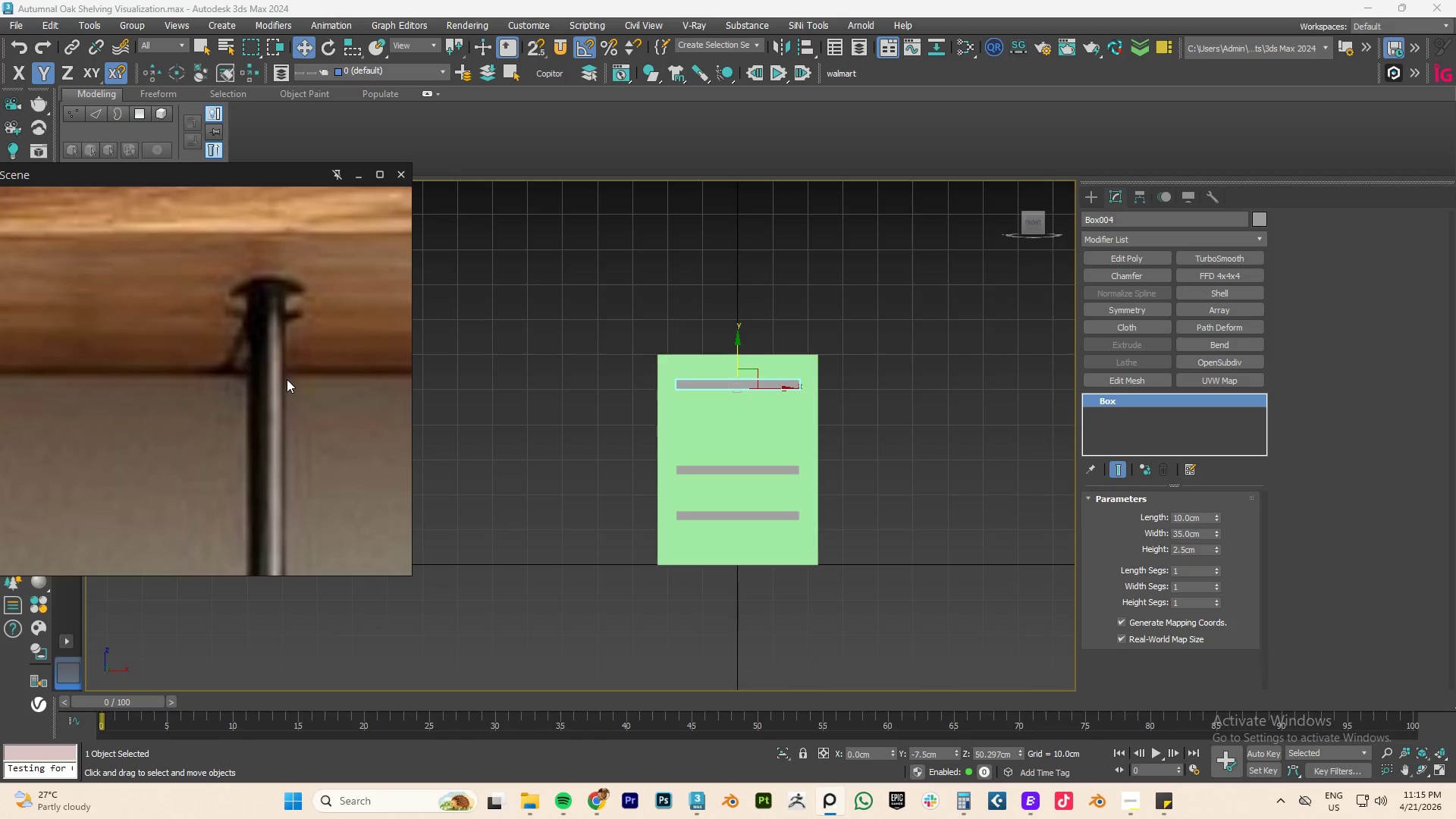 
scroll: coordinate [315, 455], scroll_direction: down, amount: 6.0
 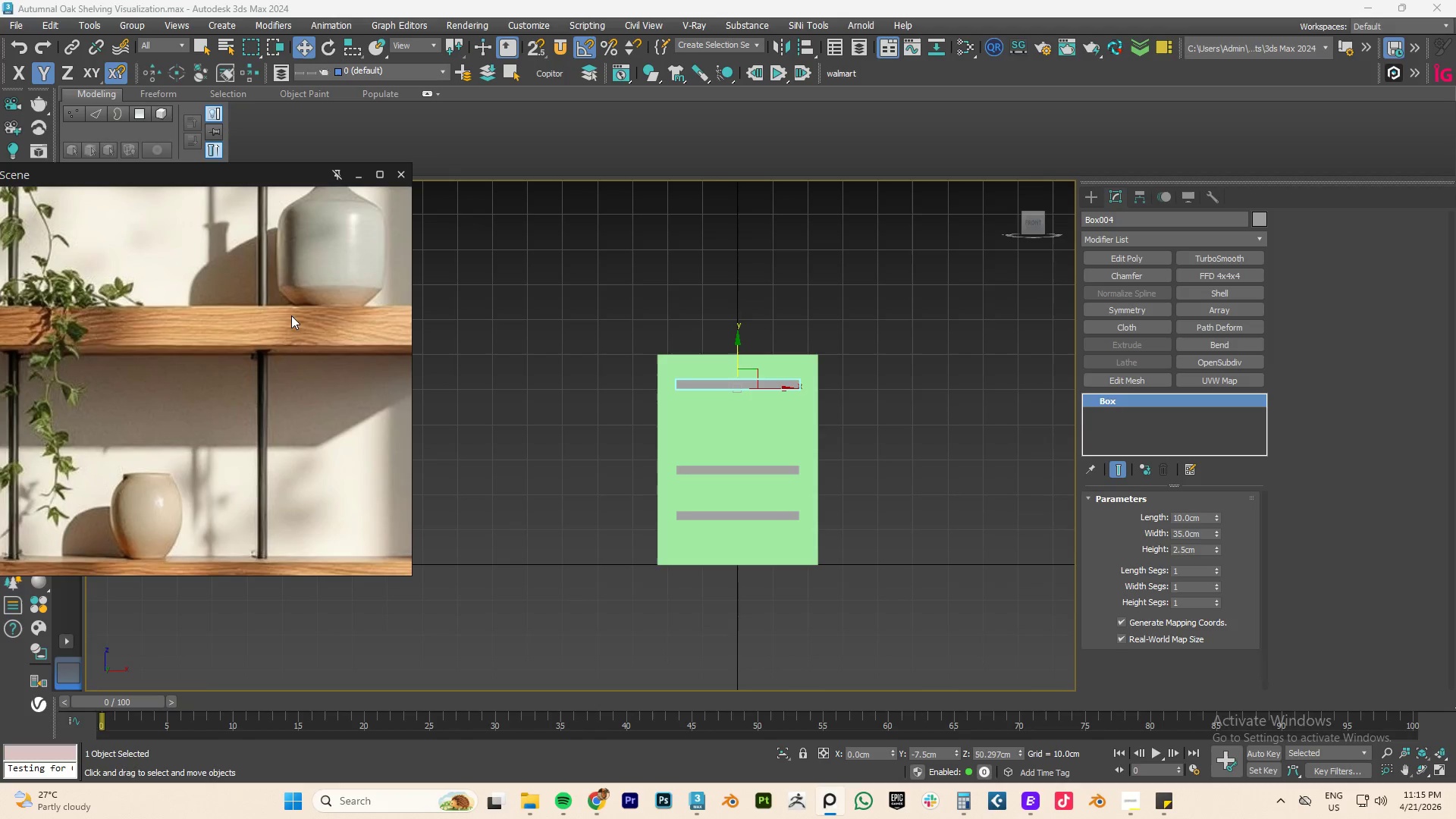 
scroll: coordinate [253, 385], scroll_direction: up, amount: 3.0
 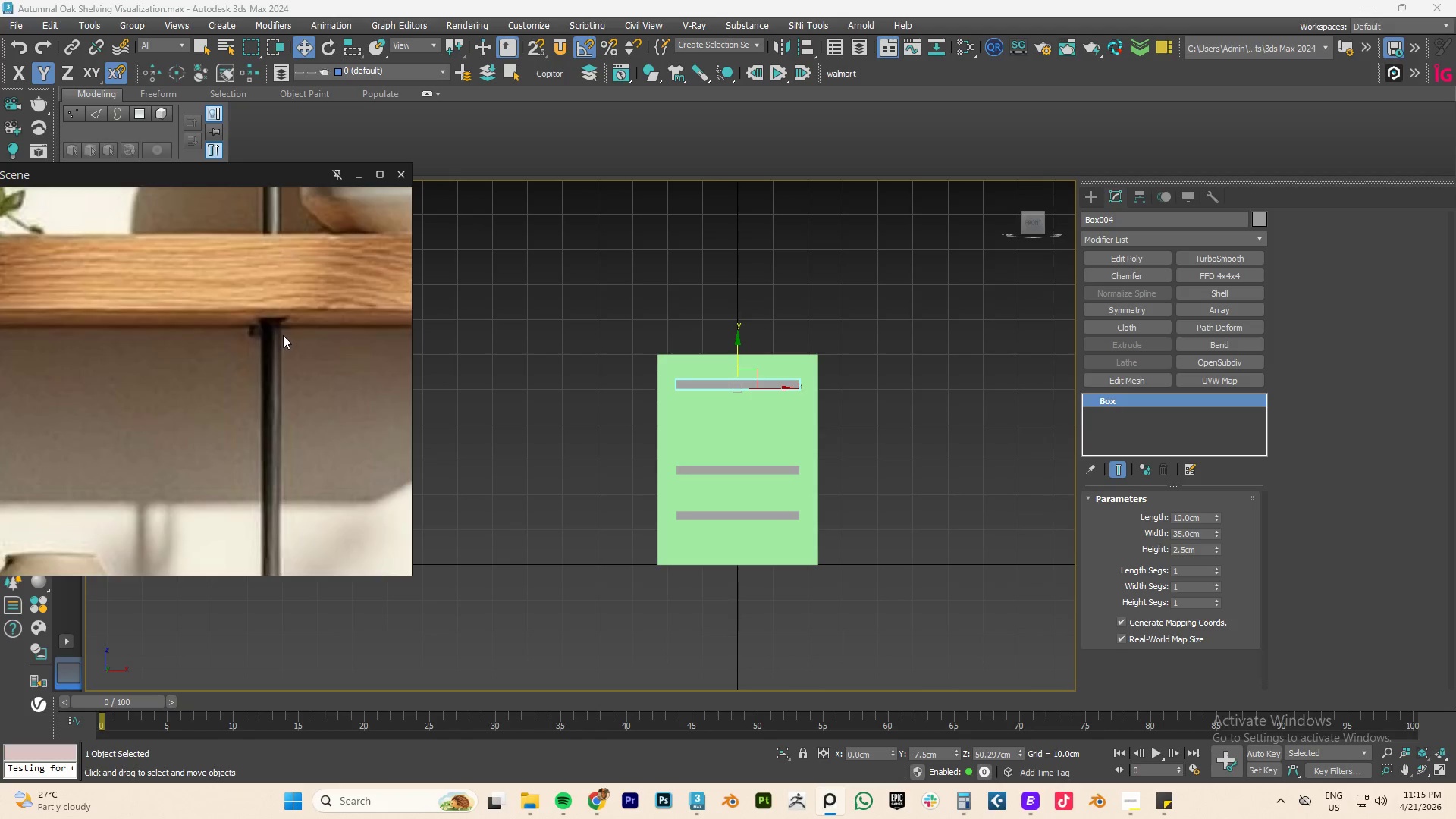 
scroll: coordinate [286, 365], scroll_direction: down, amount: 6.0
 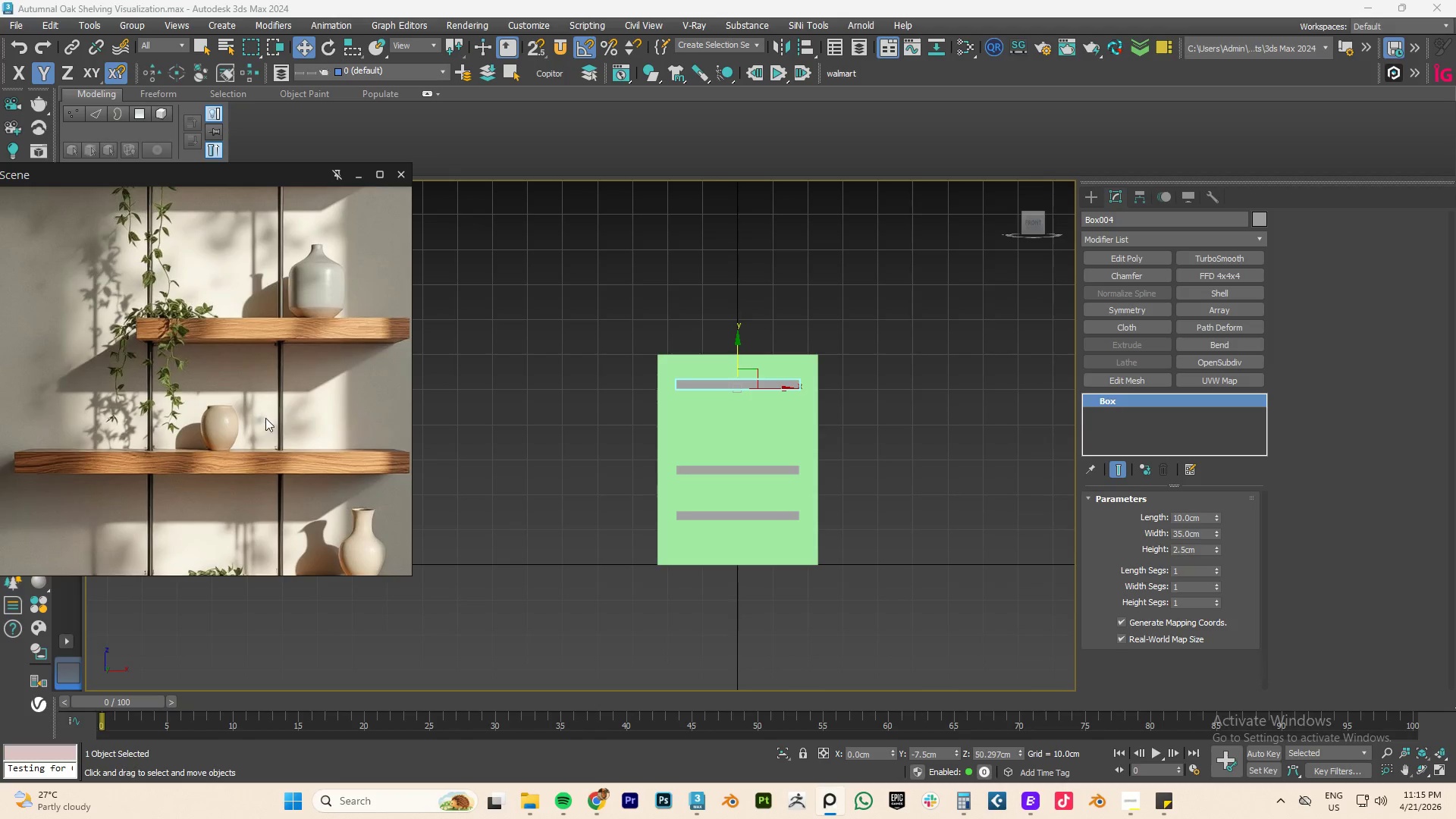 
scroll: coordinate [218, 441], scroll_direction: none, amount: 0.0
 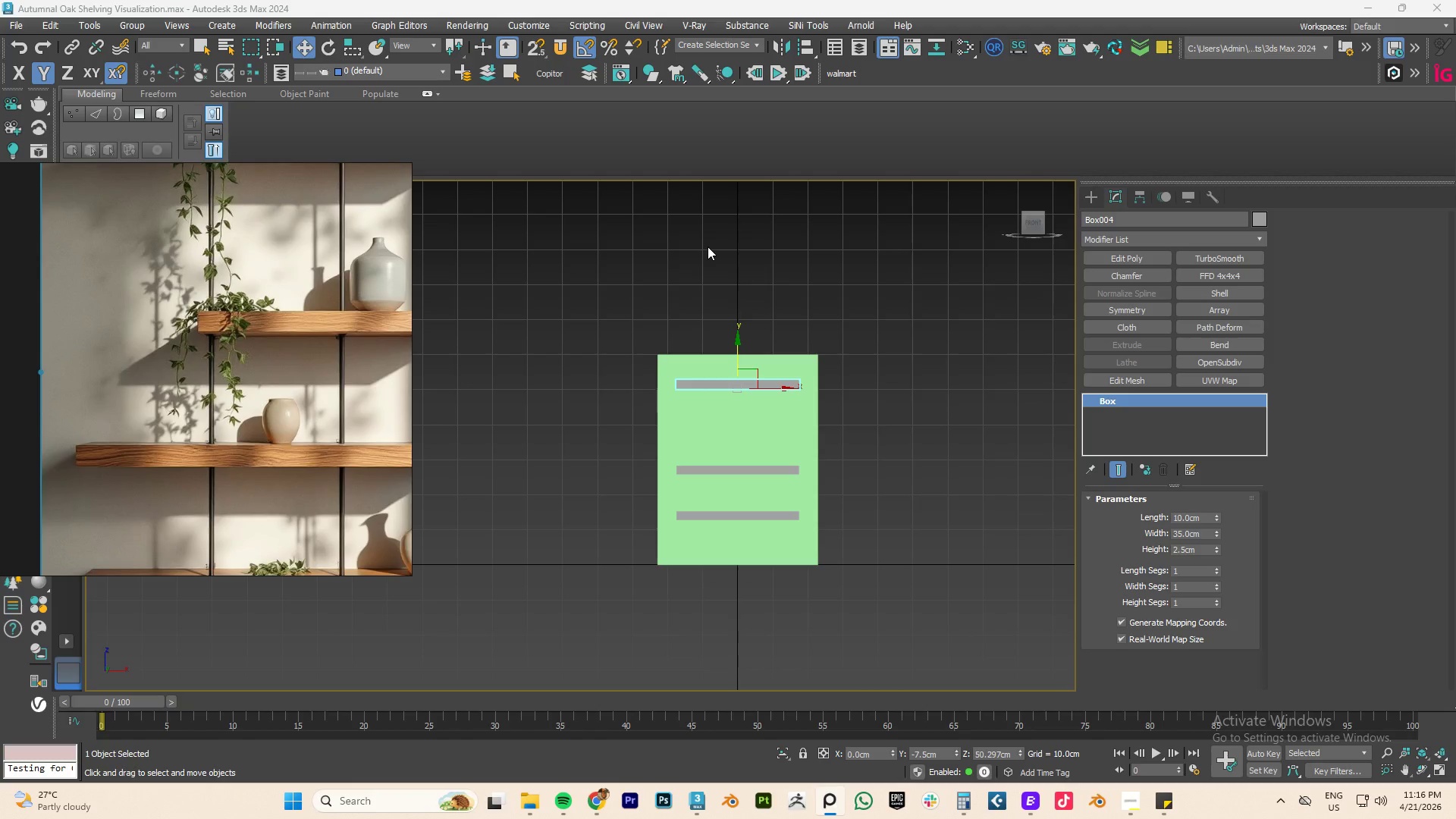 
wait(77.86)
 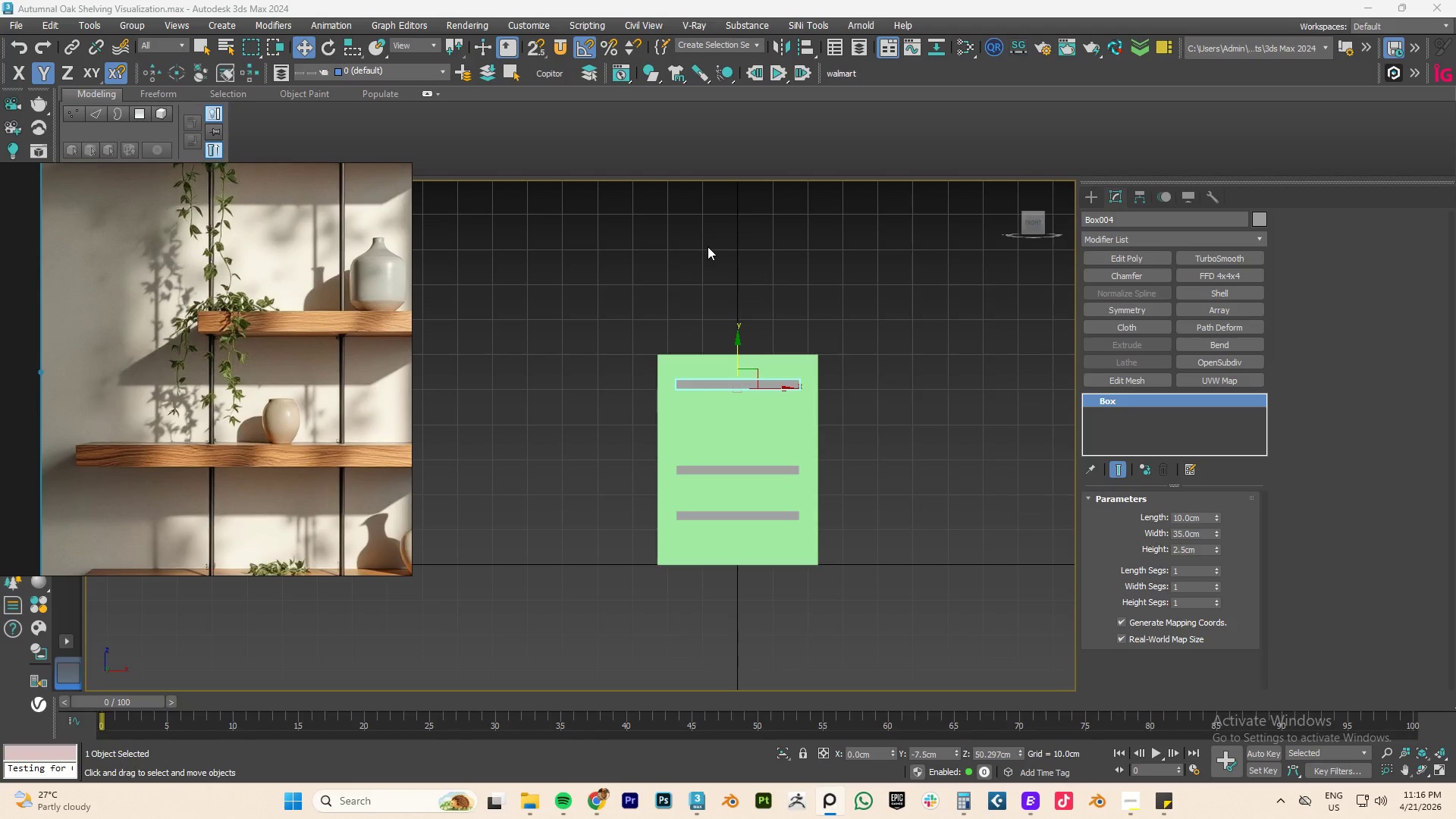 
scroll: coordinate [285, 419], scroll_direction: down, amount: 4.0
 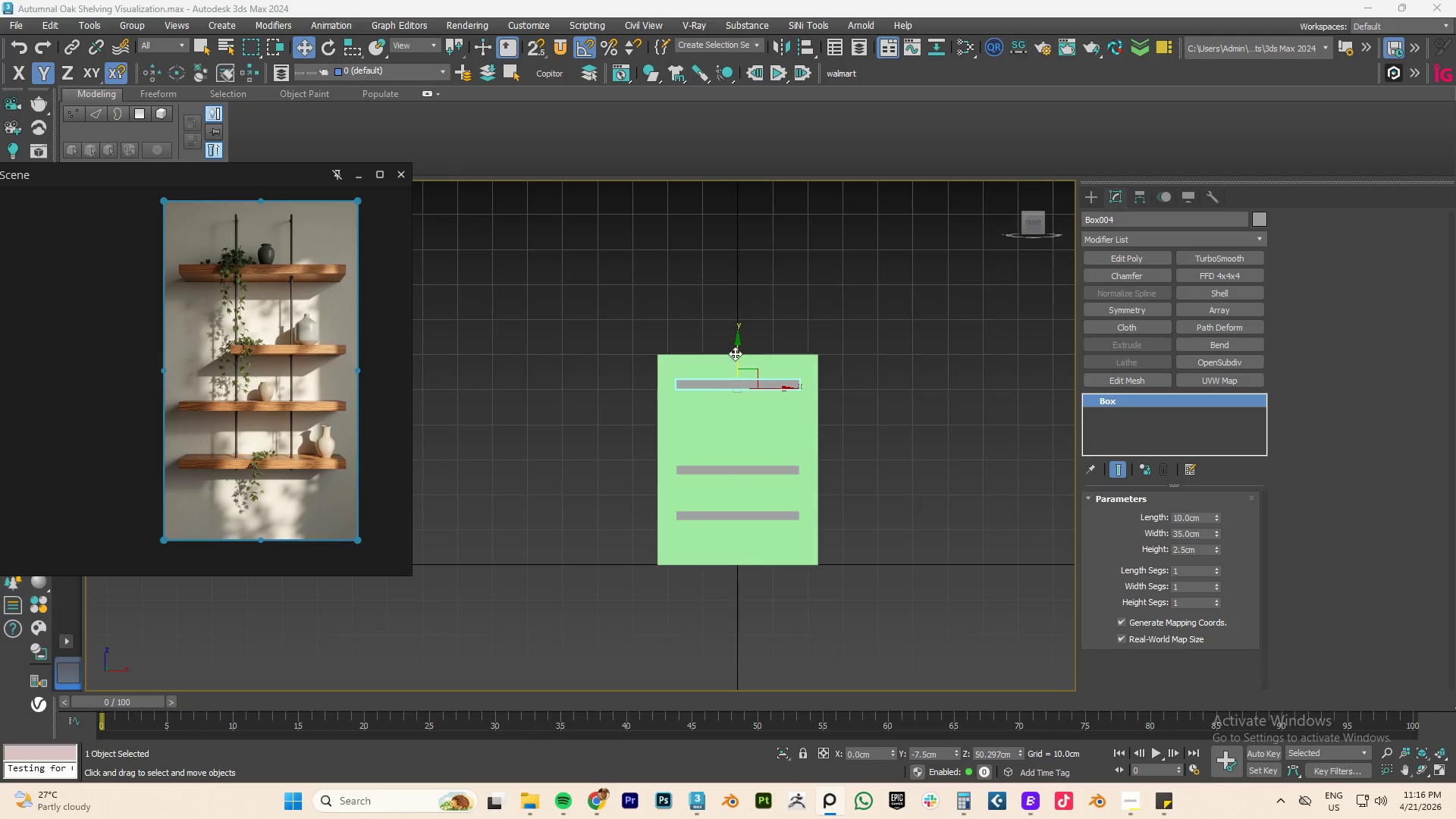 
hold_key(key=ShiftLeft, duration=1.27)
left_click_drag(start_coordinate=[736, 352], to_coordinate=[735, 394])
 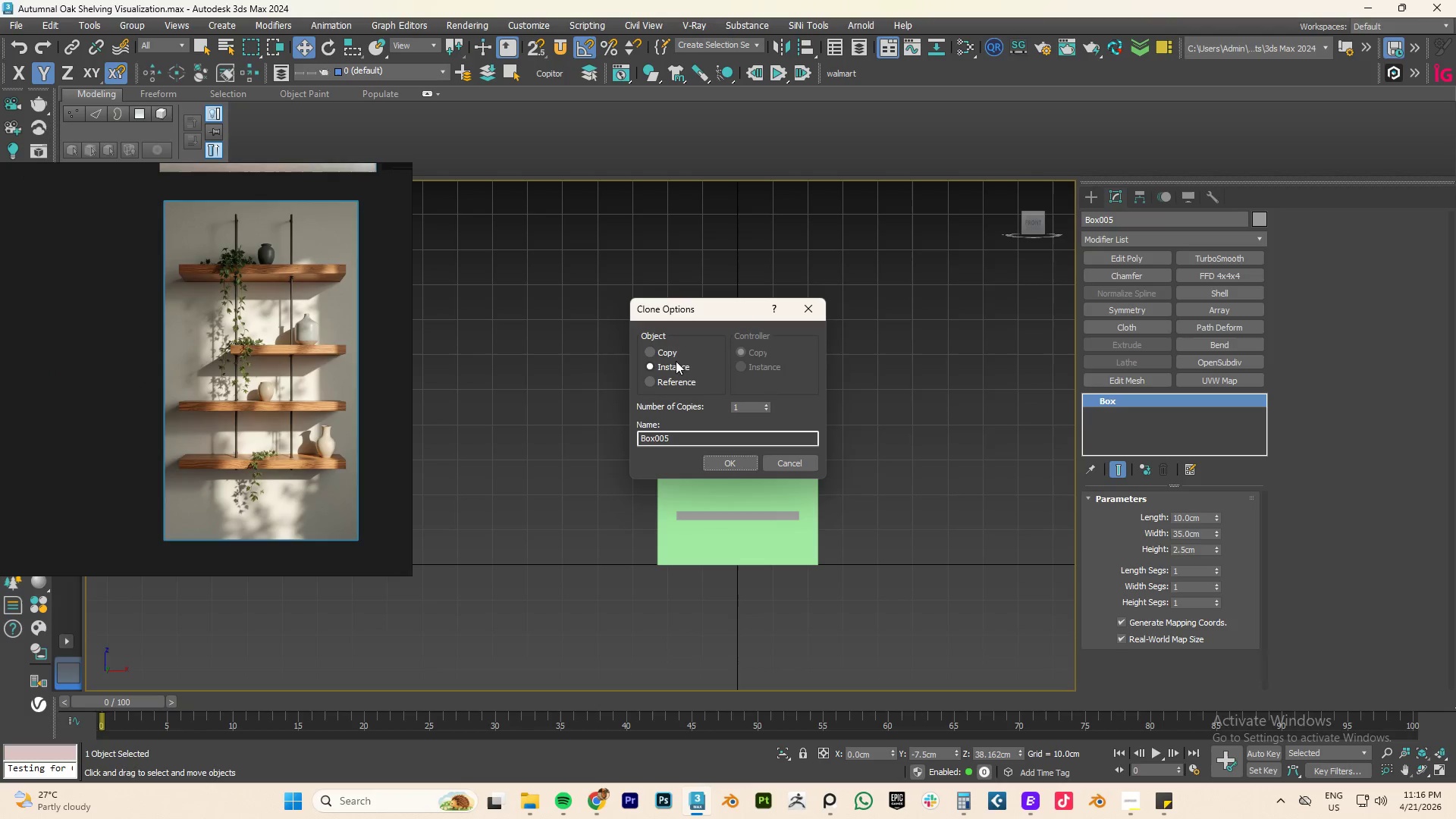 
left_click([669, 351])
 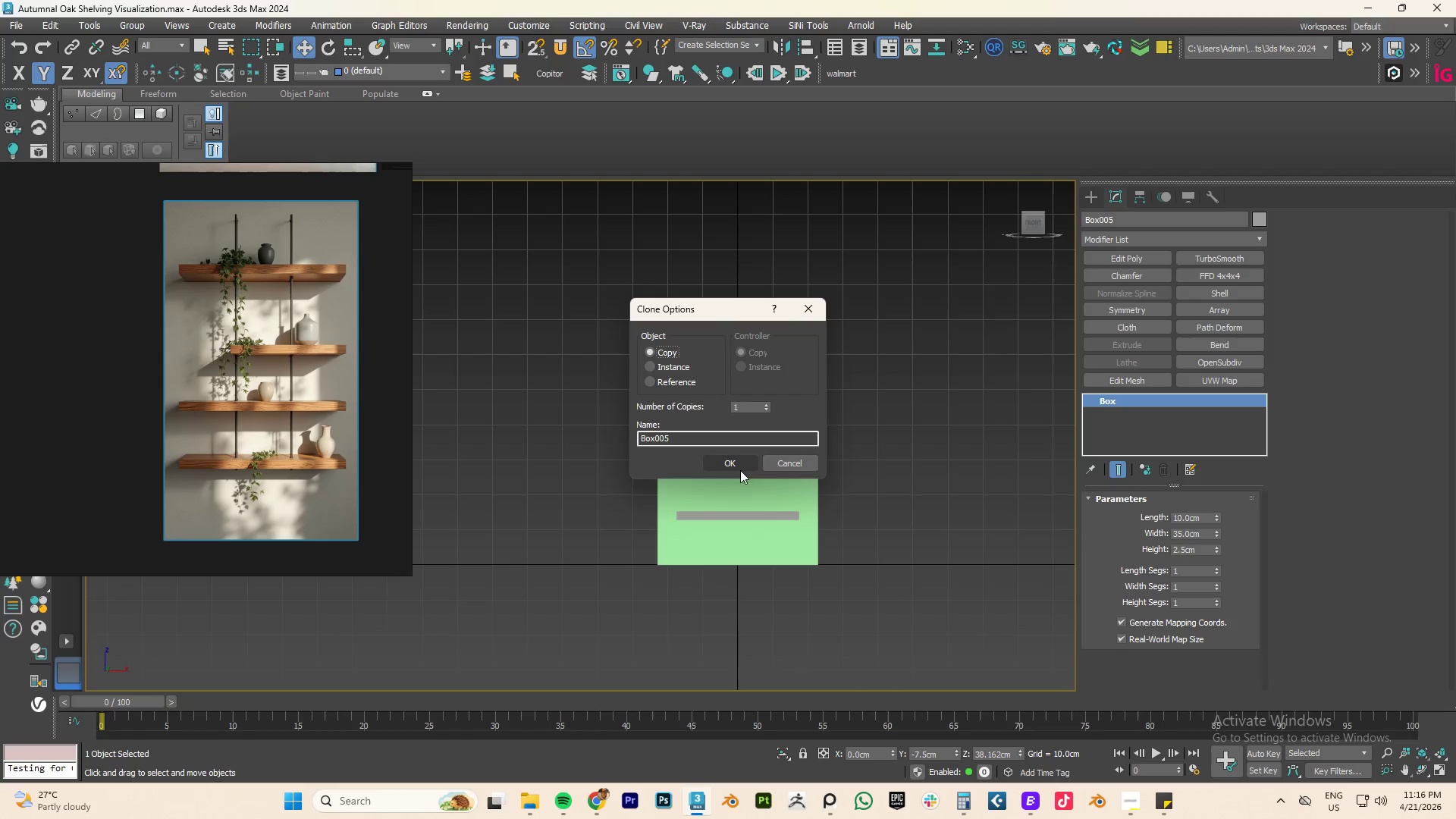 
left_click([728, 457])
 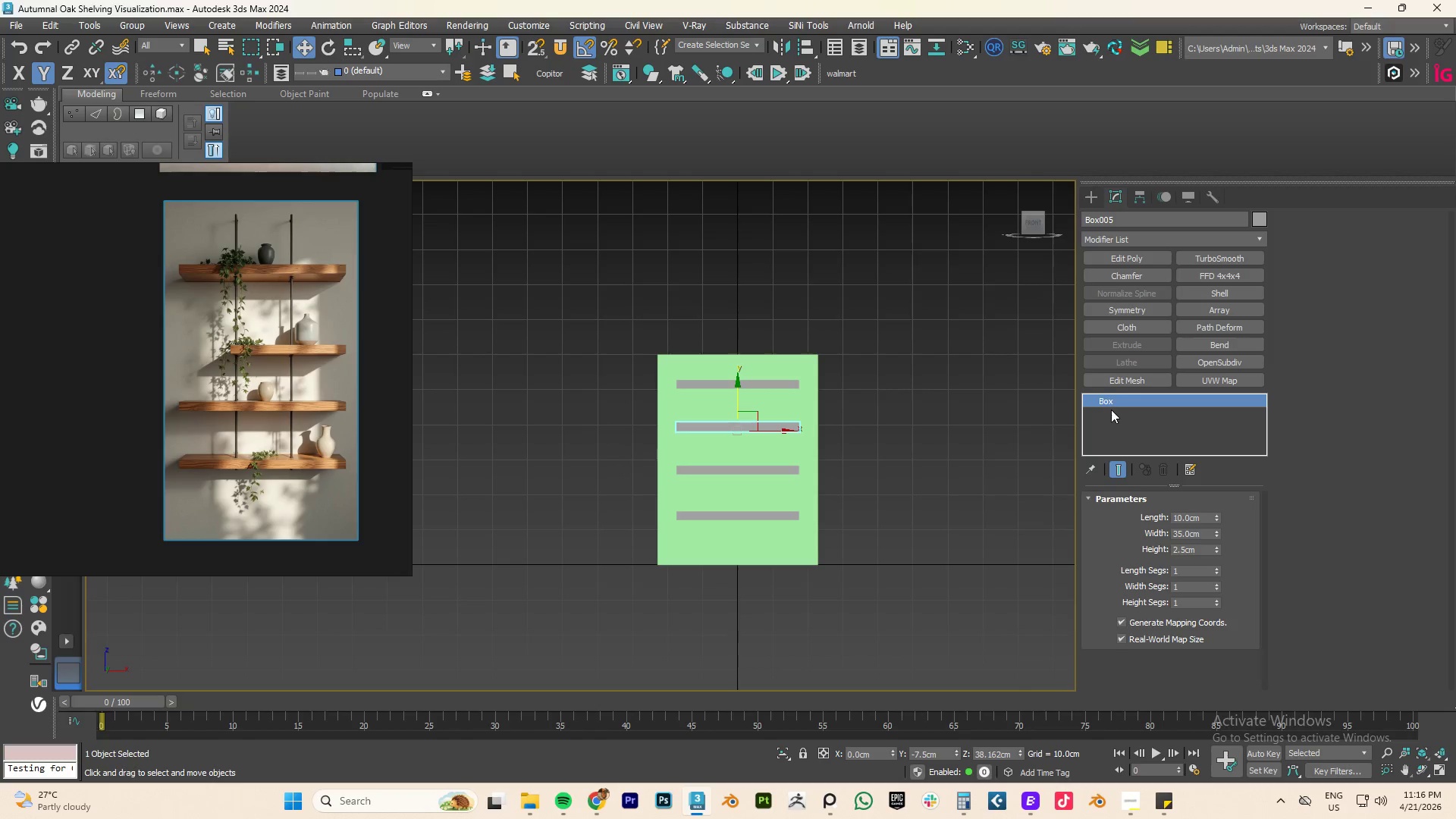 
key(Numpad1)
 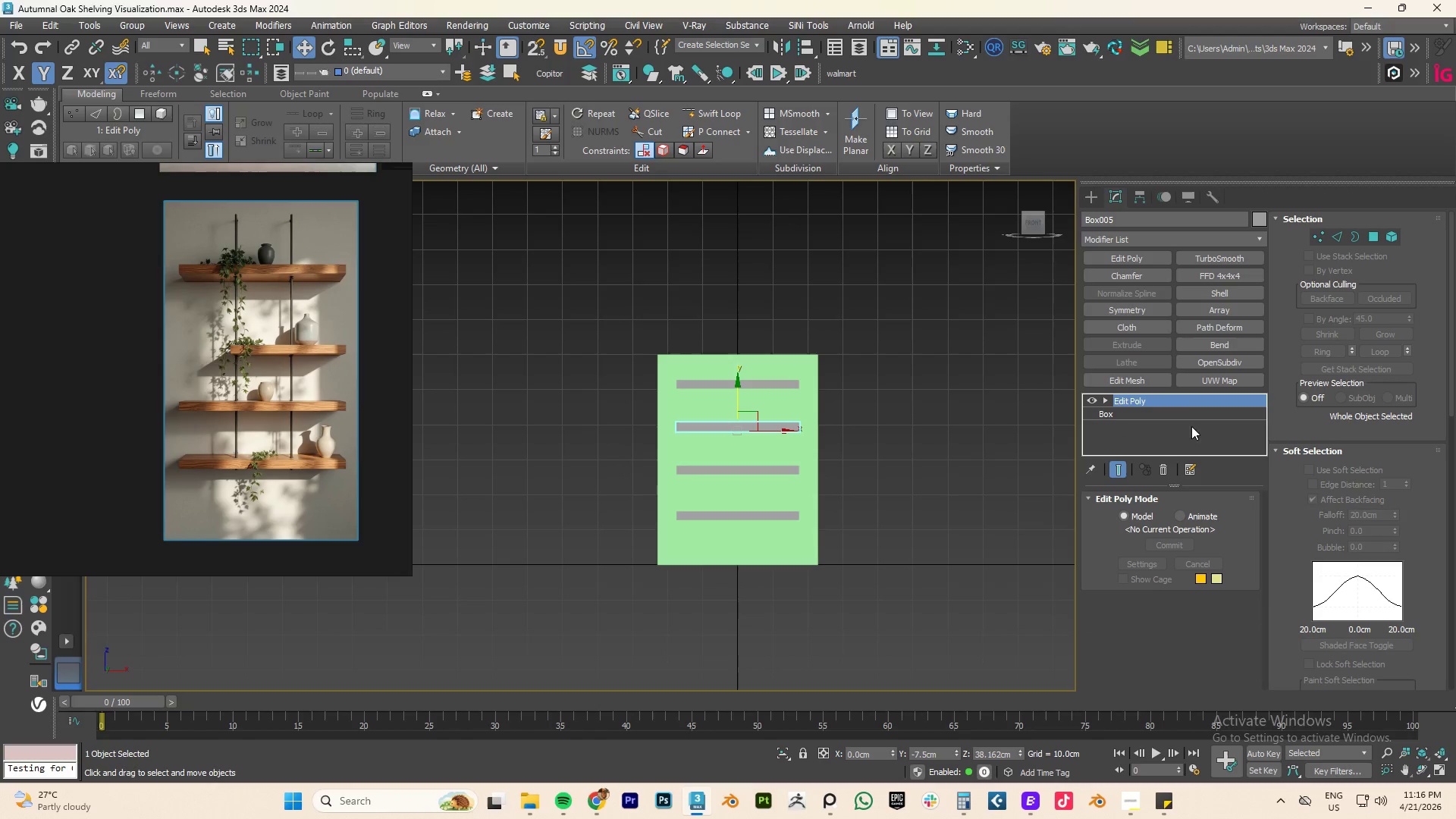 
left_click([1170, 469])
 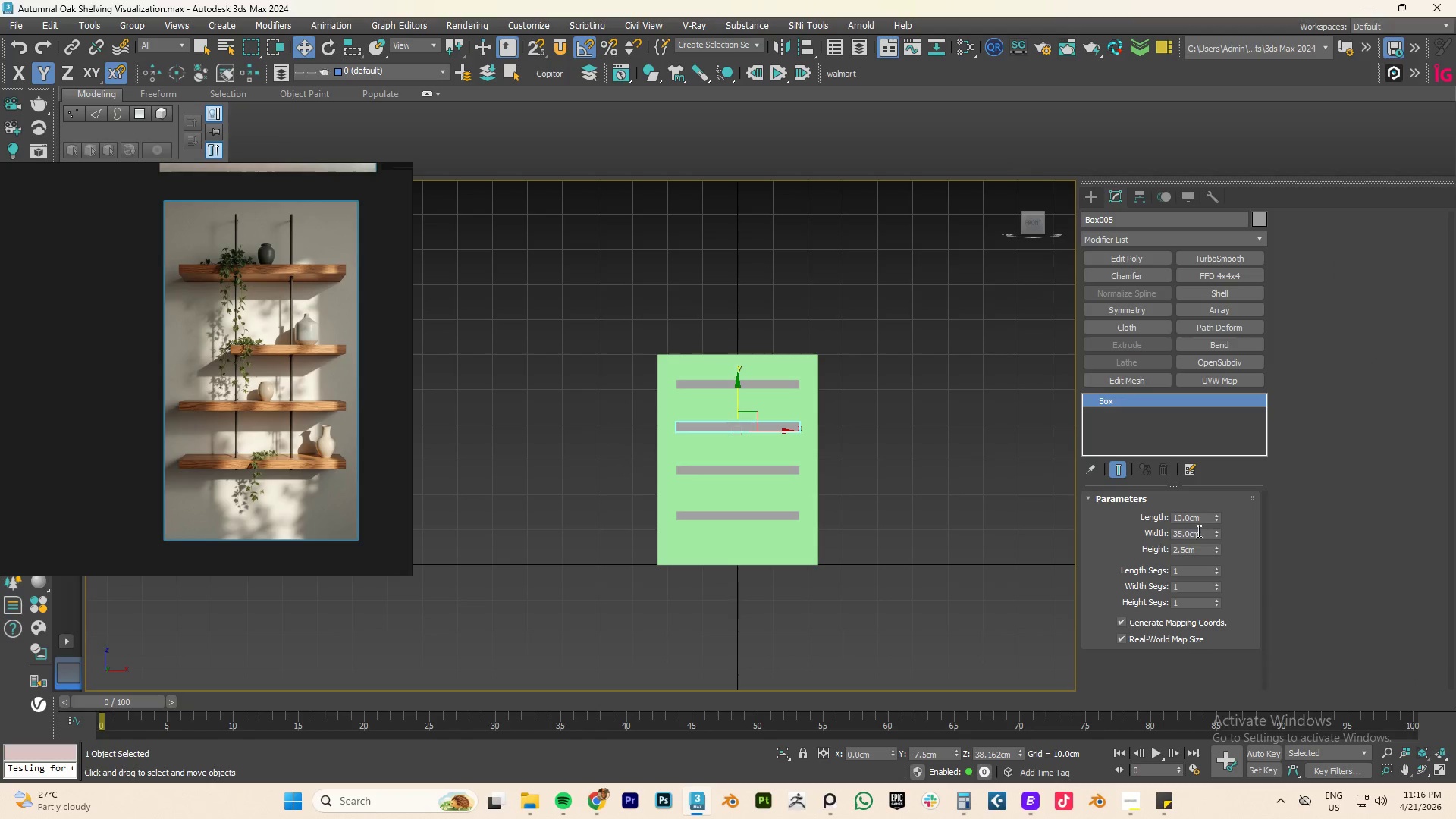 
double_click([1191, 531])
 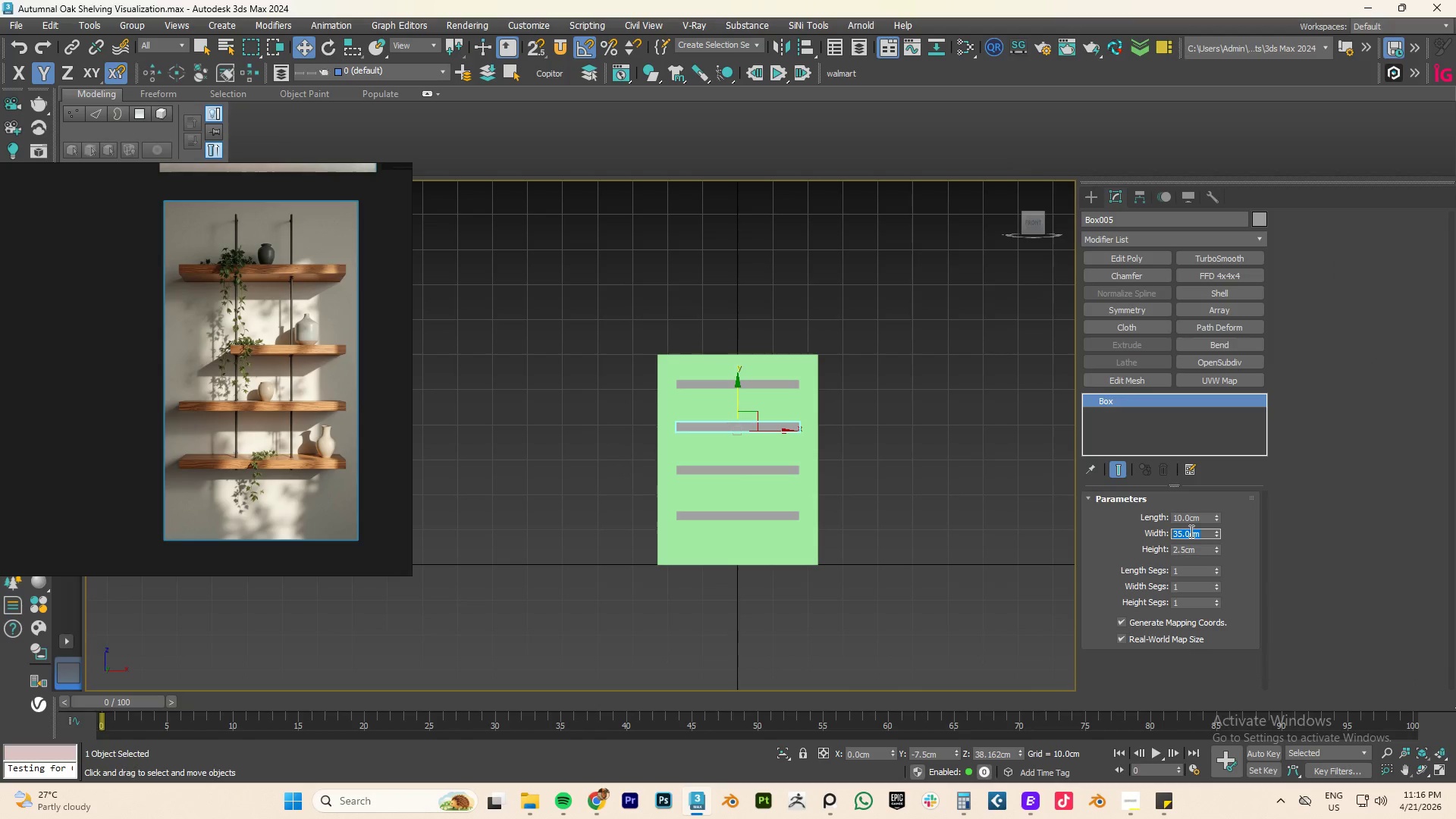 
key(Numpad3)
 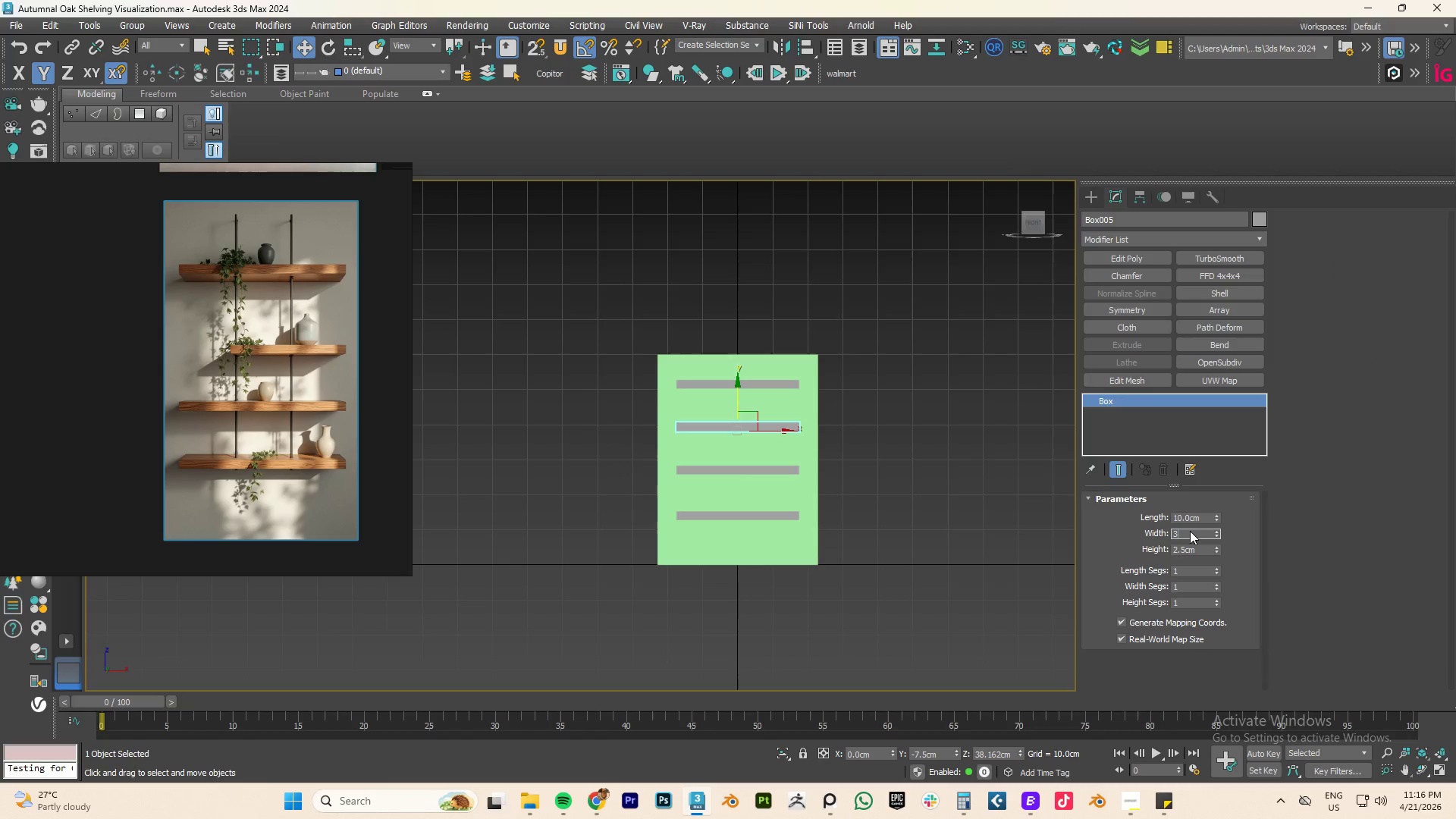 
key(Numpad0)
 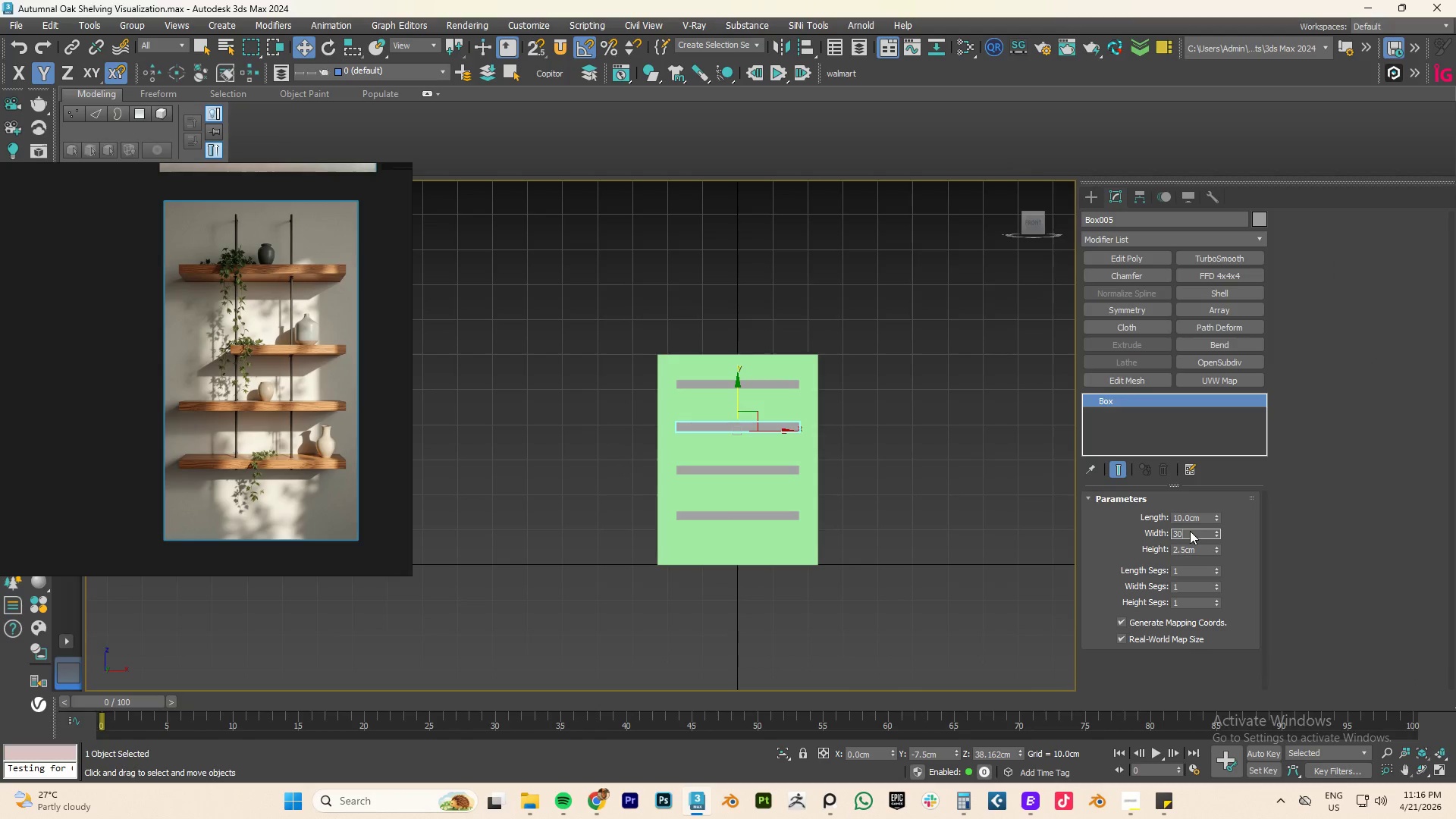 
key(NumpadEnter)
 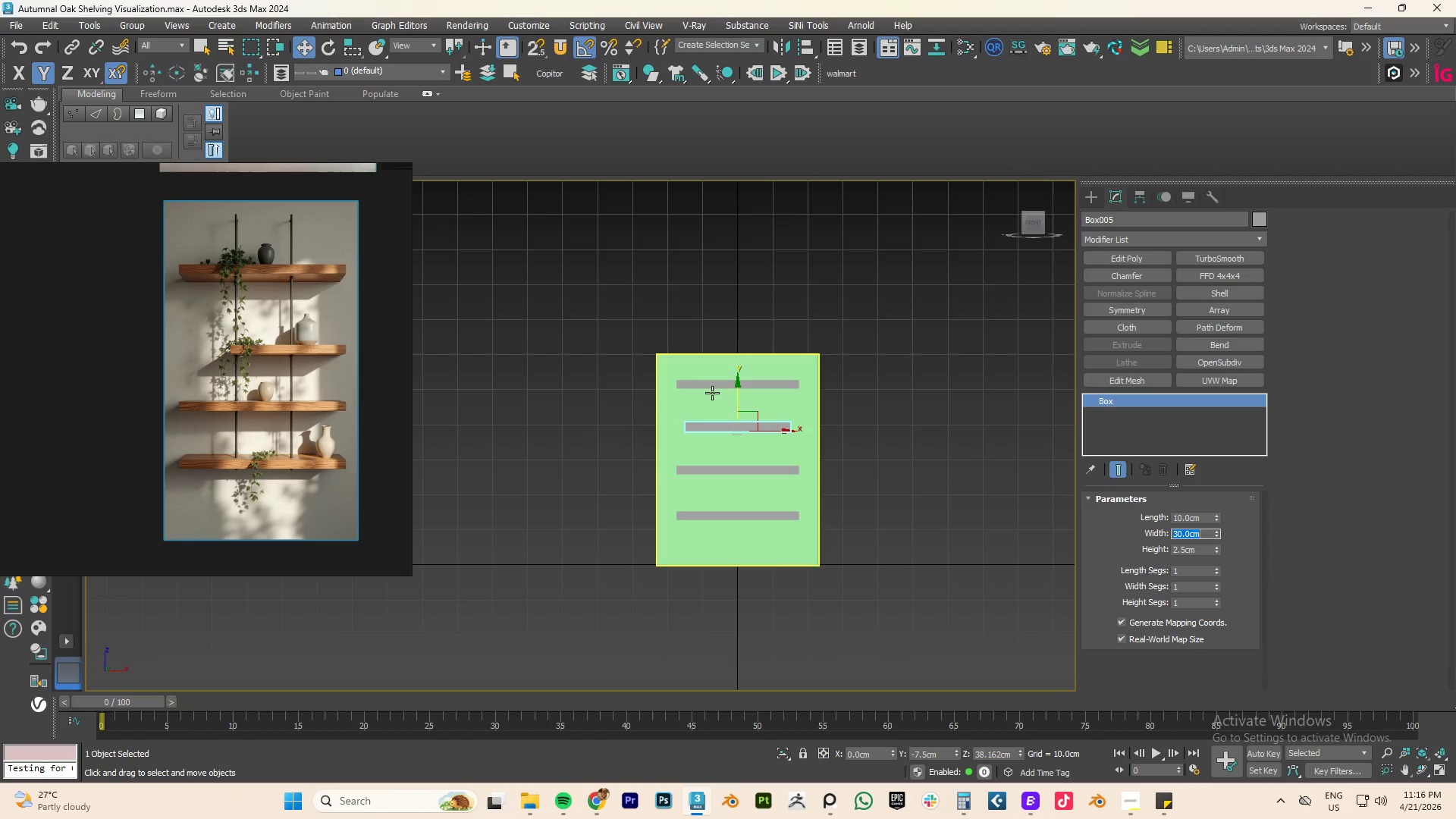 
key(S)
 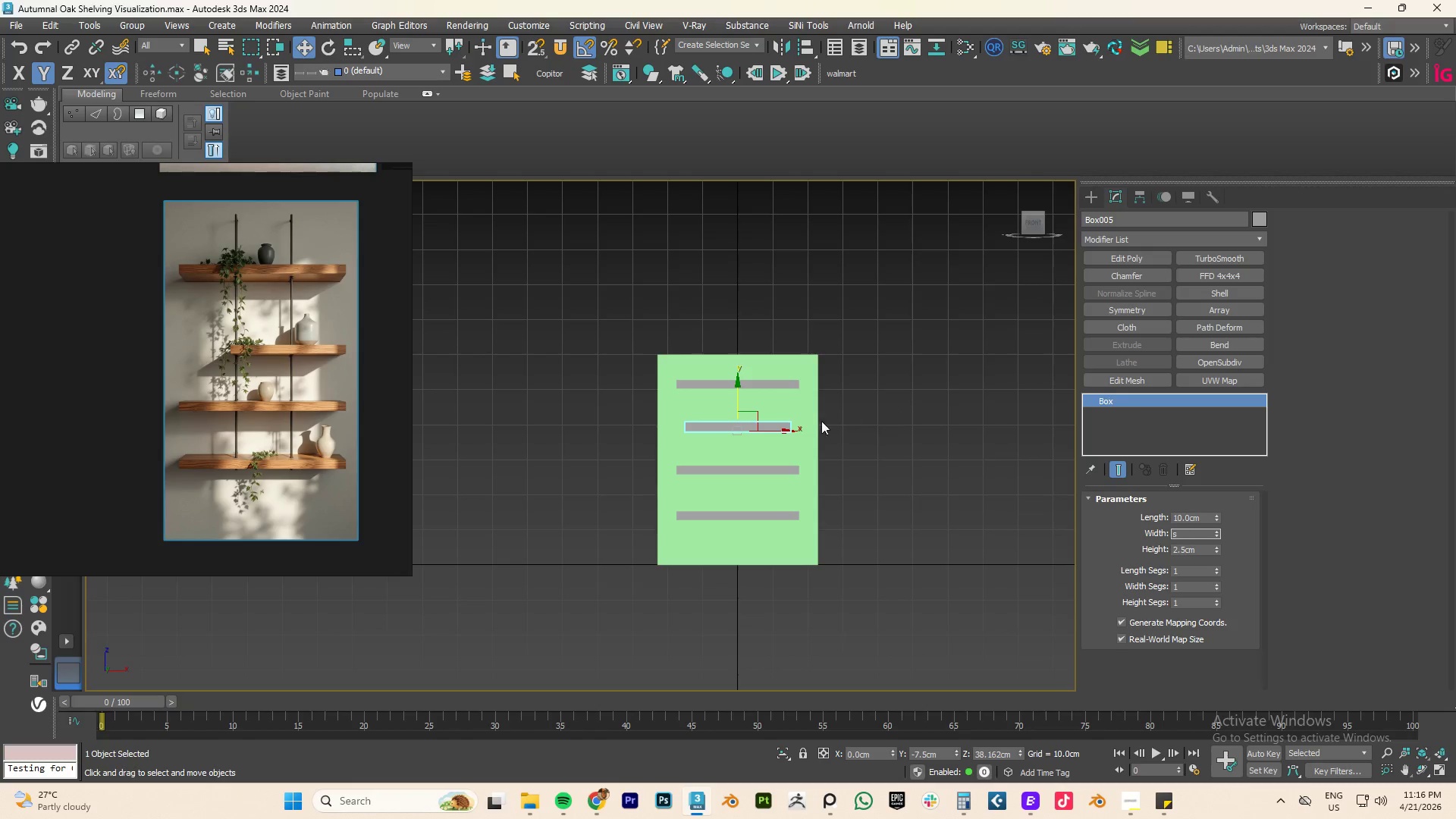 
scroll: coordinate [803, 421], scroll_direction: up, amount: 4.0
 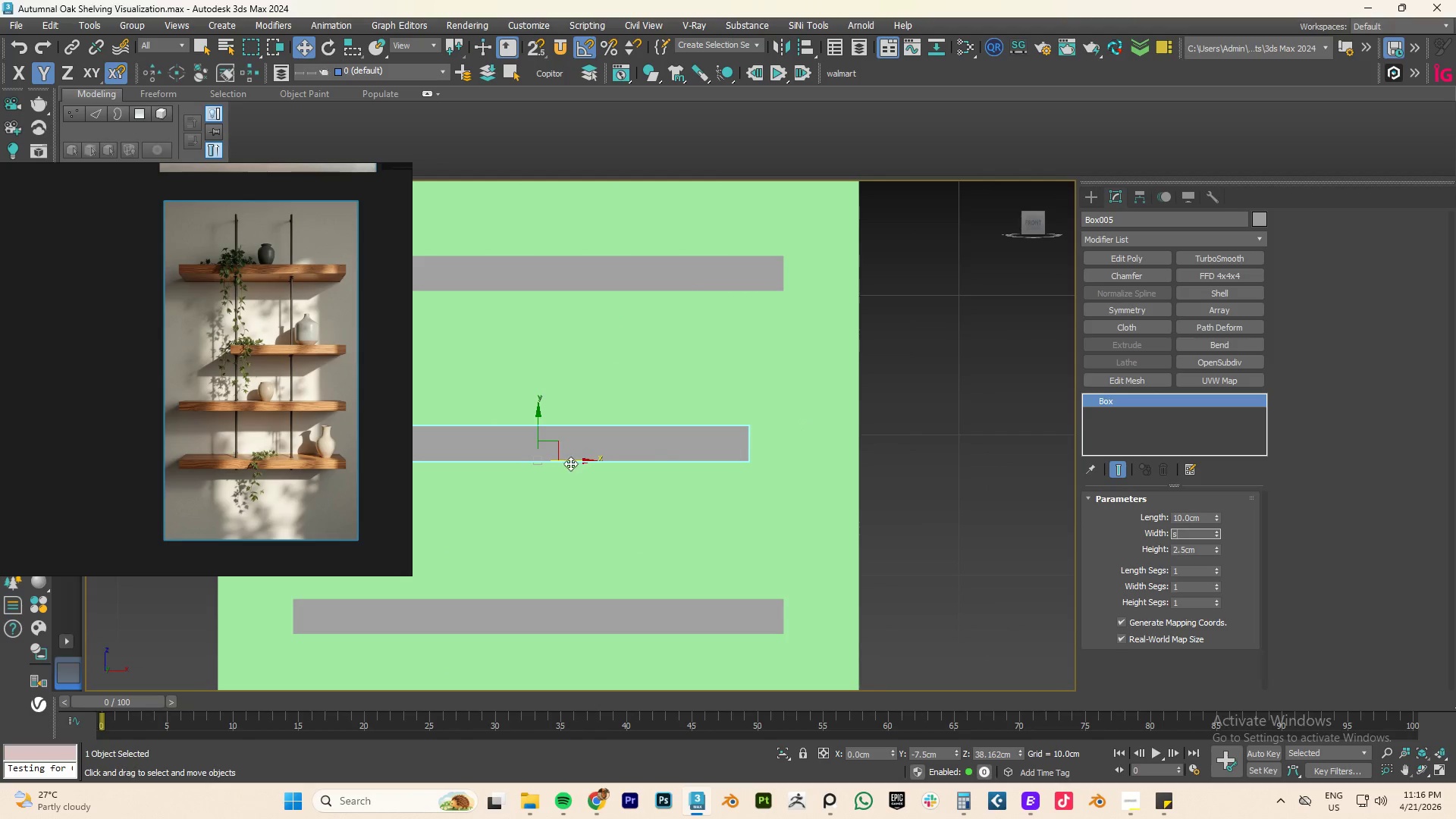 
left_click([570, 463])
 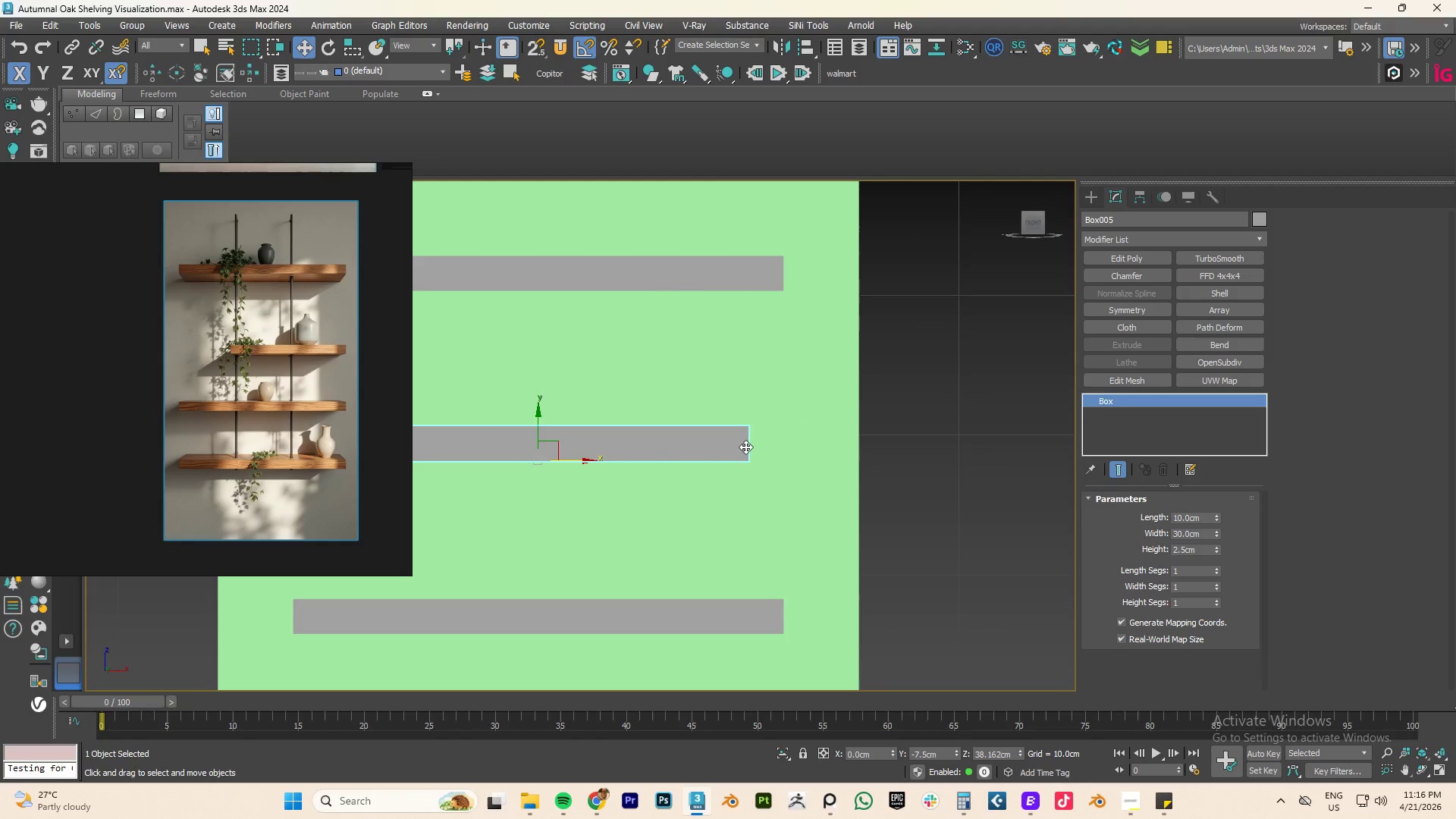 
key(S)
 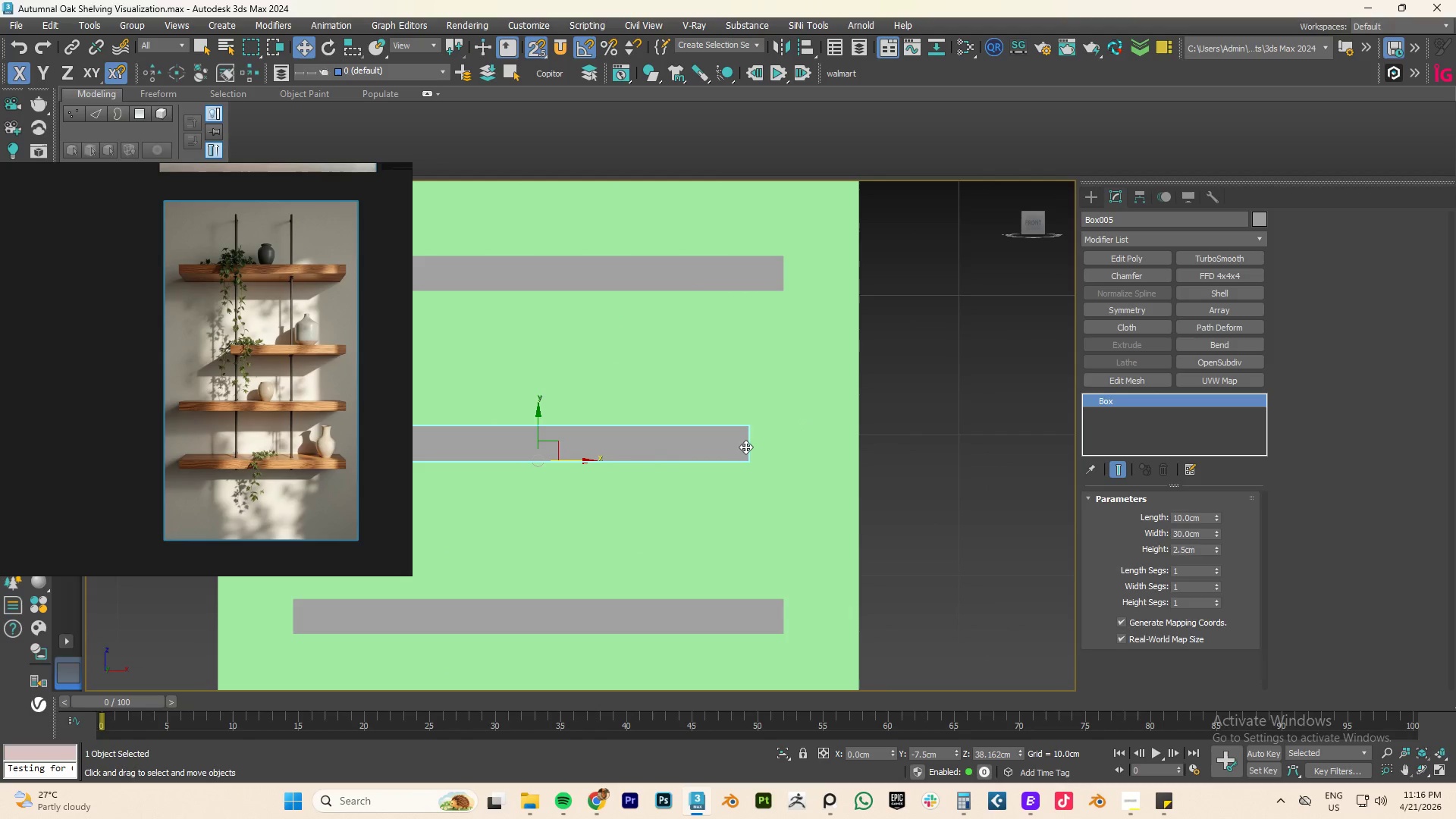 
left_click_drag(start_coordinate=[745, 447], to_coordinate=[781, 289])
 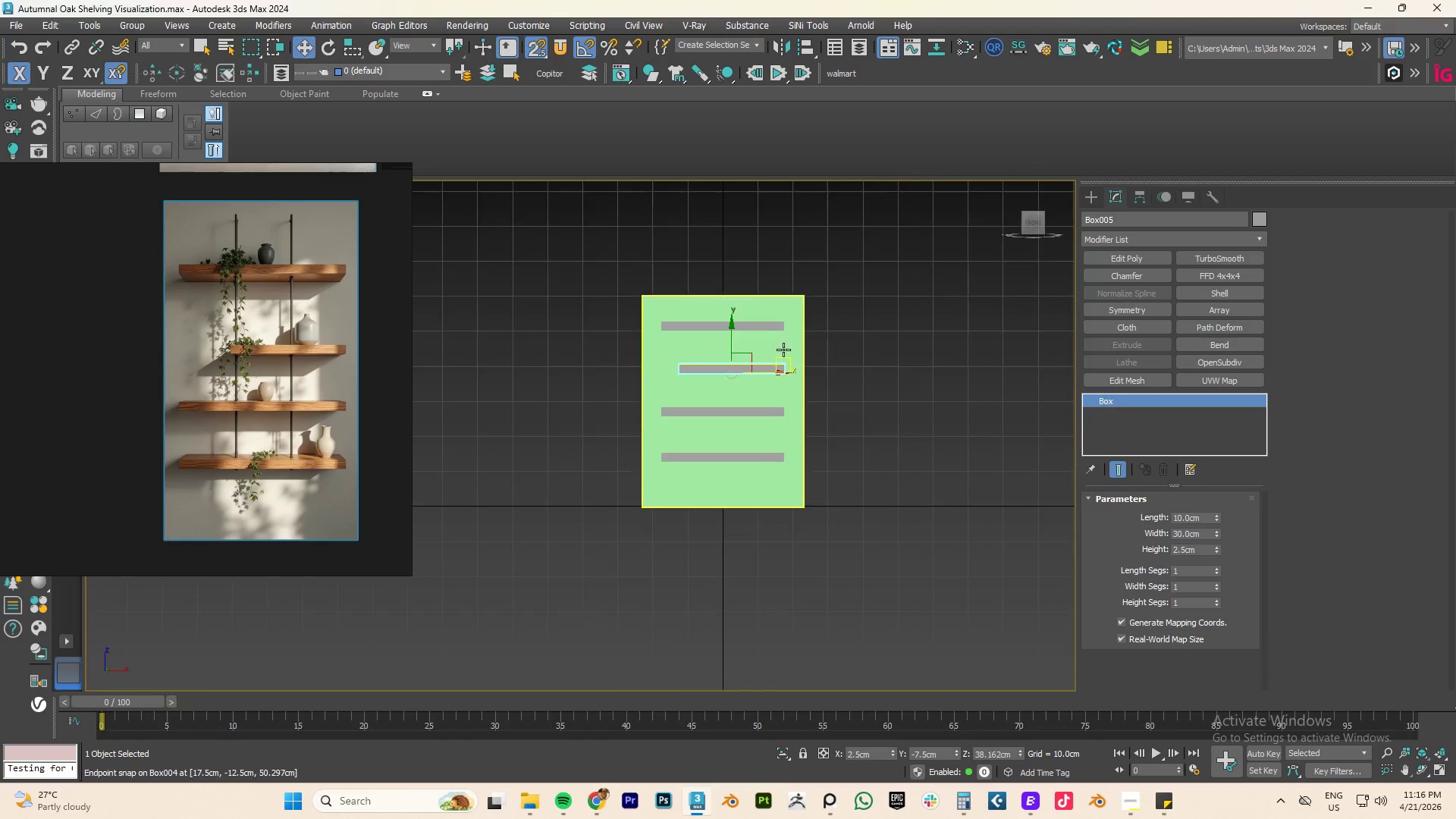 
type(ss)
 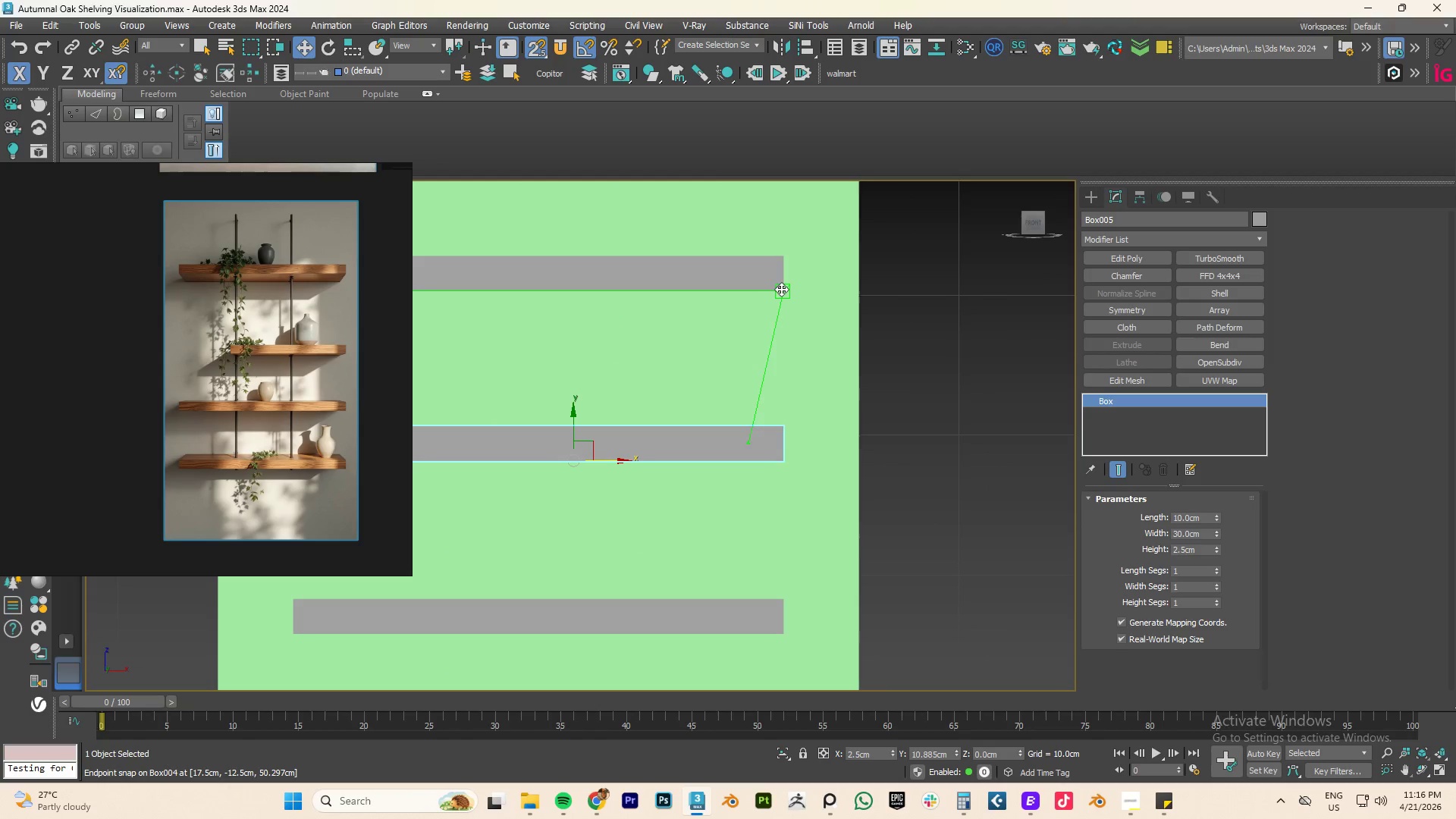 
scroll: coordinate [783, 347], scroll_direction: down, amount: 4.0
 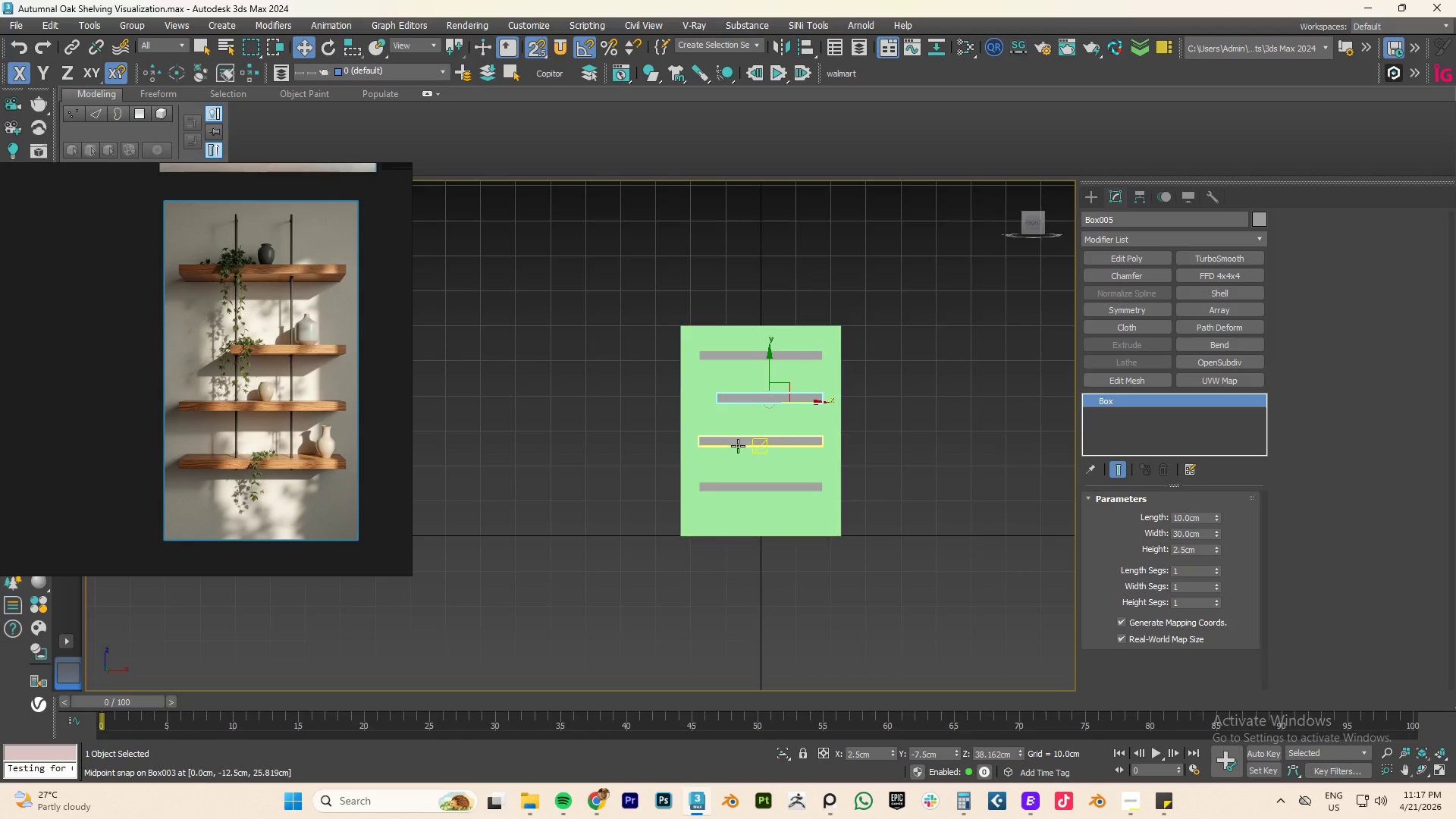 
left_click([887, 417])
 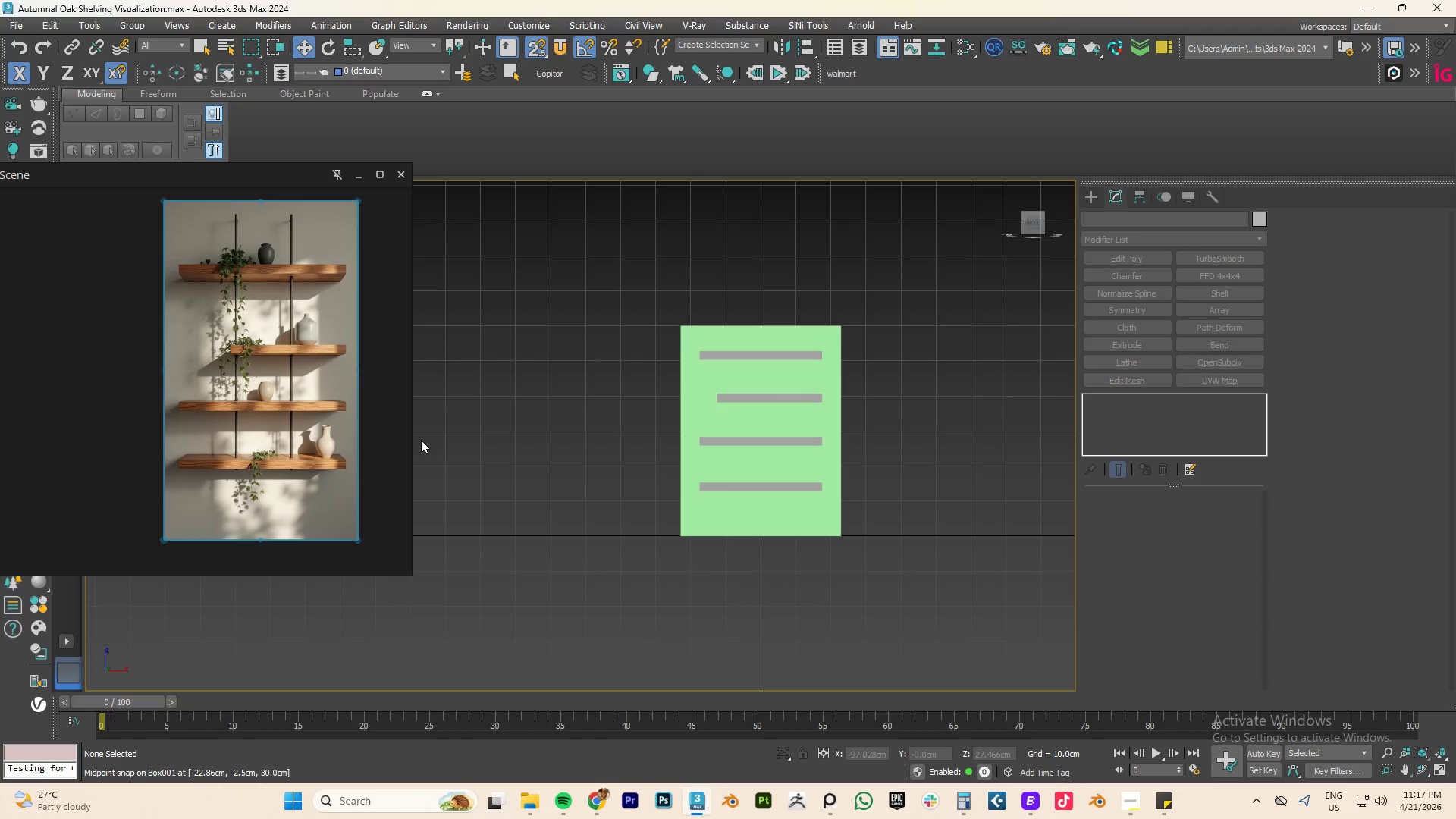 
scroll: coordinate [248, 479], scroll_direction: up, amount: 8.0
 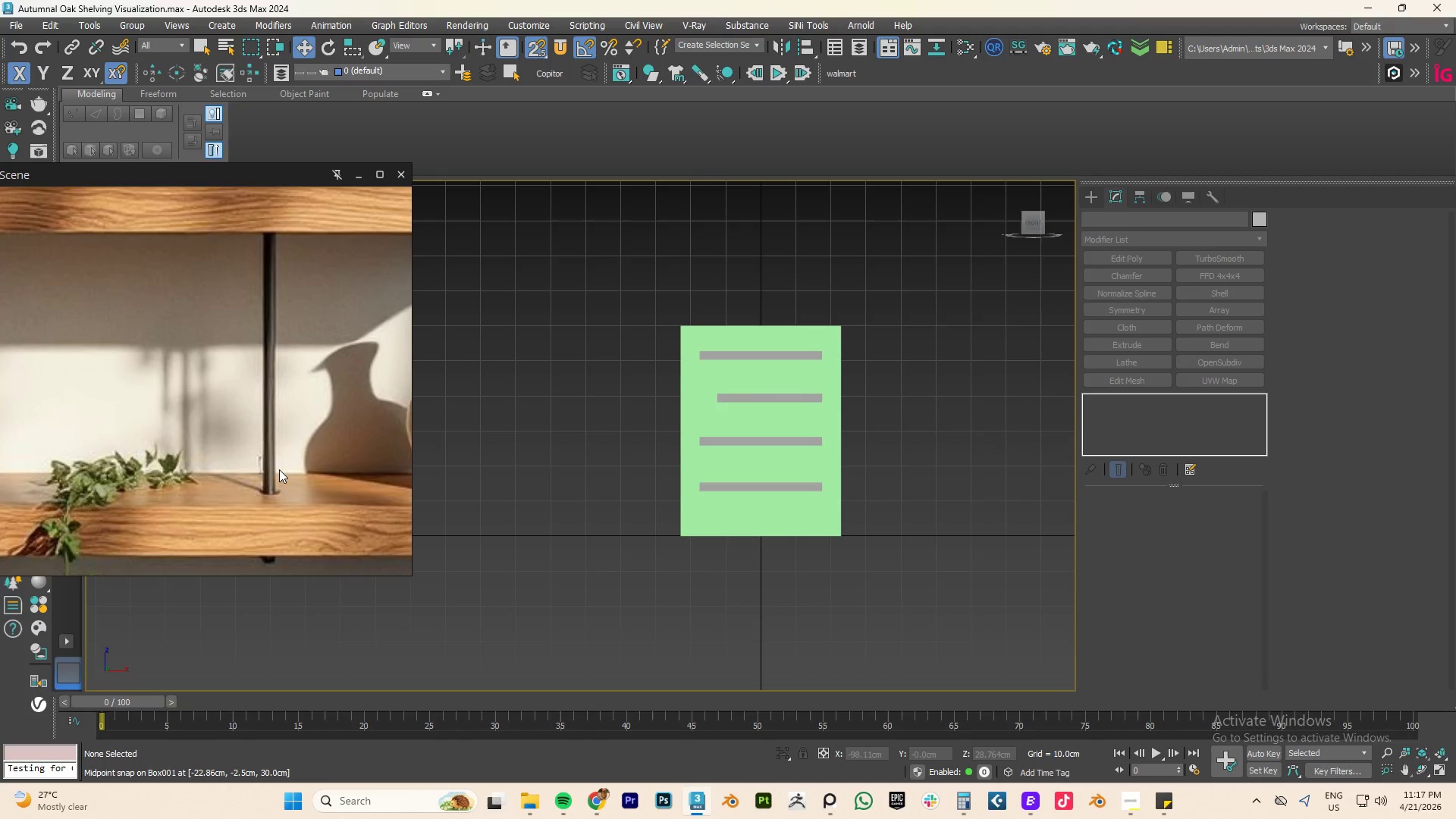 
scroll: coordinate [279, 469], scroll_direction: down, amount: 4.0
 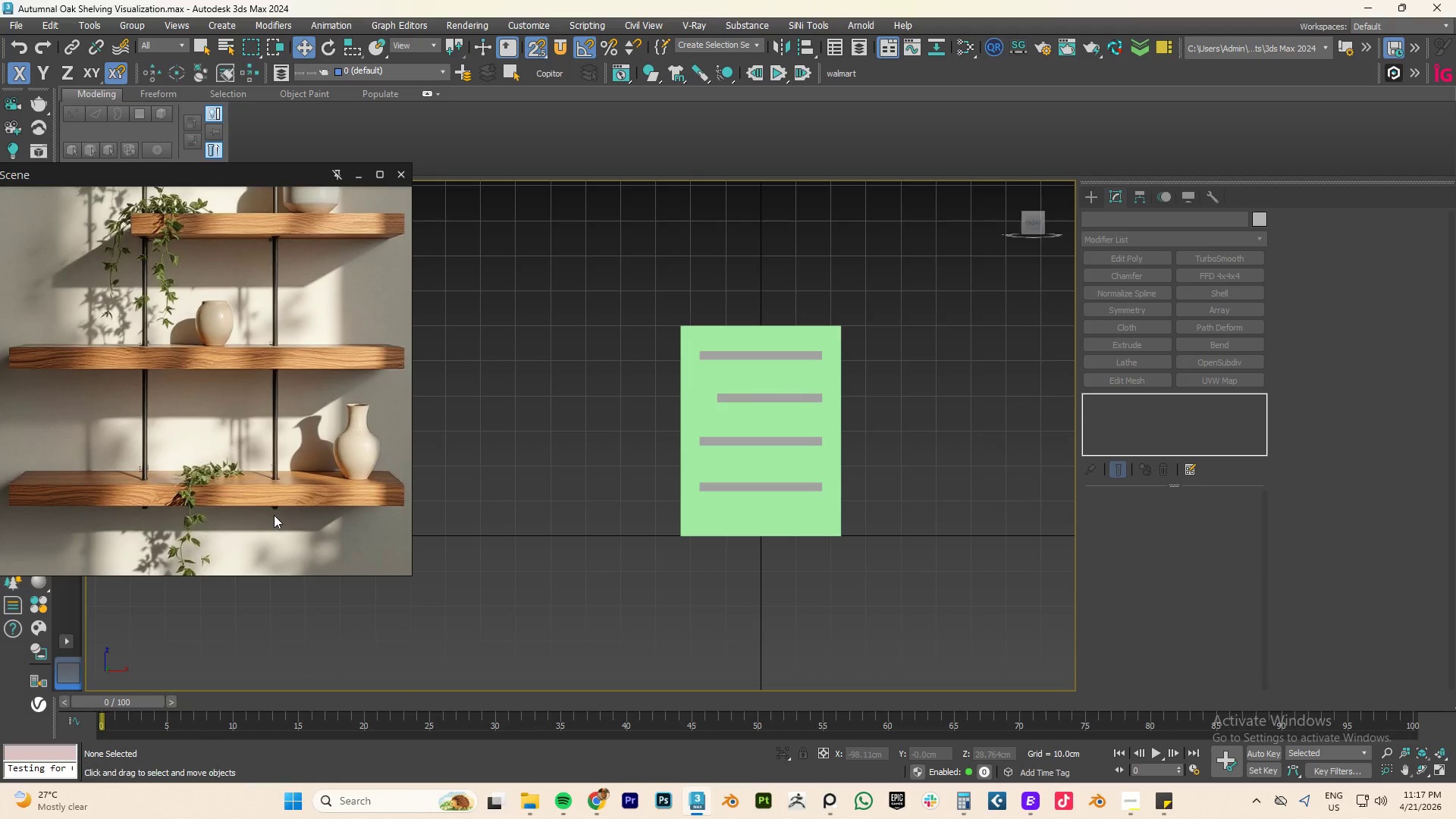 
scroll: coordinate [361, 470], scroll_direction: up, amount: 4.0
 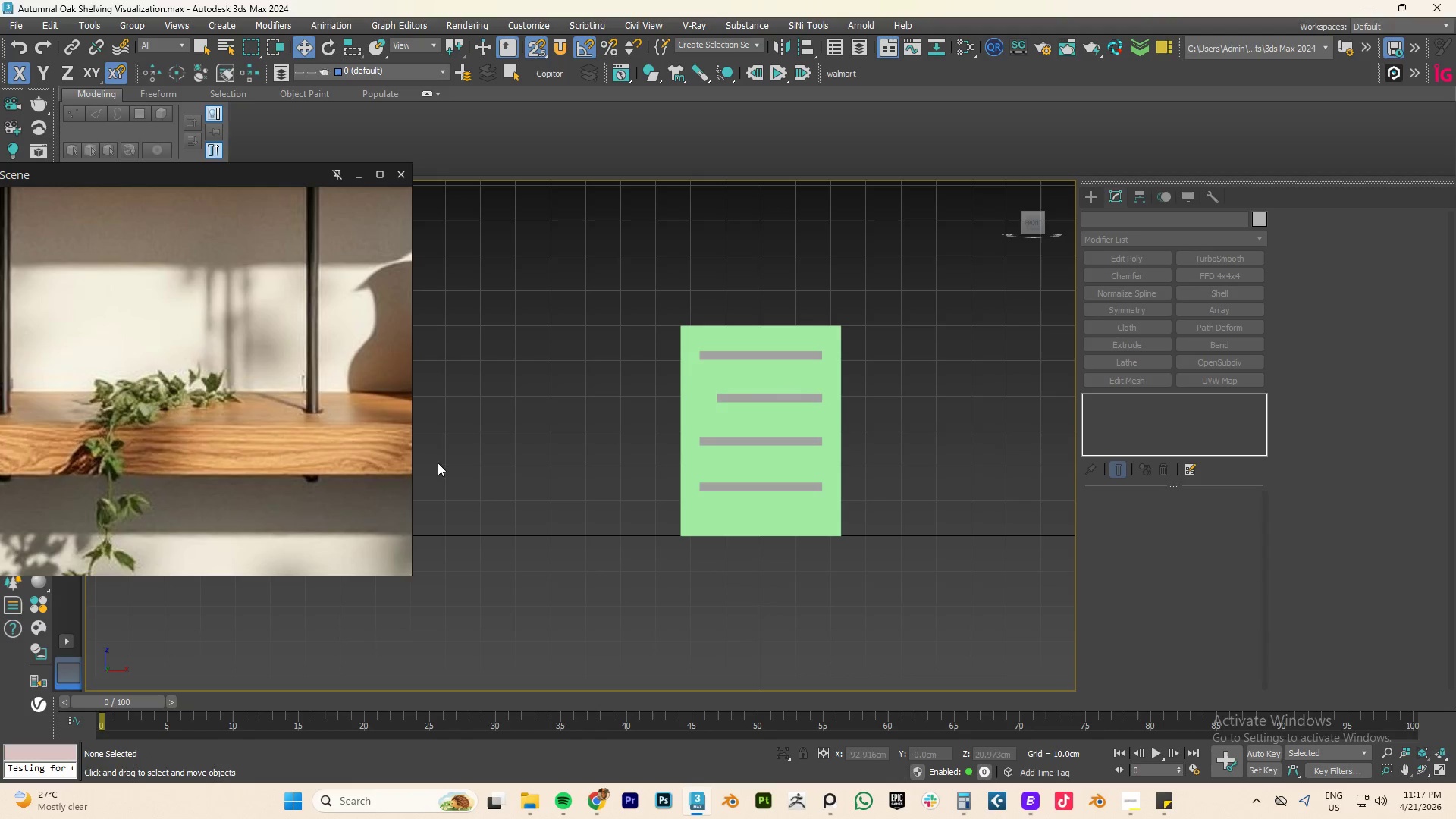 
hold_key(key=AltLeft, duration=1.27)
 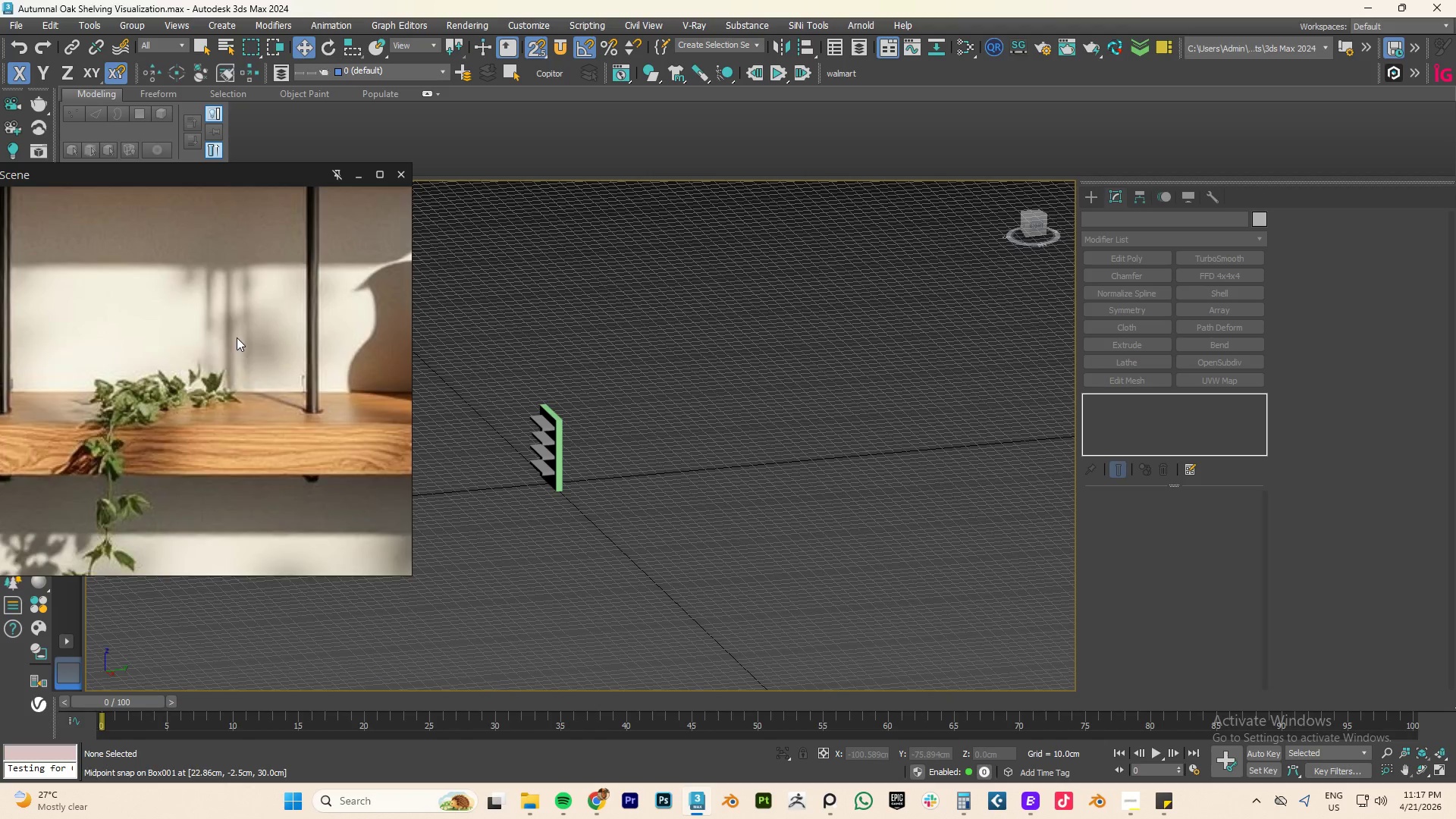 
scroll: coordinate [246, 335], scroll_direction: down, amount: 9.0
 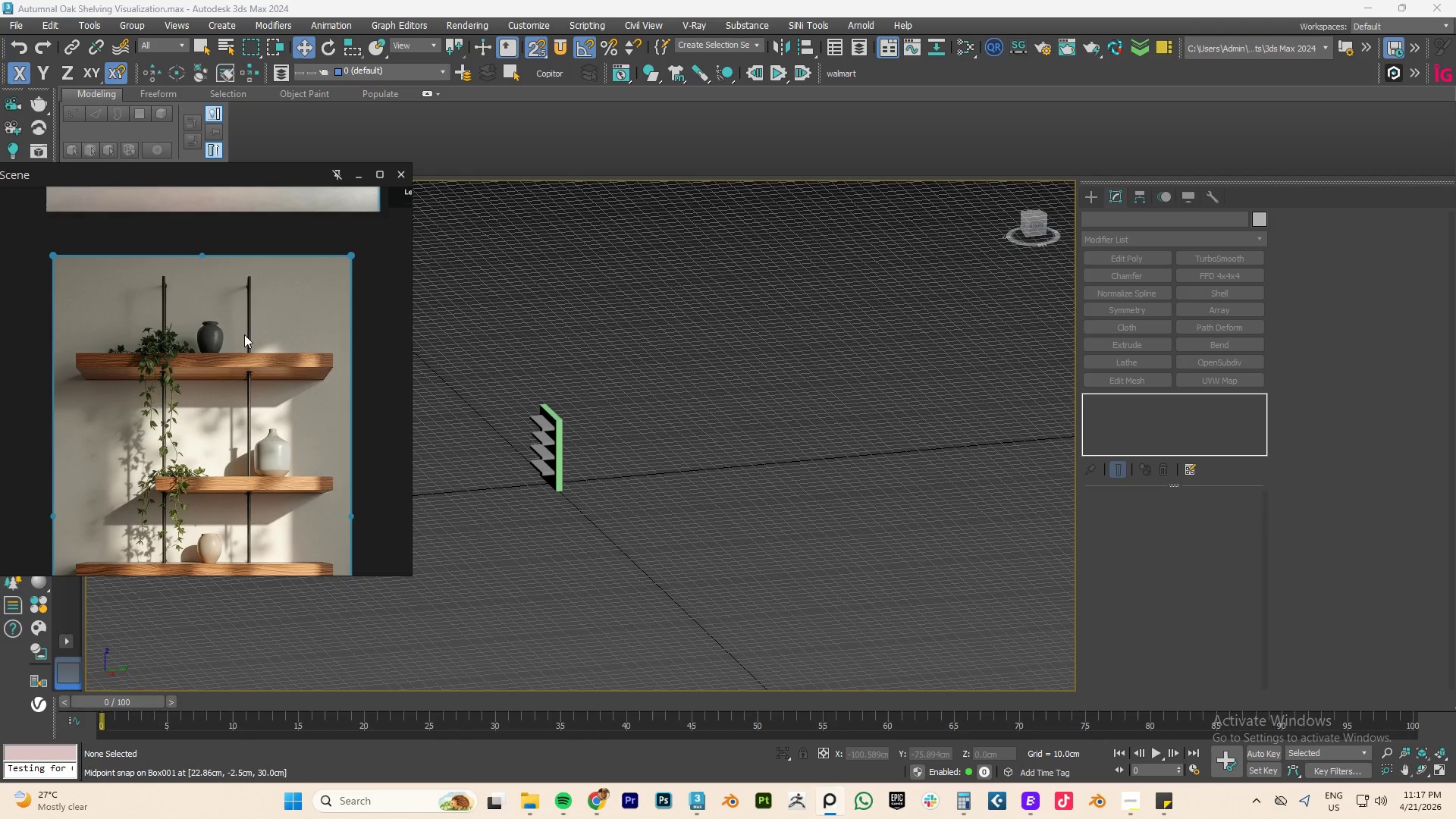 
scroll: coordinate [254, 292], scroll_direction: up, amount: 7.0
 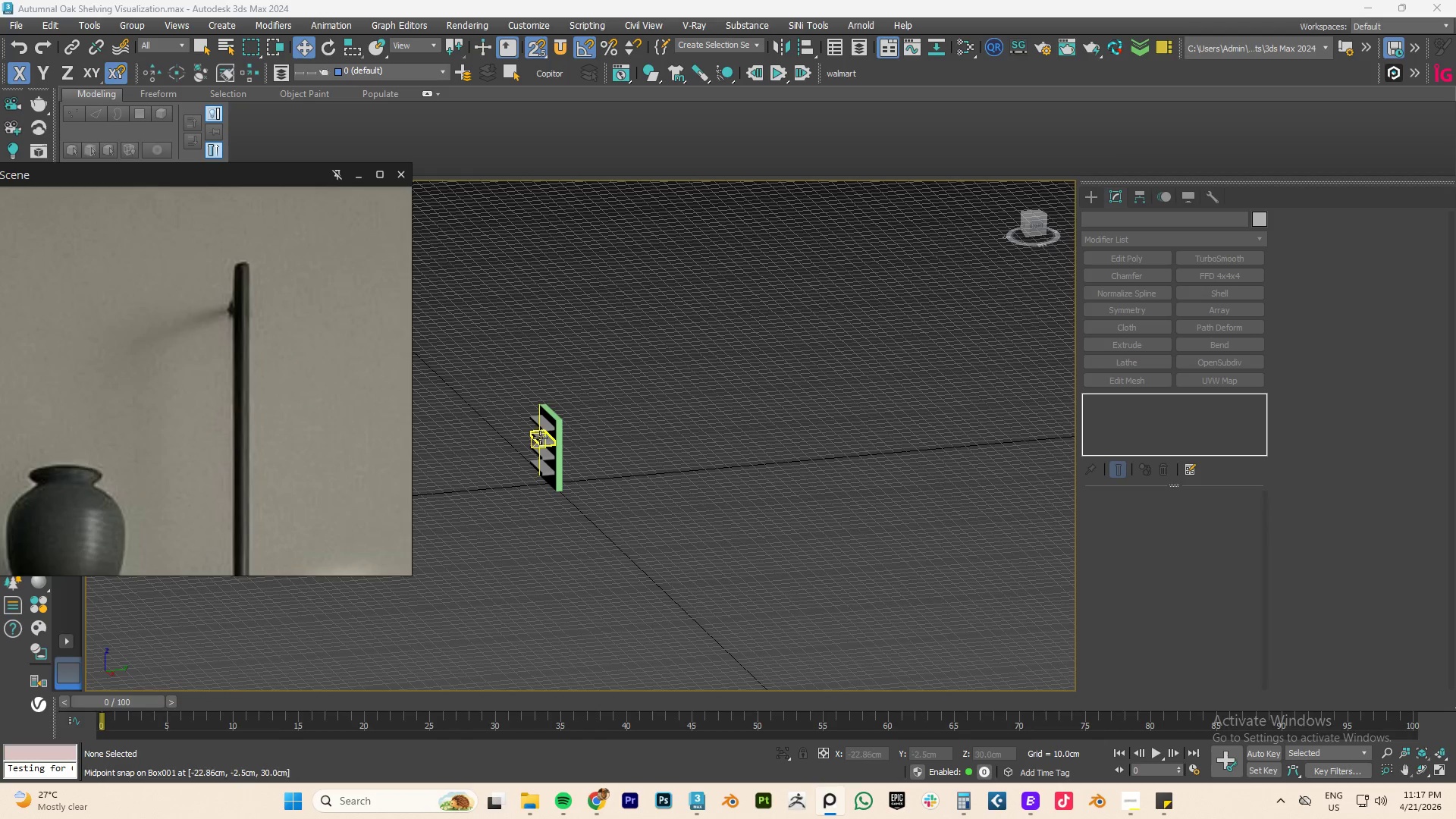 
type(xz)
 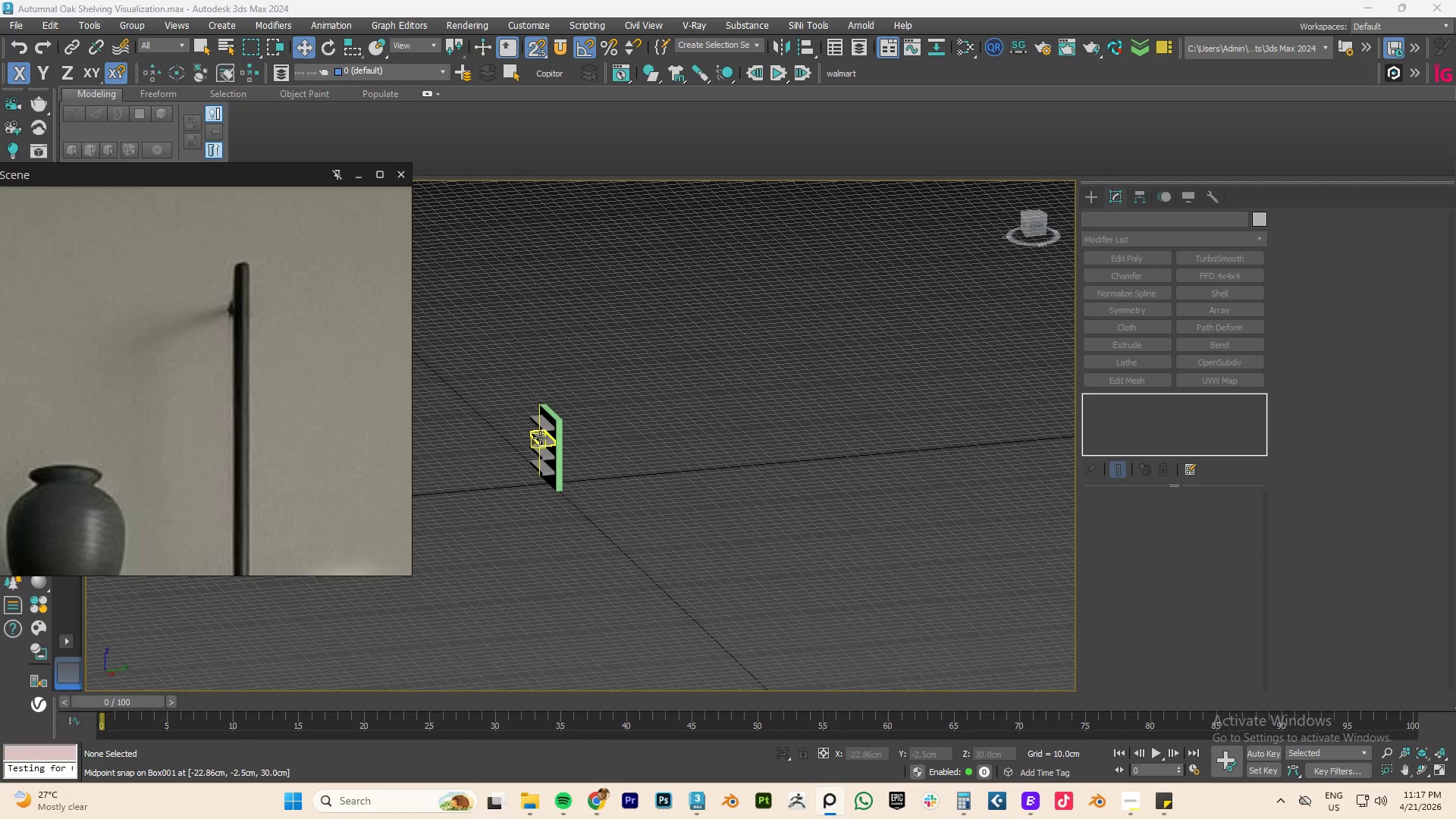 
left_click([540, 438])
 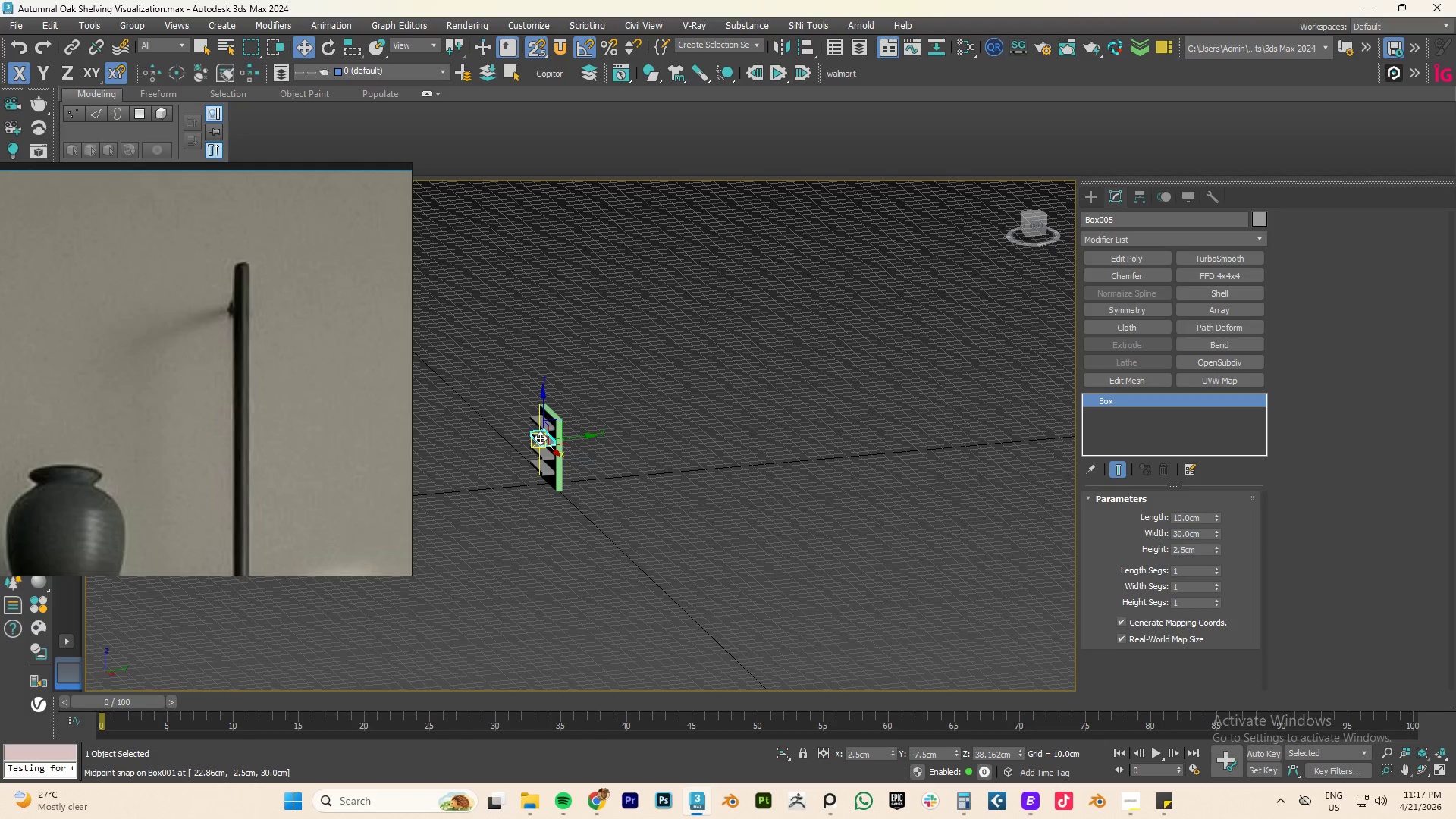 
type(xz)
 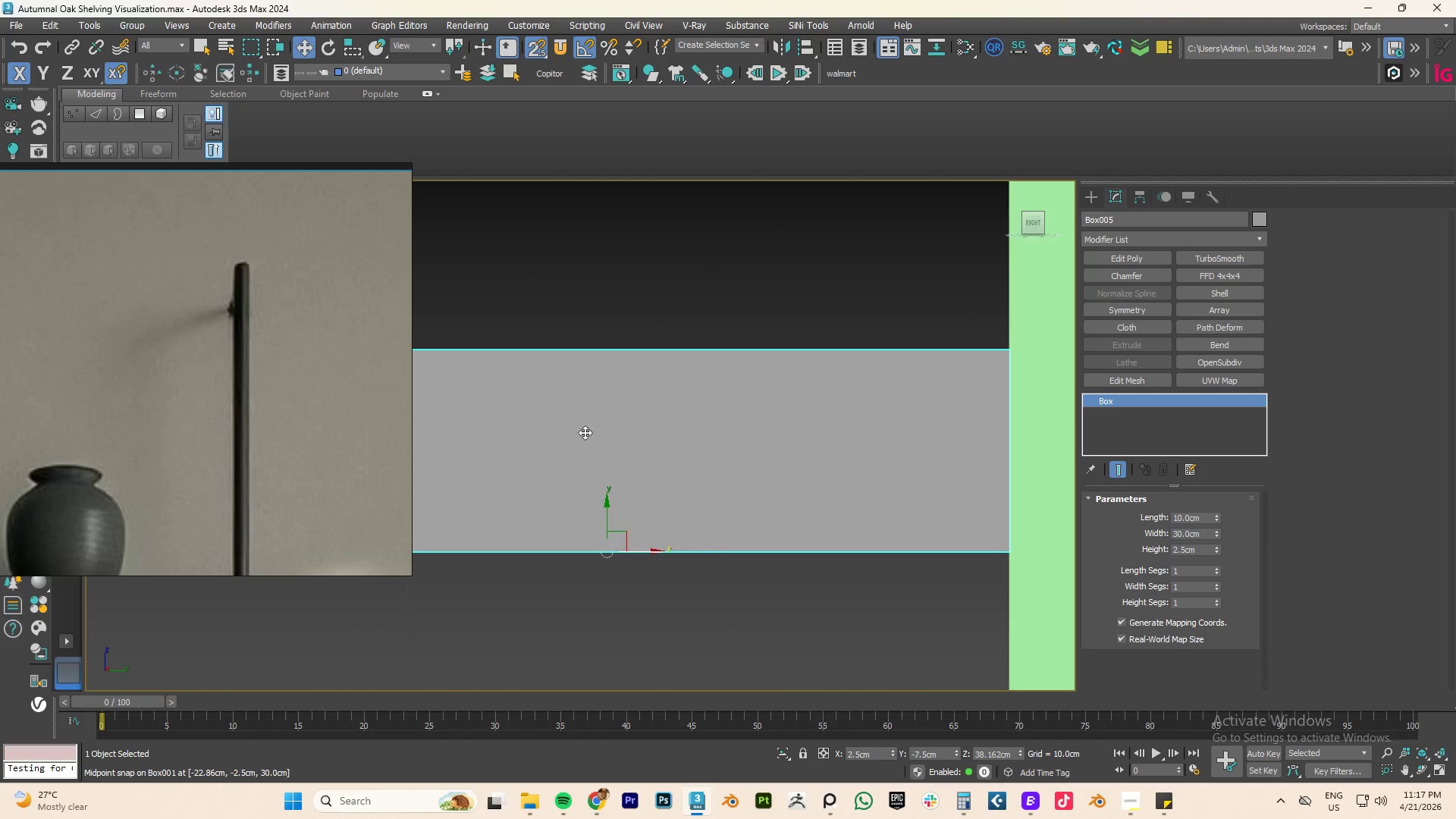 
scroll: coordinate [548, 407], scroll_direction: down, amount: 14.0
 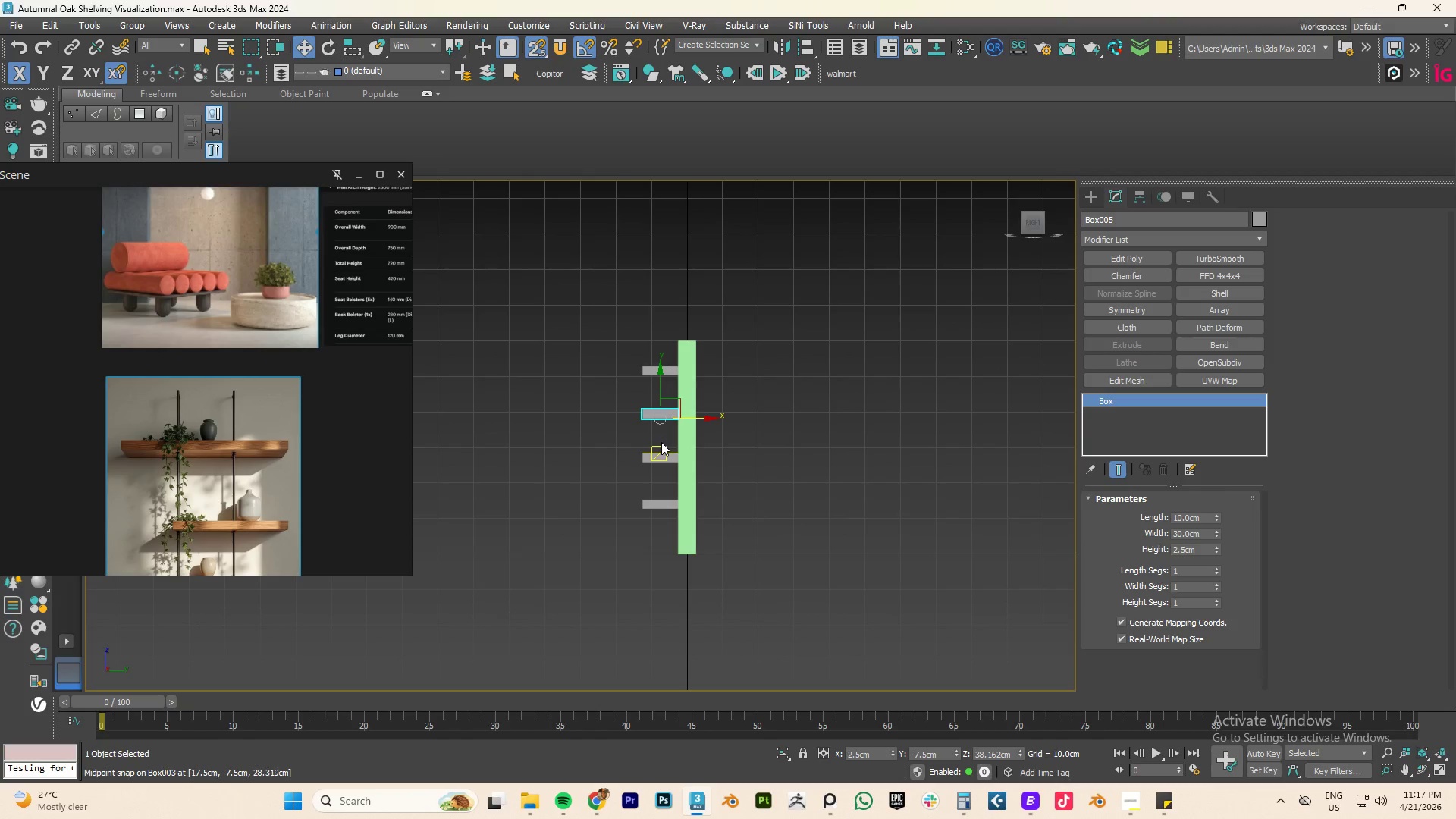 
scroll: coordinate [663, 441], scroll_direction: up, amount: 3.0
 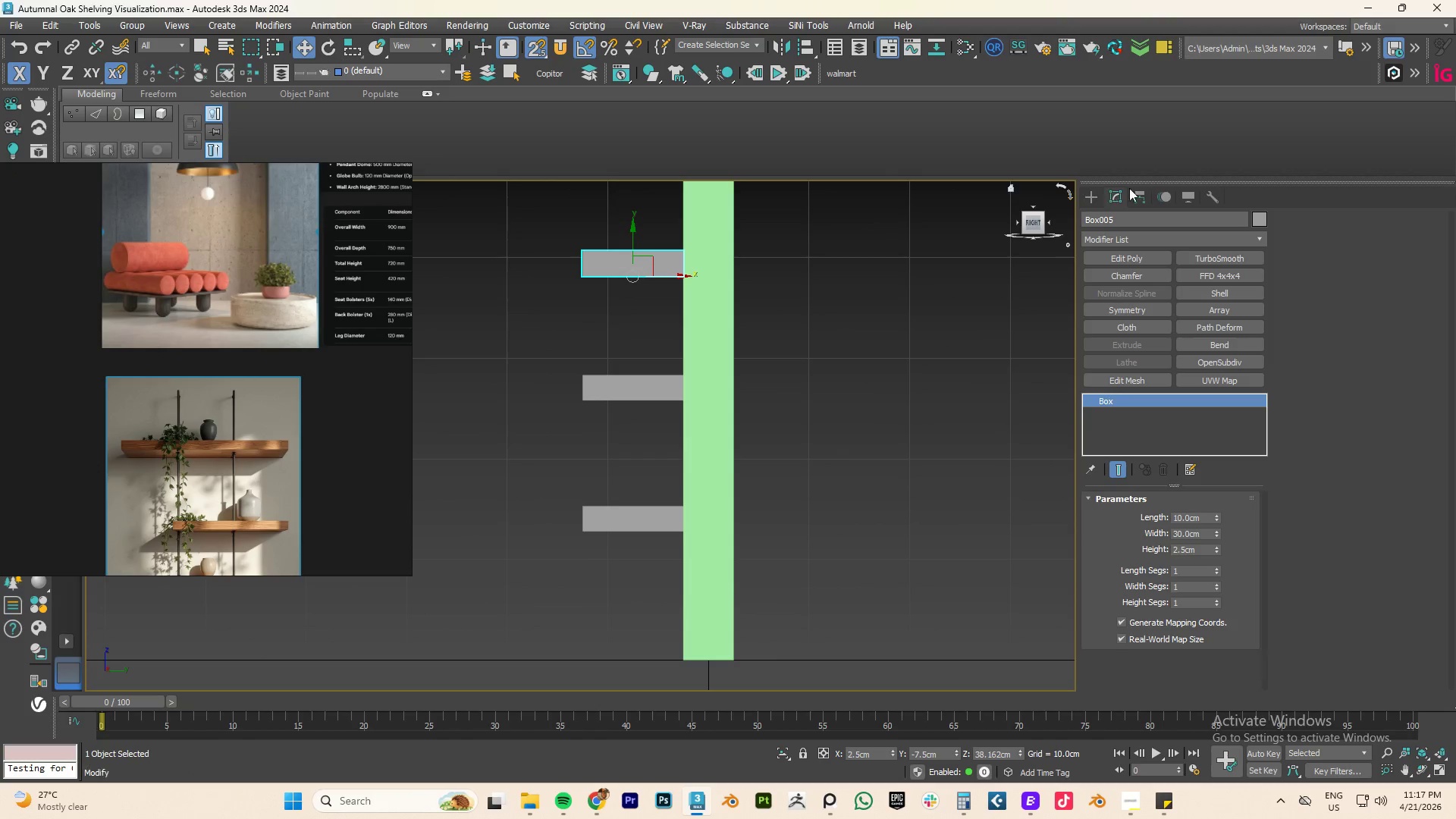 
left_click([1095, 201])
 